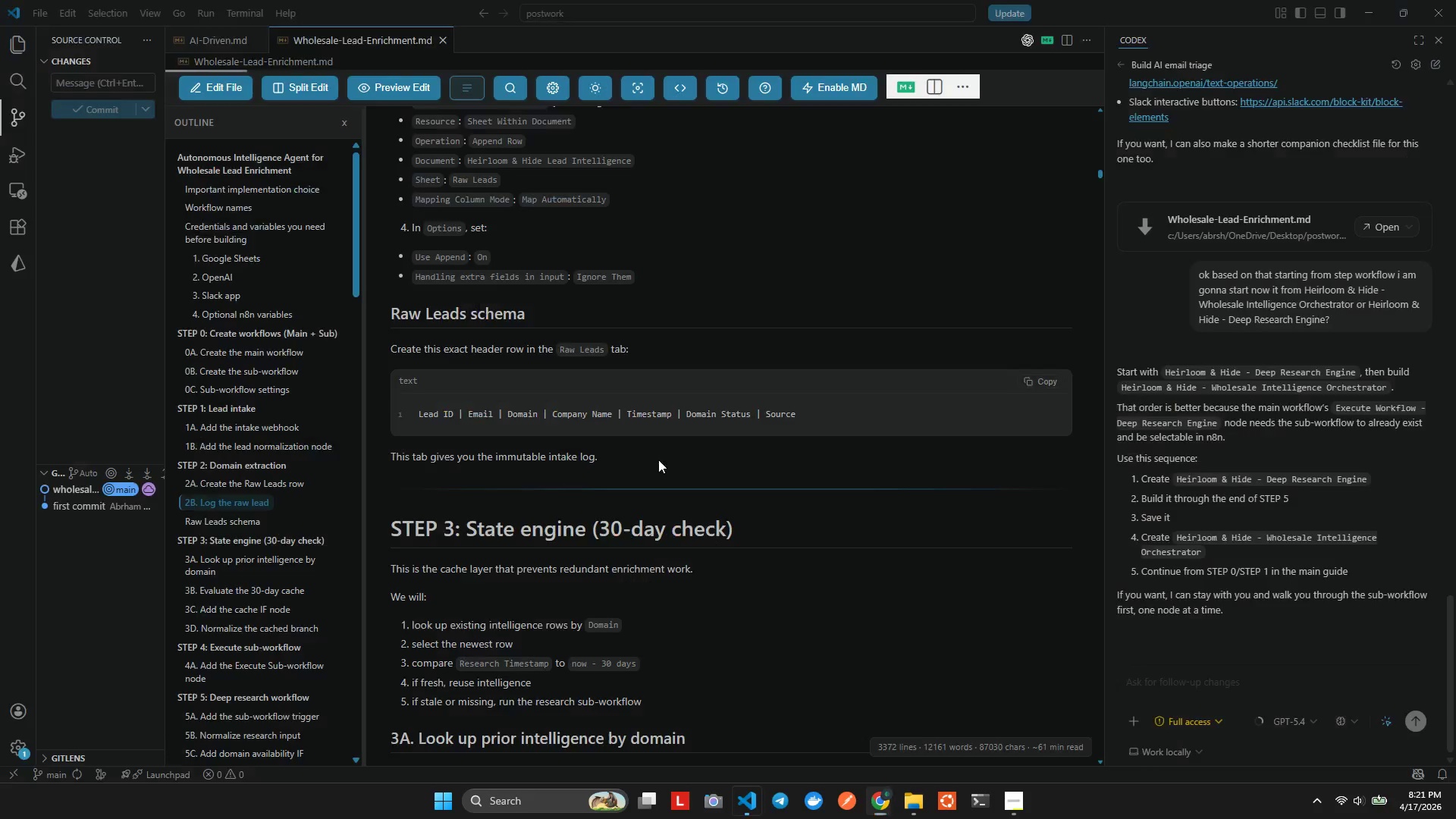 
scroll: coordinate [754, 484], scroll_direction: down, amount: 14.0
 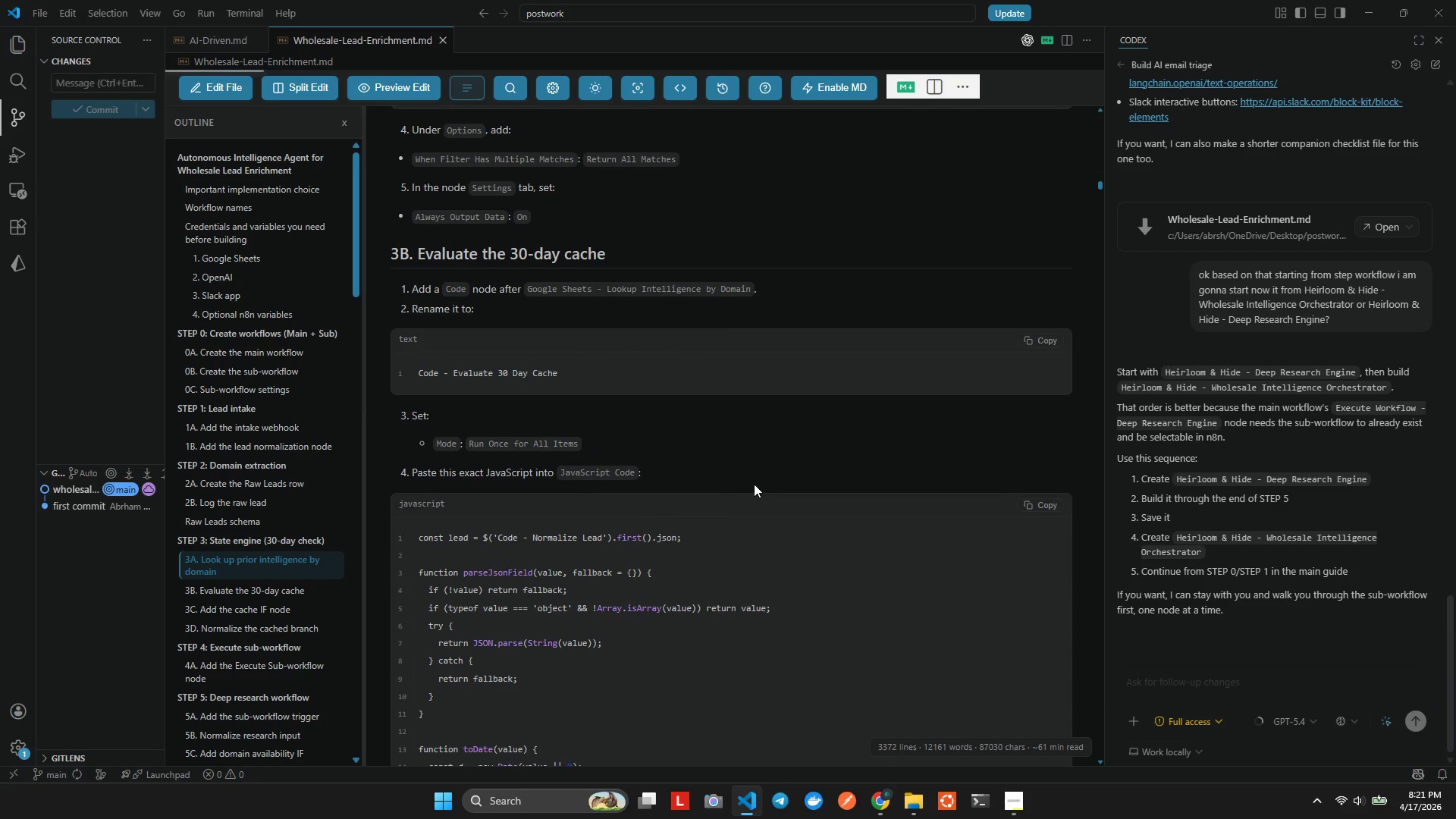 
scroll: coordinate [754, 484], scroll_direction: up, amount: 2.0
 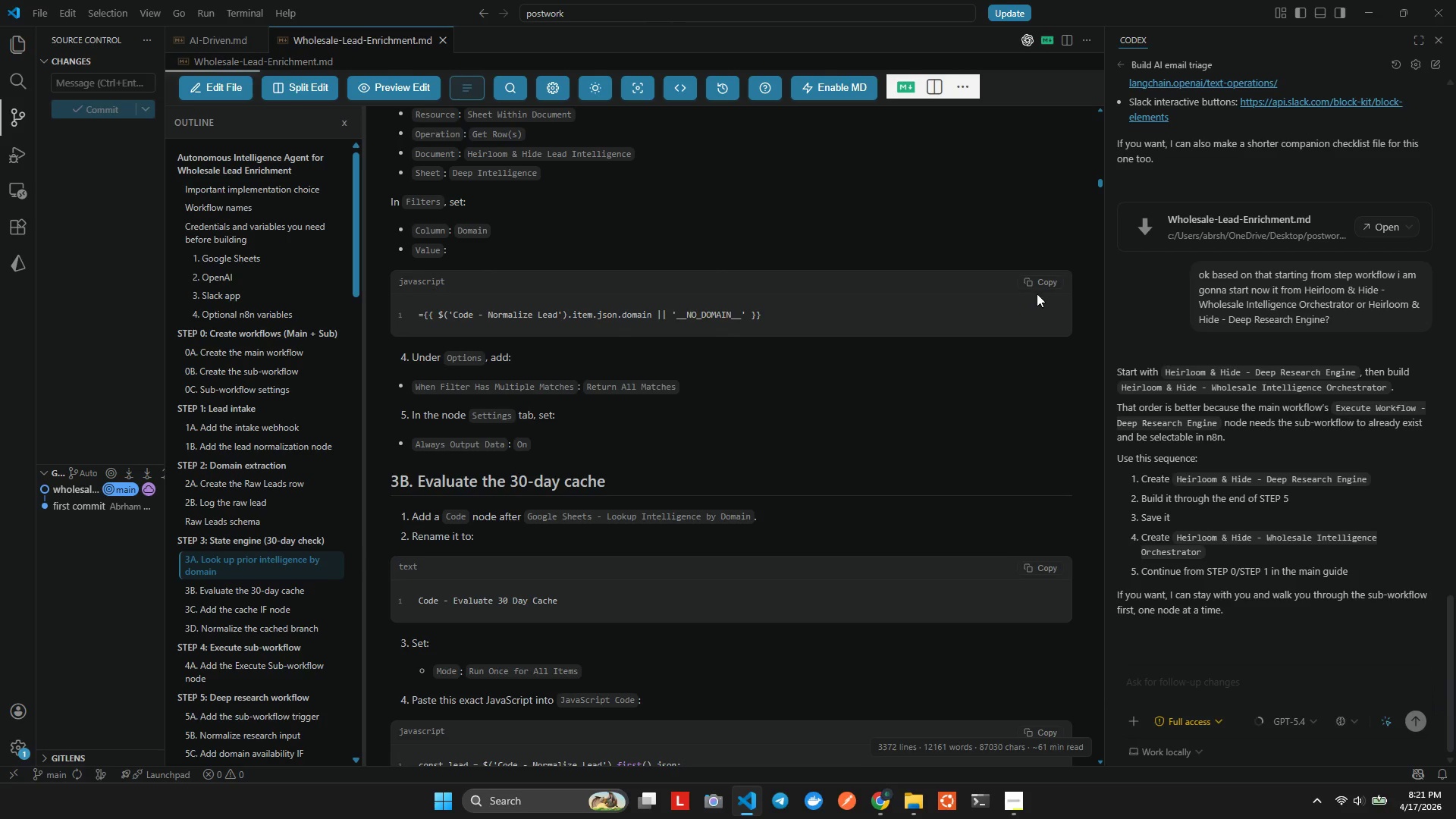 
key(Alt+AltLeft)
 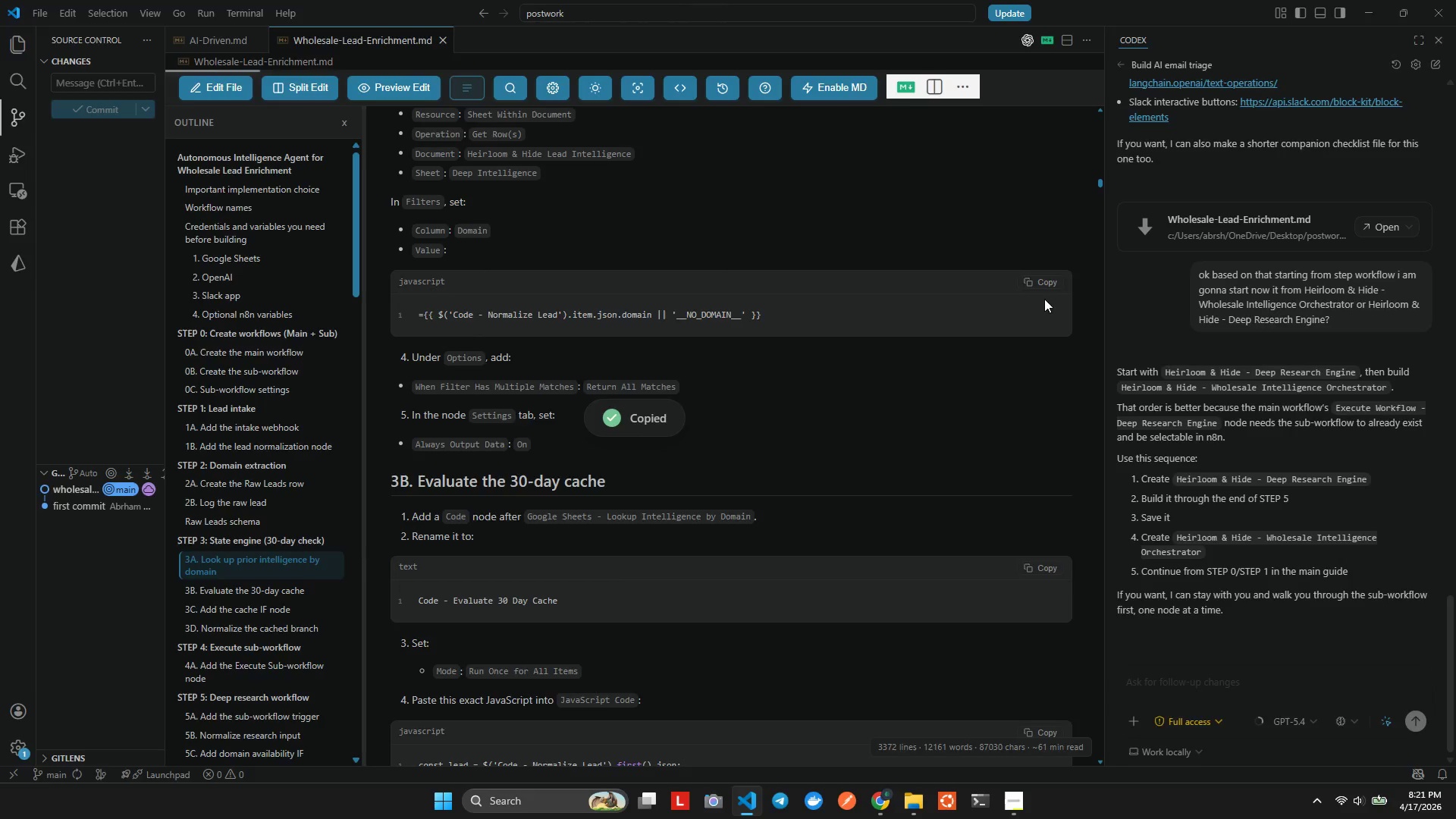 
key(Alt+Tab)
 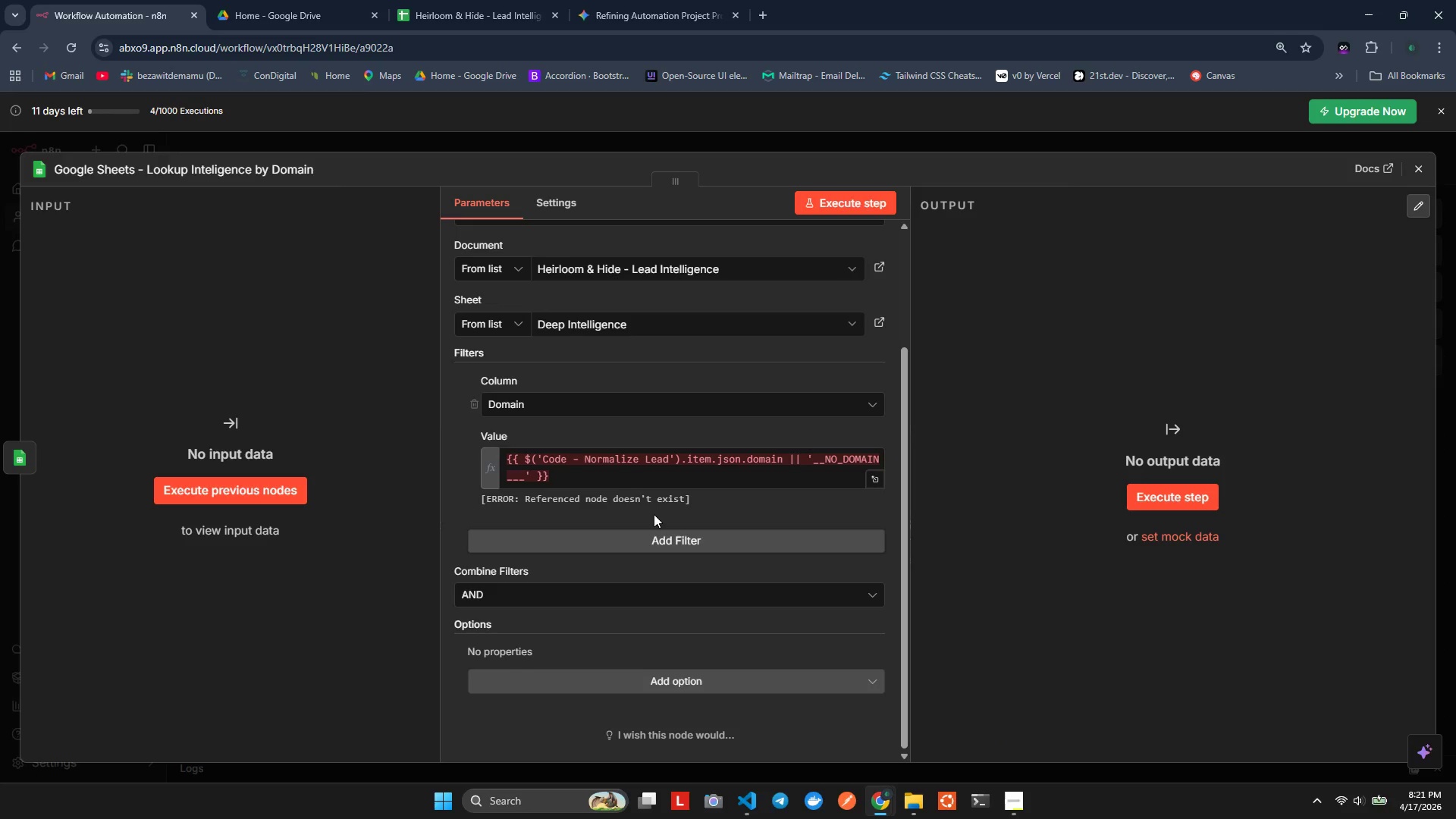 
left_click([629, 468])
 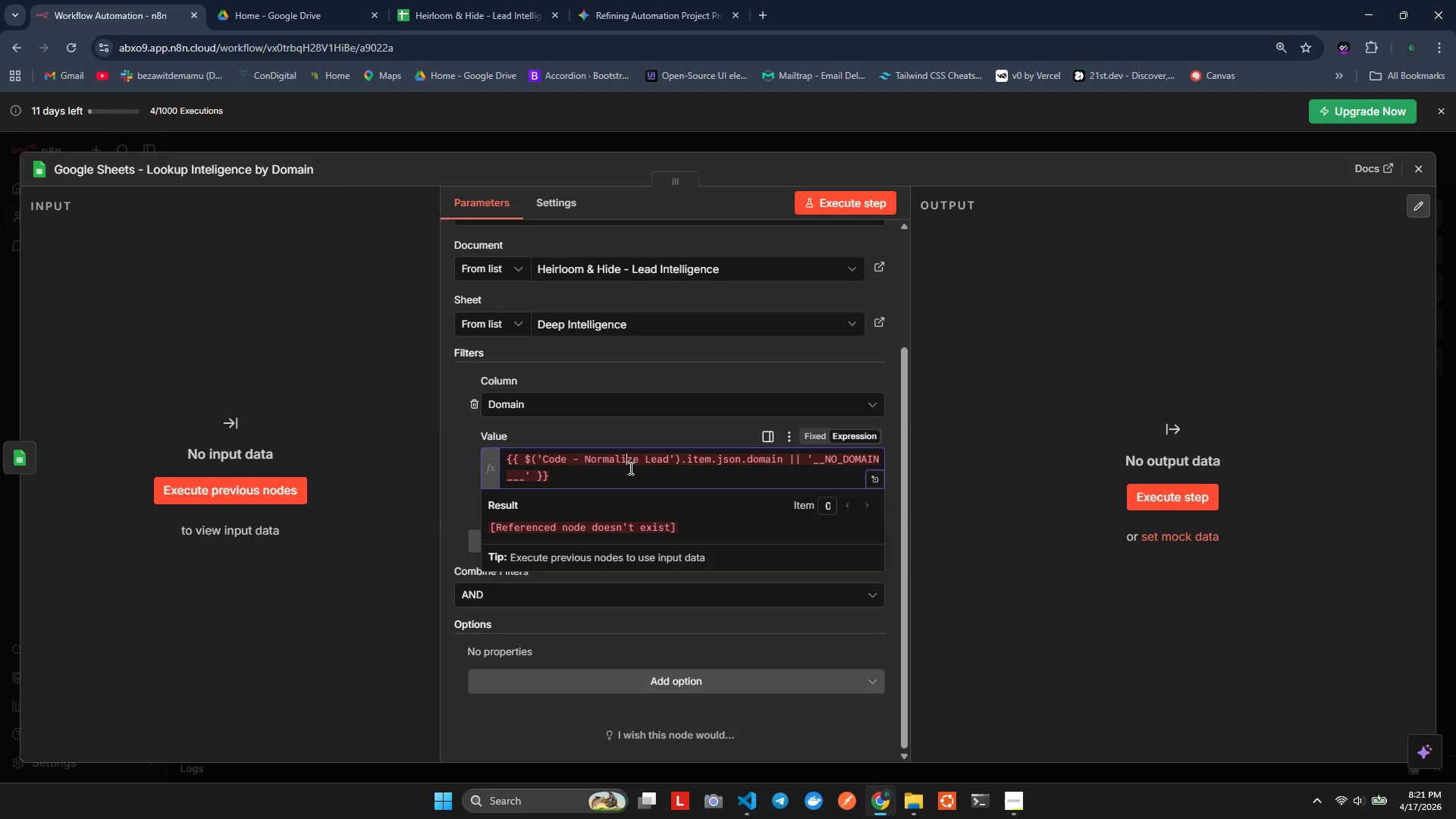 
key(Control+A)
 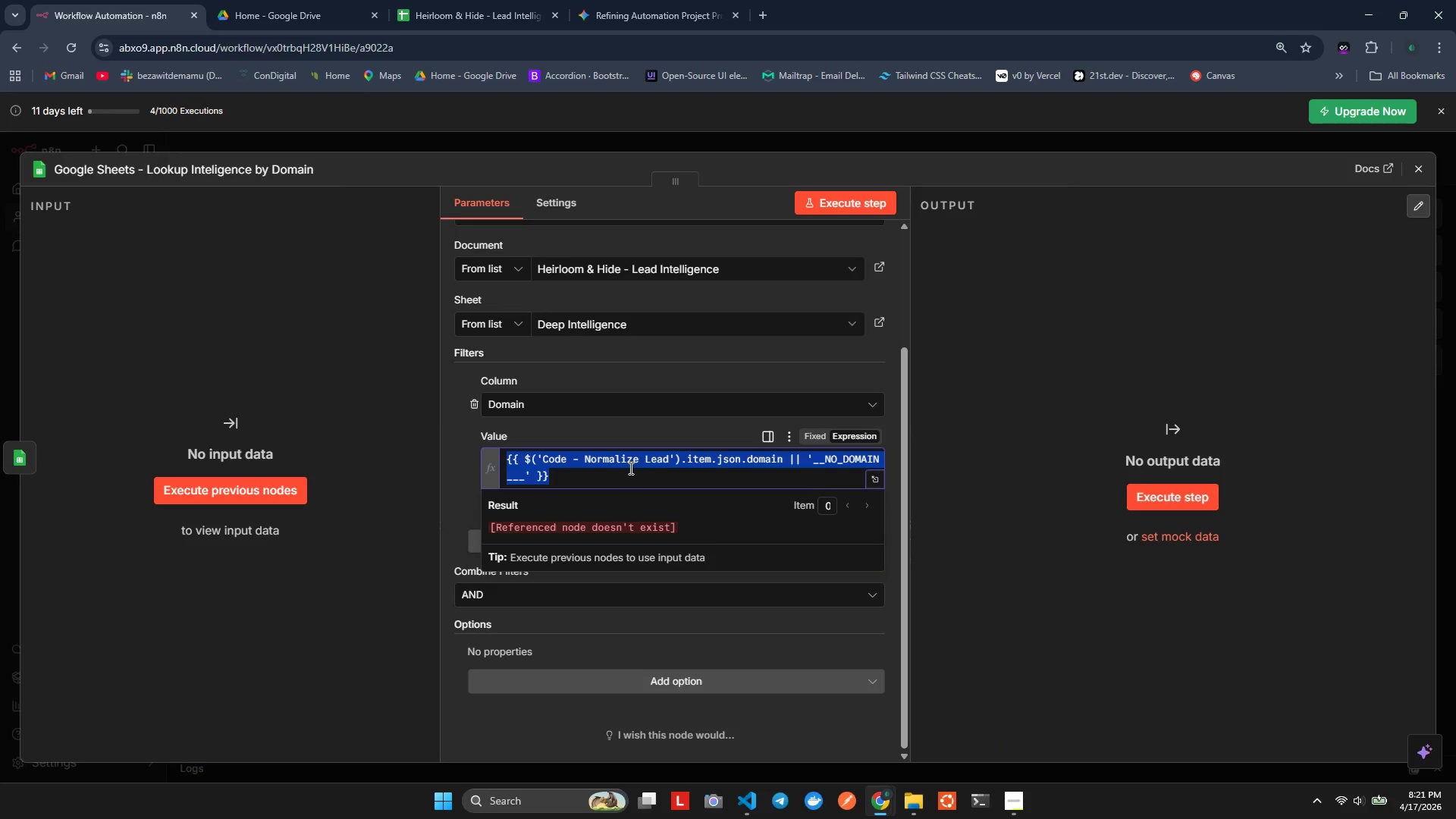 
key(Control+V)
 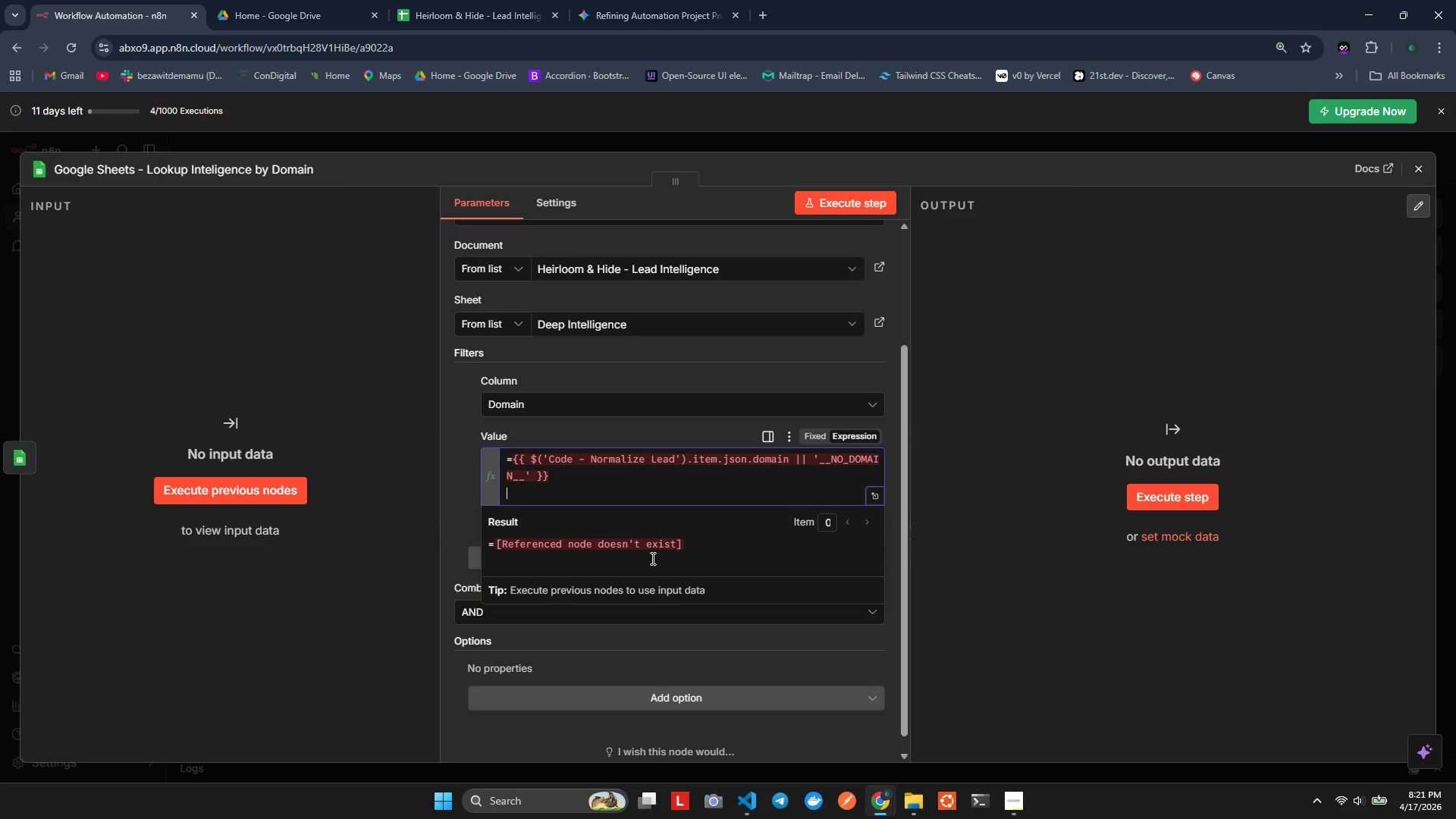 
key(Backspace)
 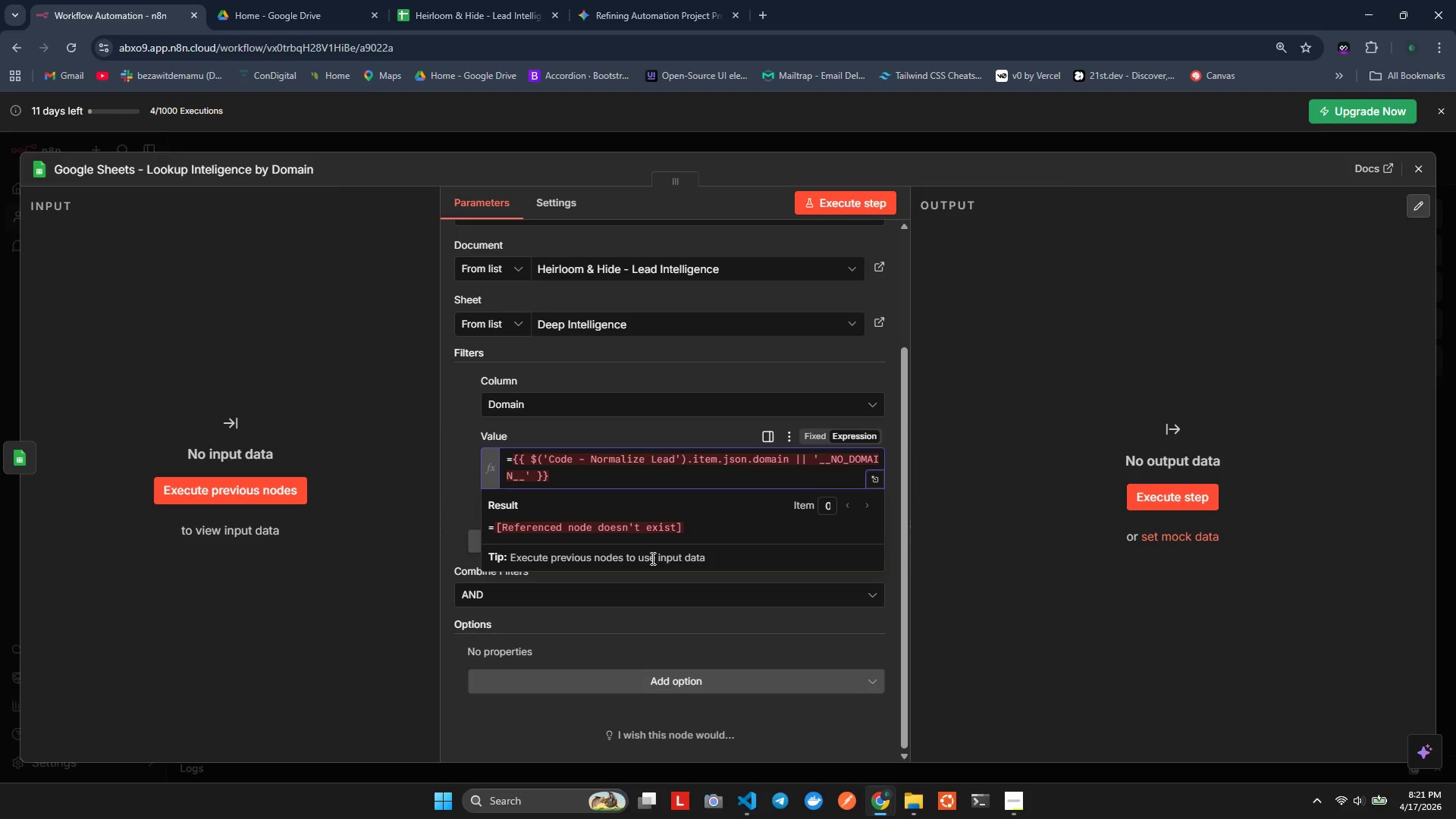 
key(Alt+AltLeft)
 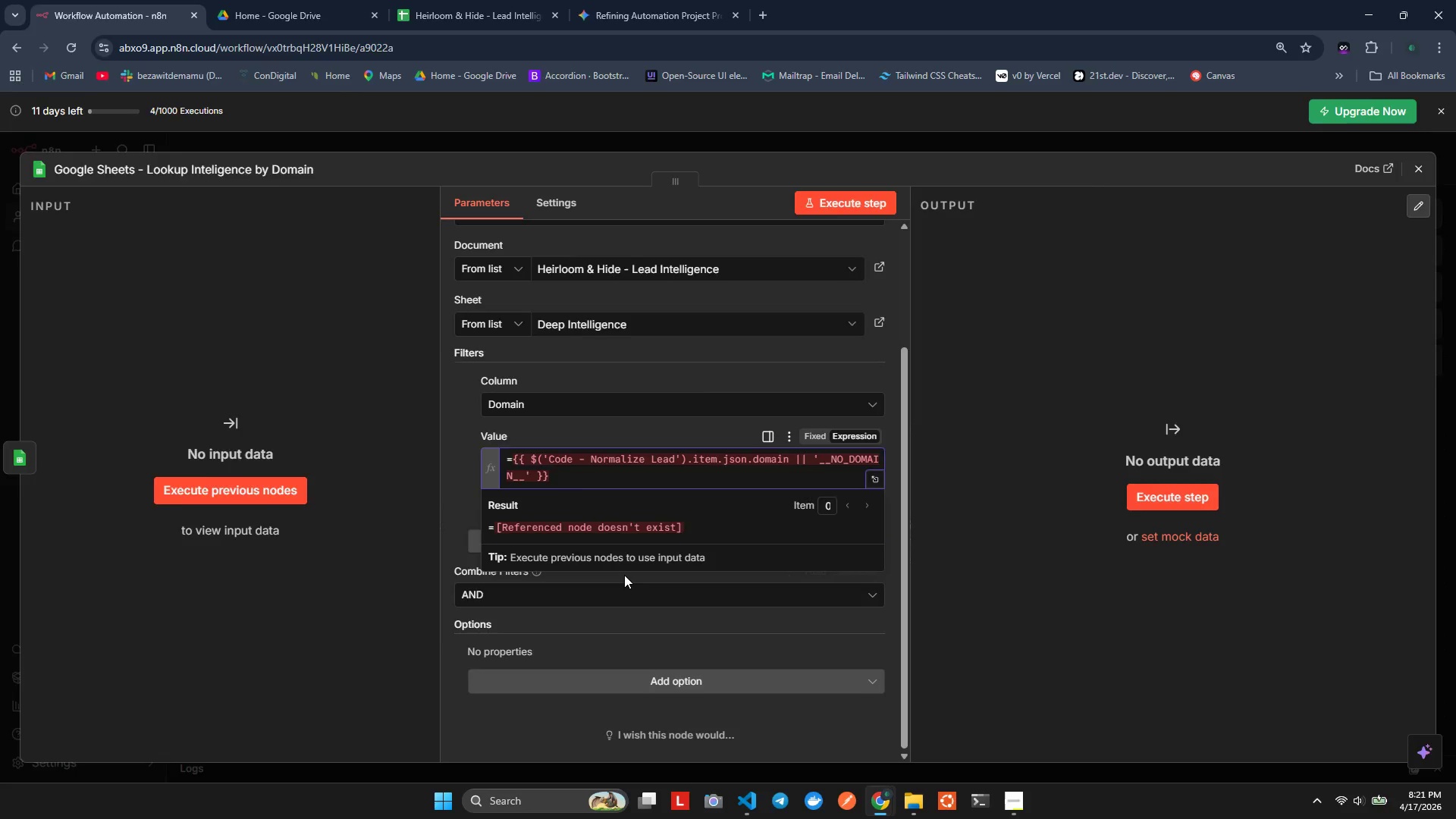 
key(Alt+Tab)
 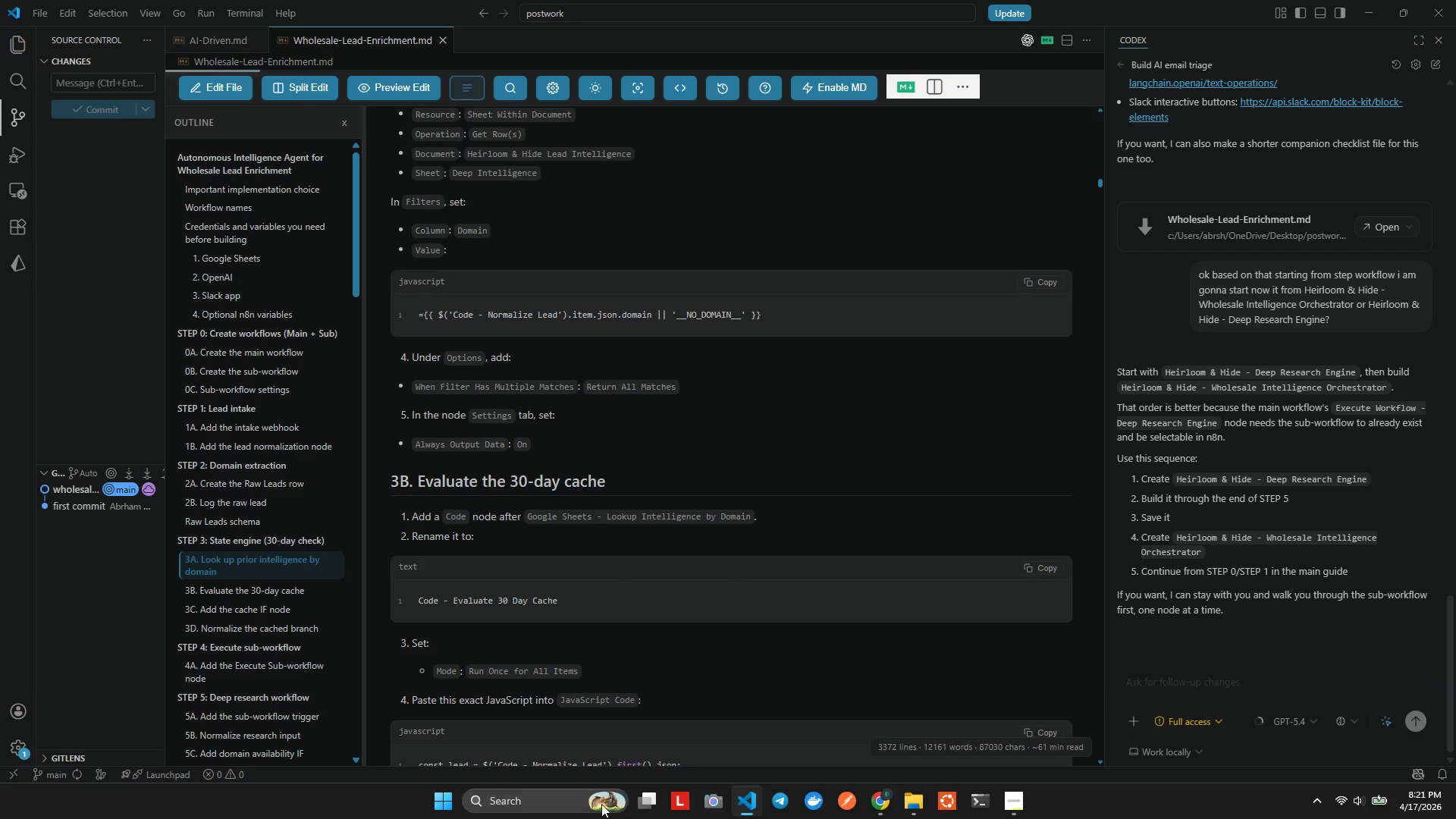 
key(Alt+AltLeft)
 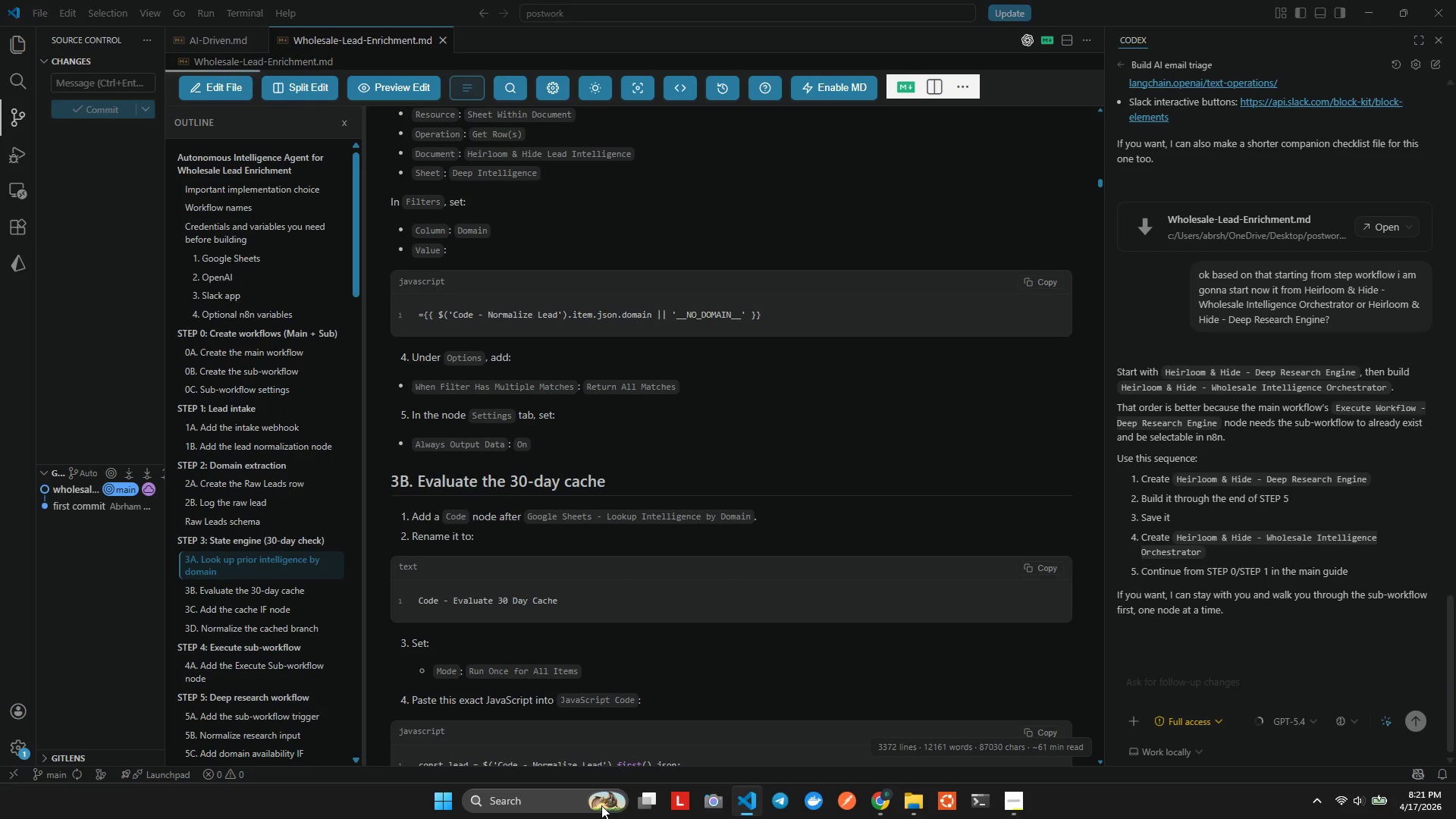 
key(Alt+Tab)
 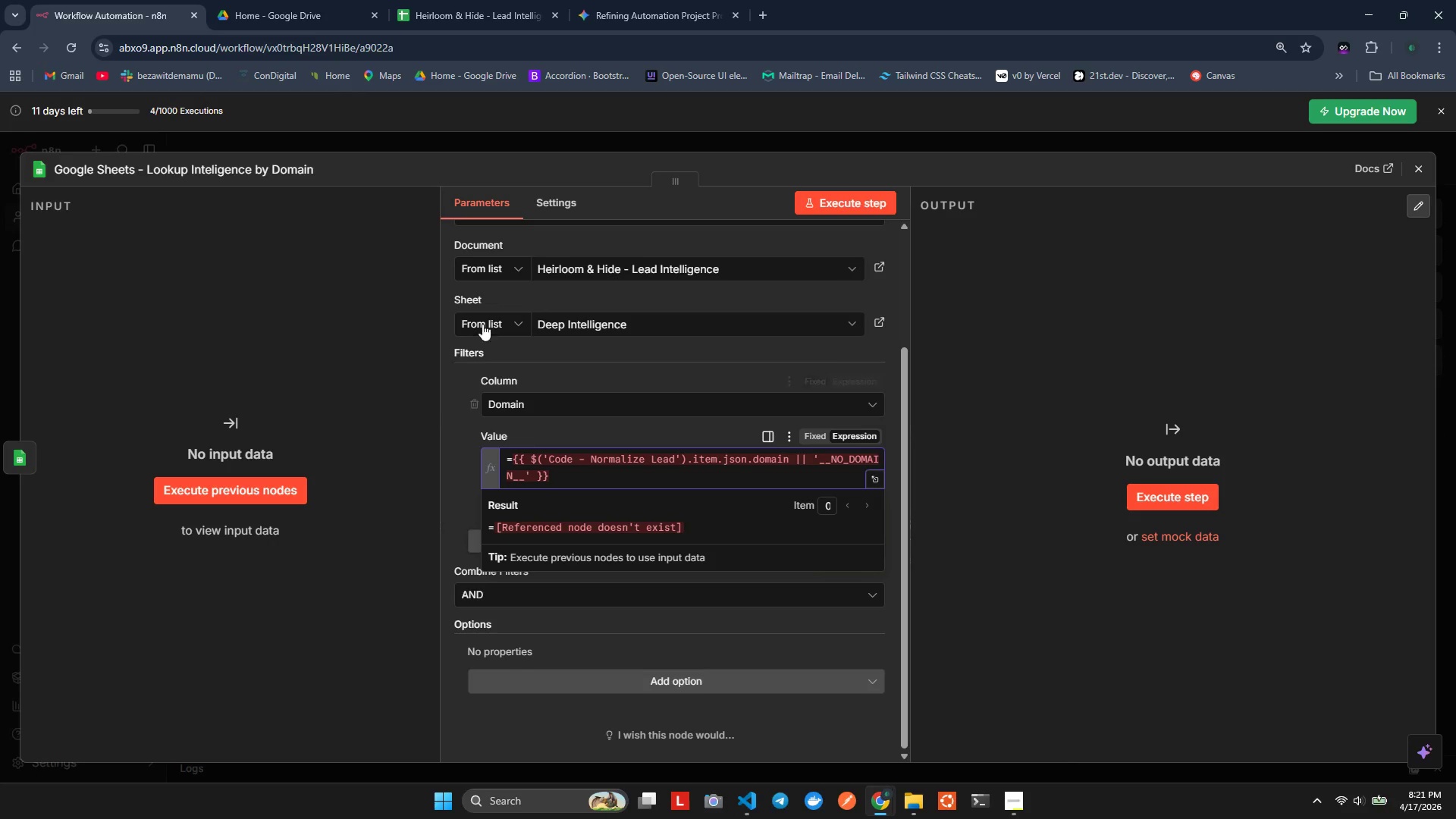 
key(Alt+Tab)
 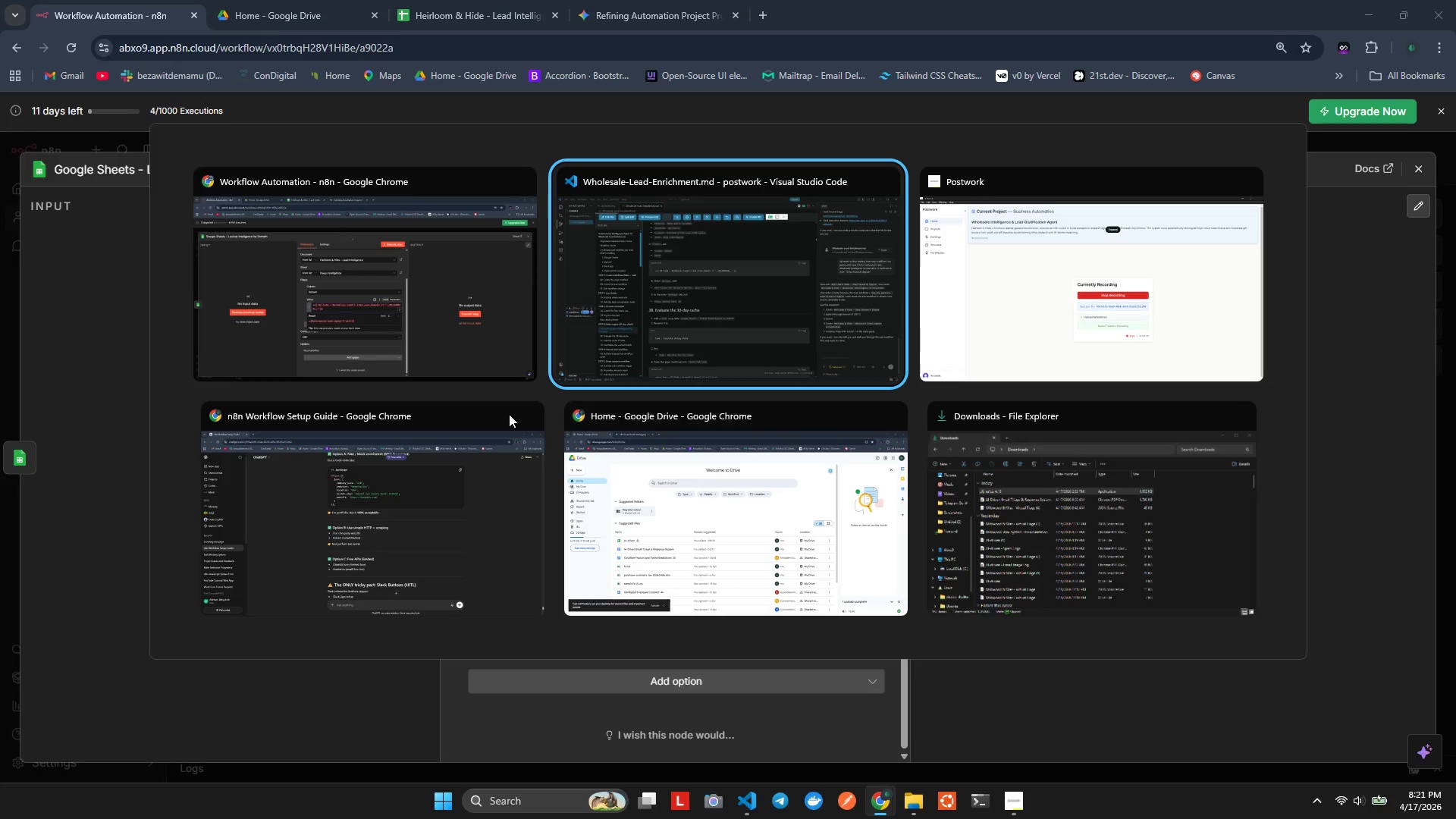 
left_click([311, 327])
 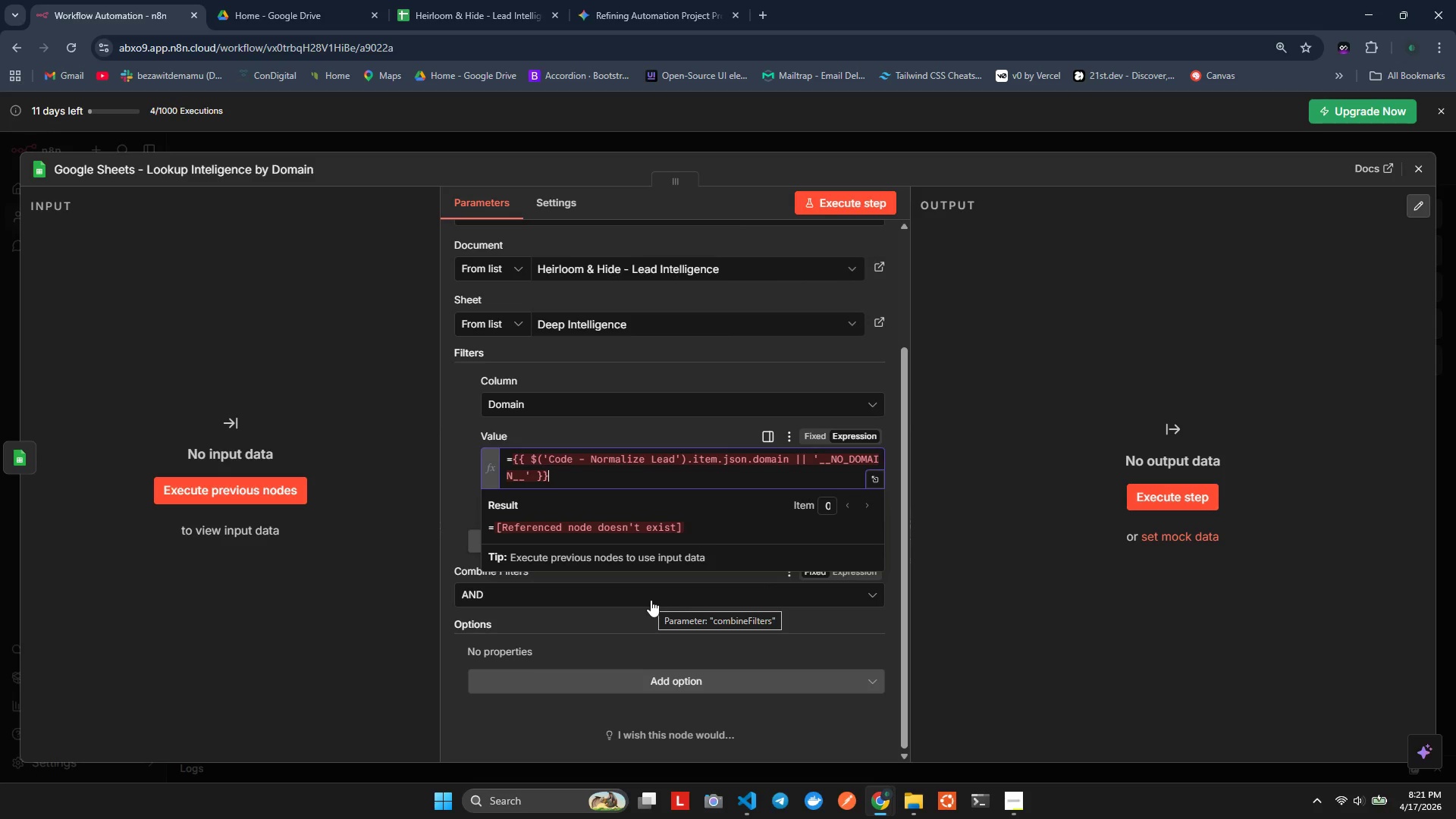 
wait(17.02)
 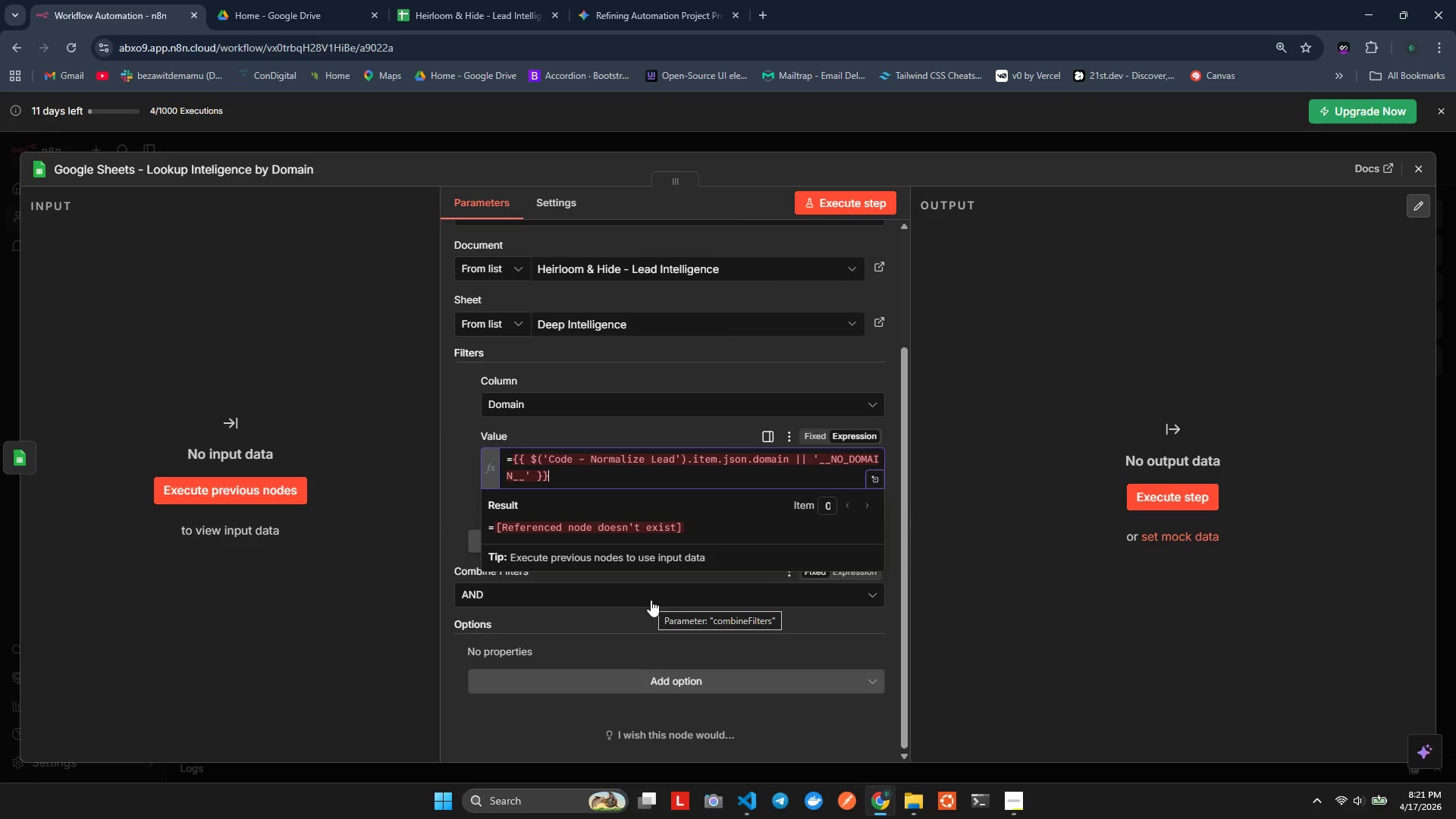 
left_click([651, 600])
 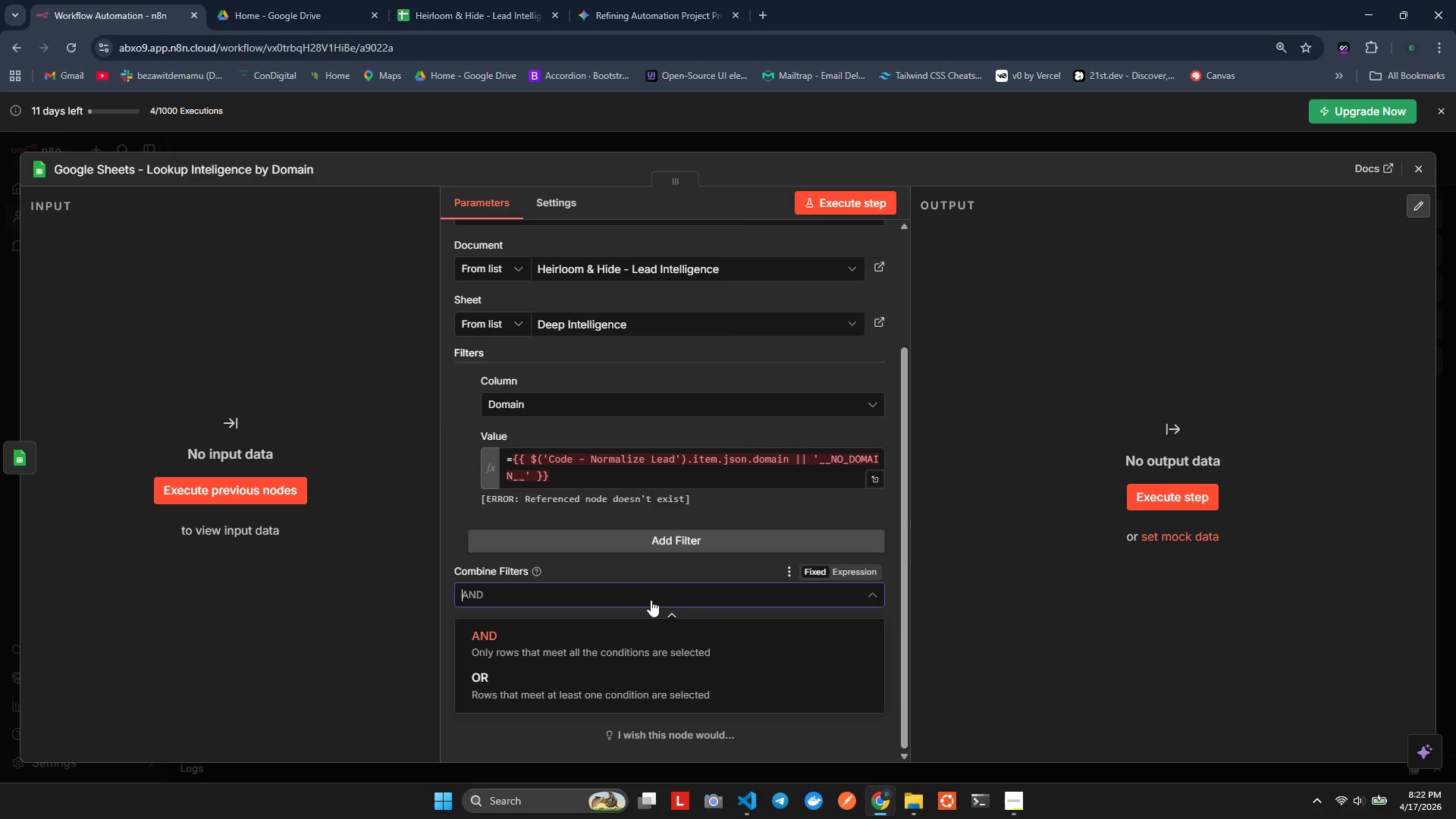 
left_click([651, 600])
 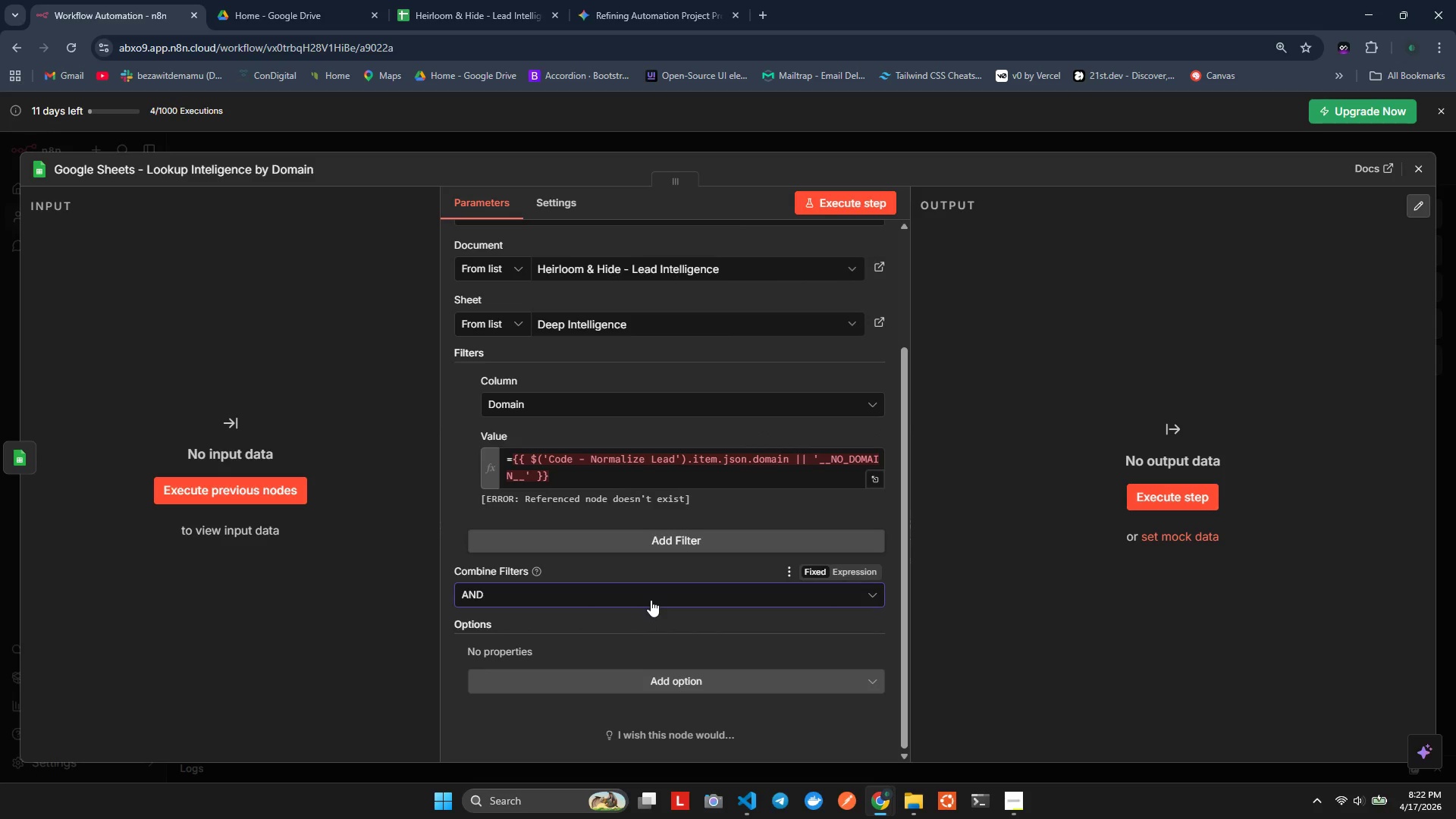 
left_click_drag(start_coordinate=[651, 600], to_coordinate=[447, 511])
 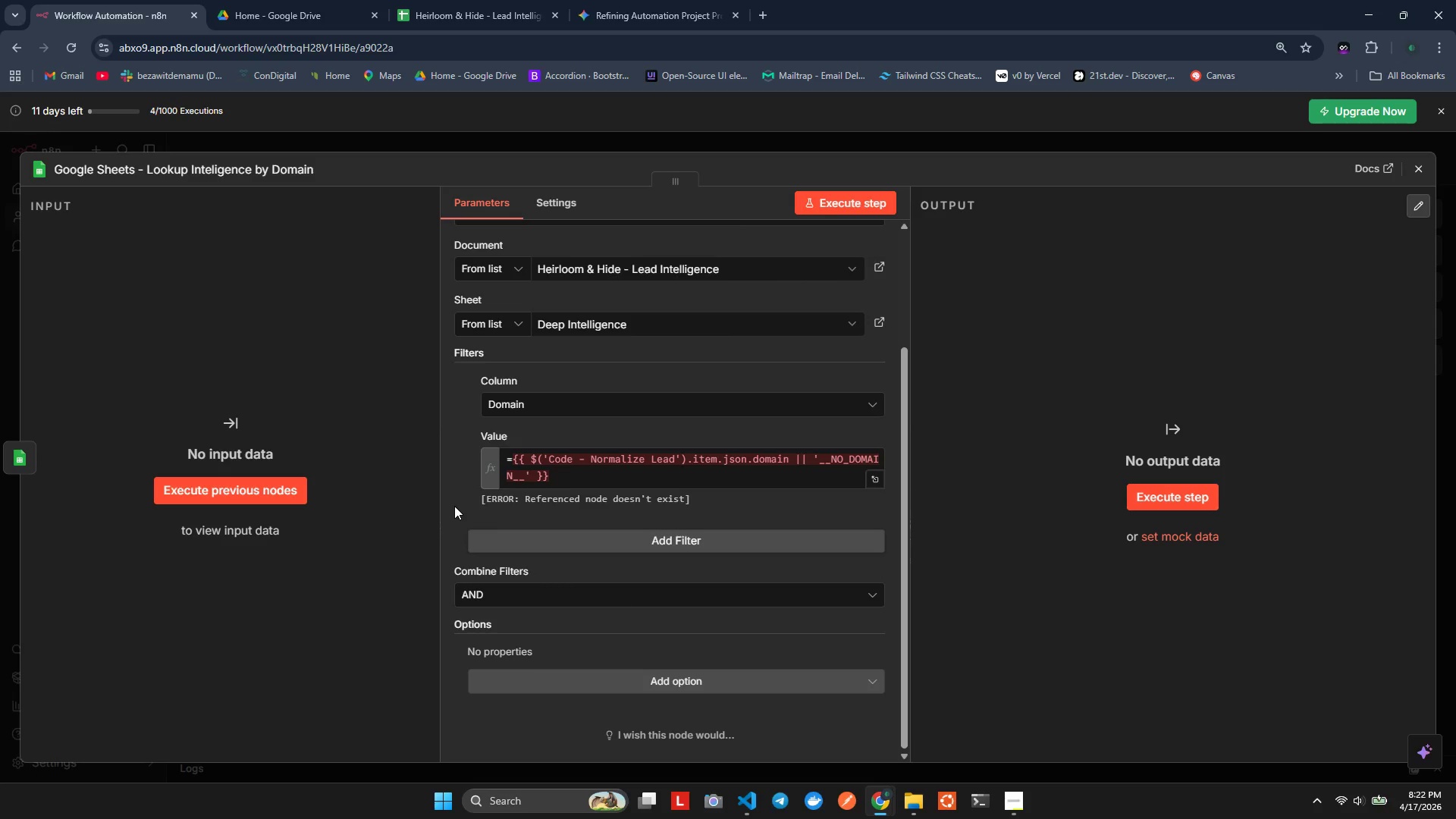 
key(Alt+AltLeft)
 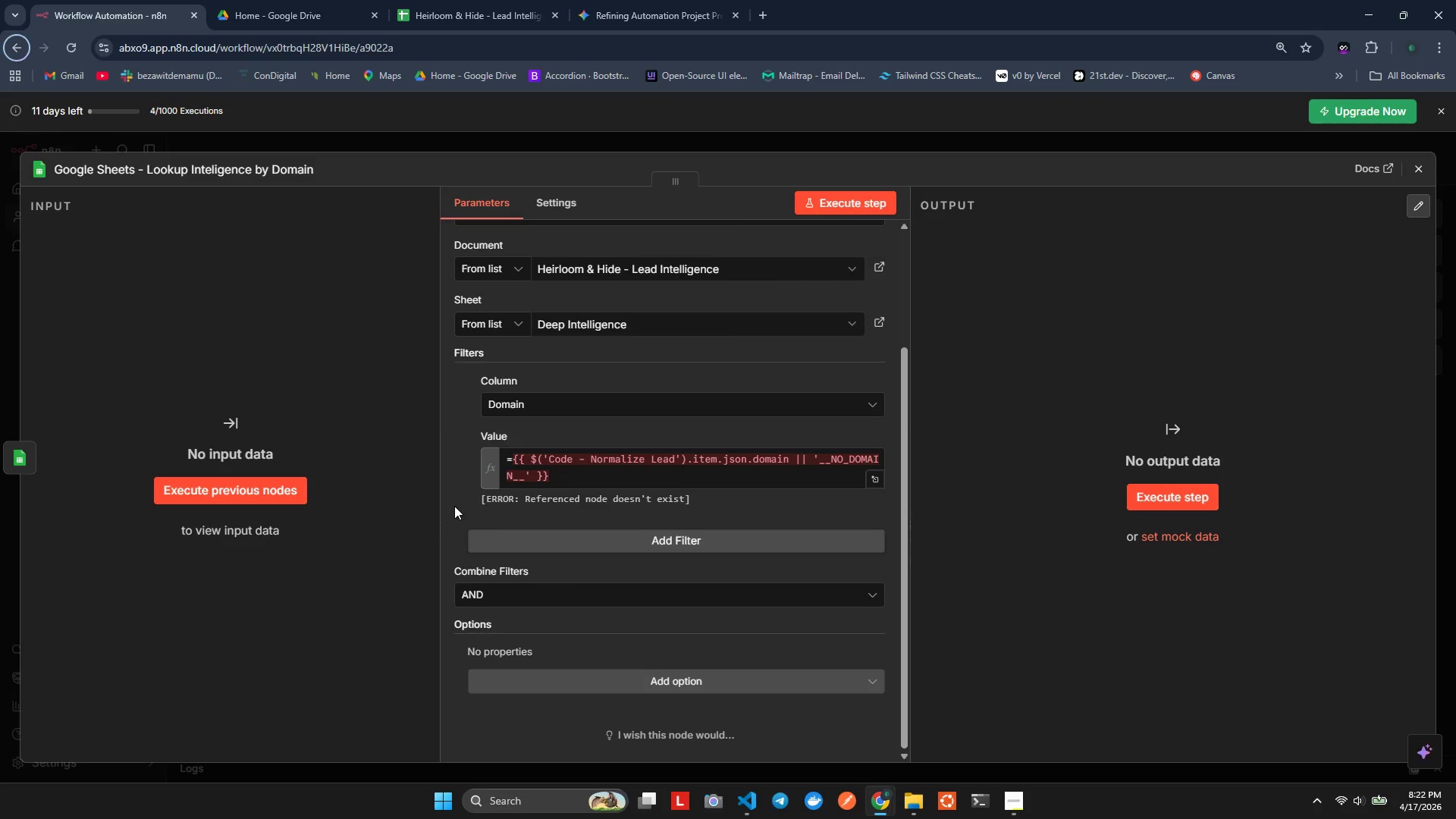 
key(Tab)
 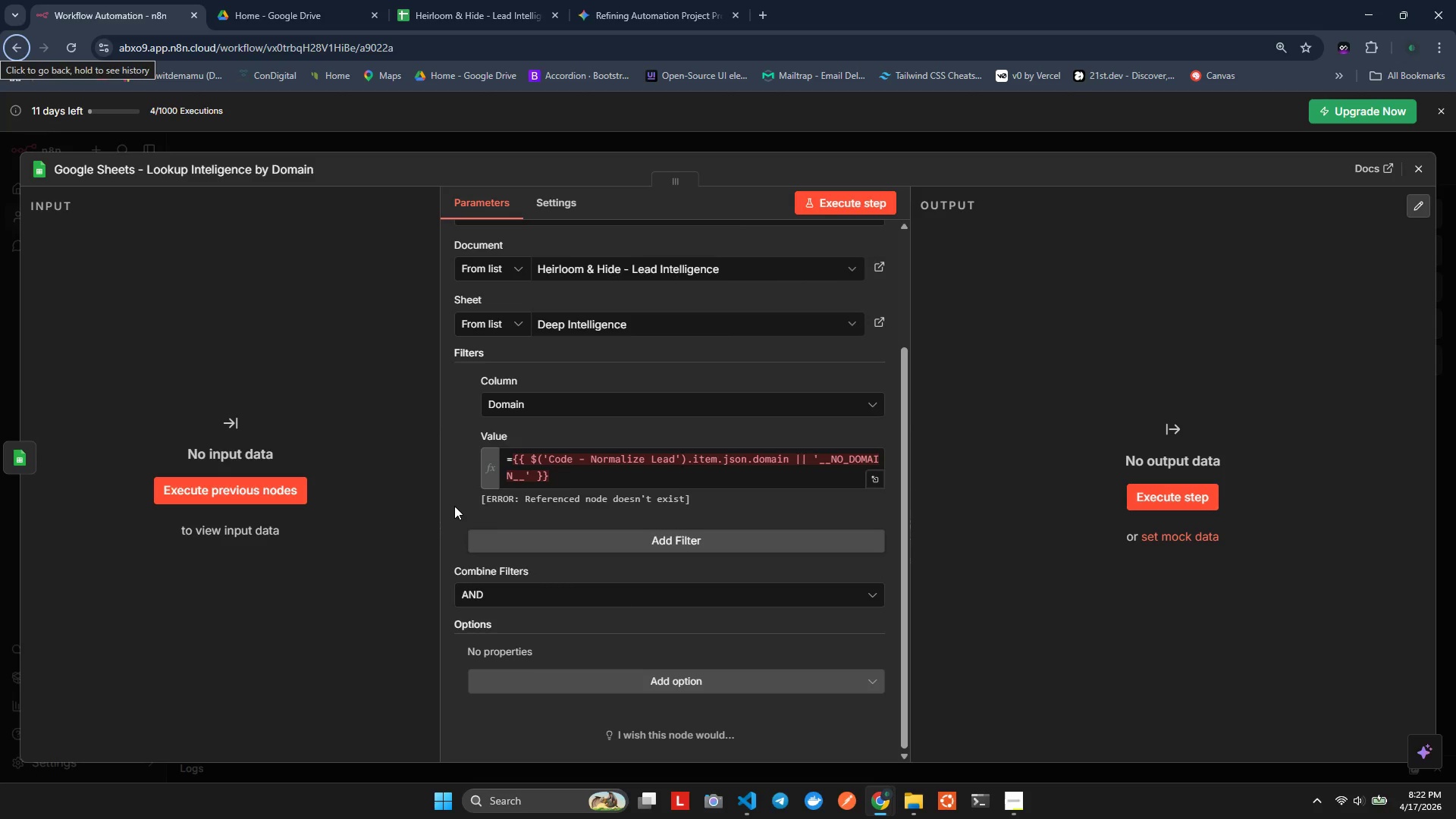 
key(Tab)
 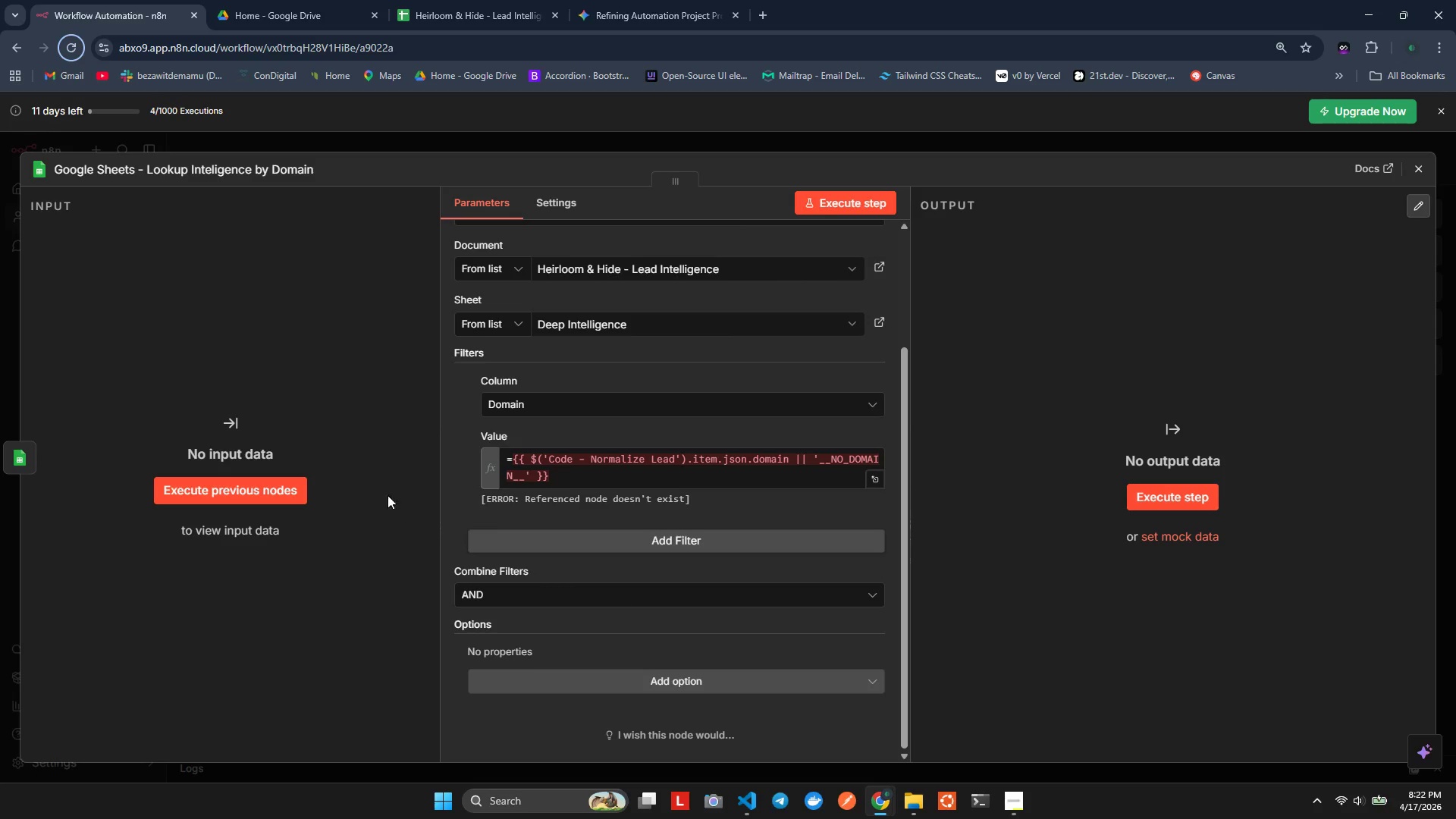 
left_click([367, 447])
 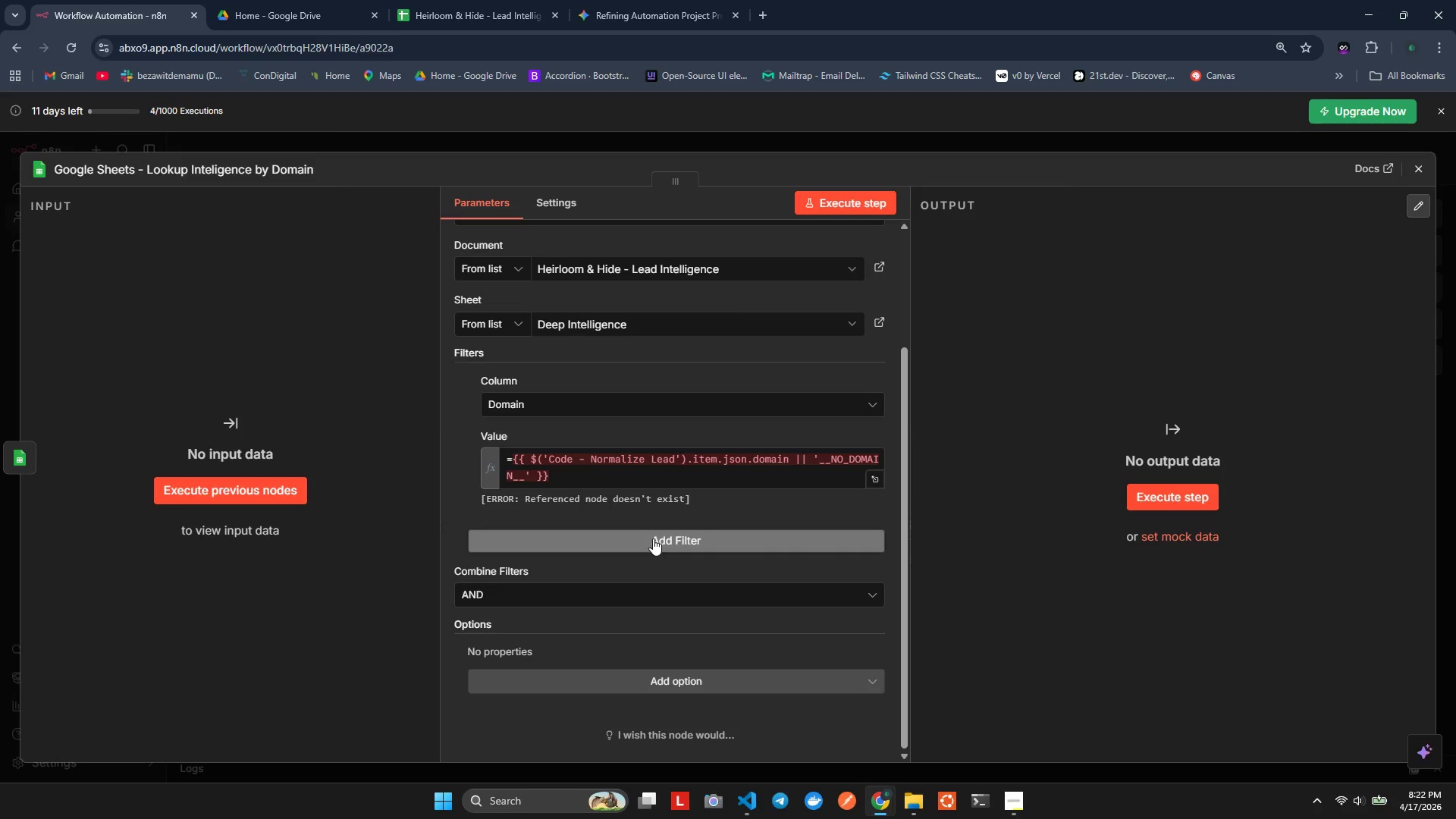 
wait(21.56)
 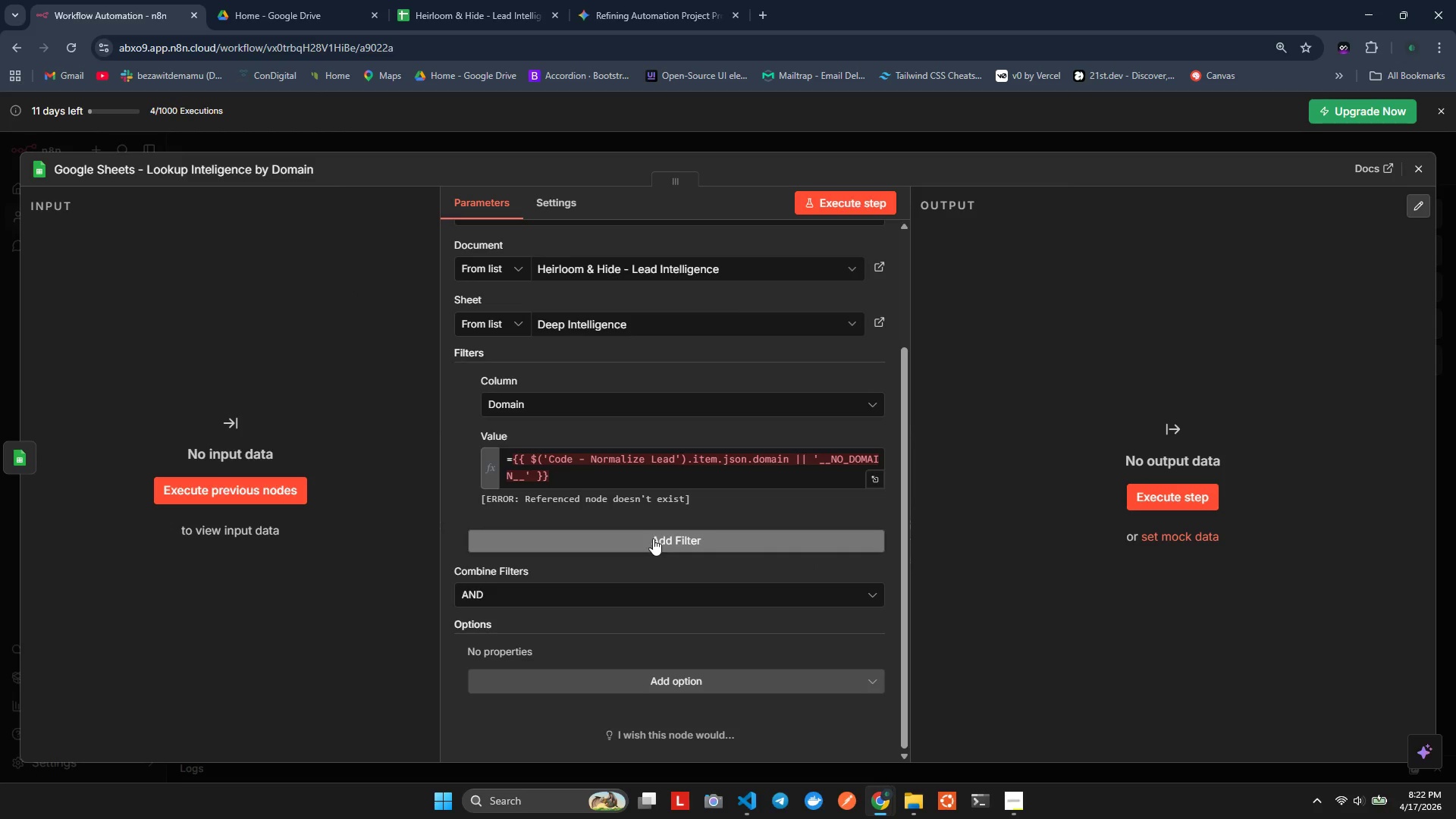 
left_click([653, 538])
 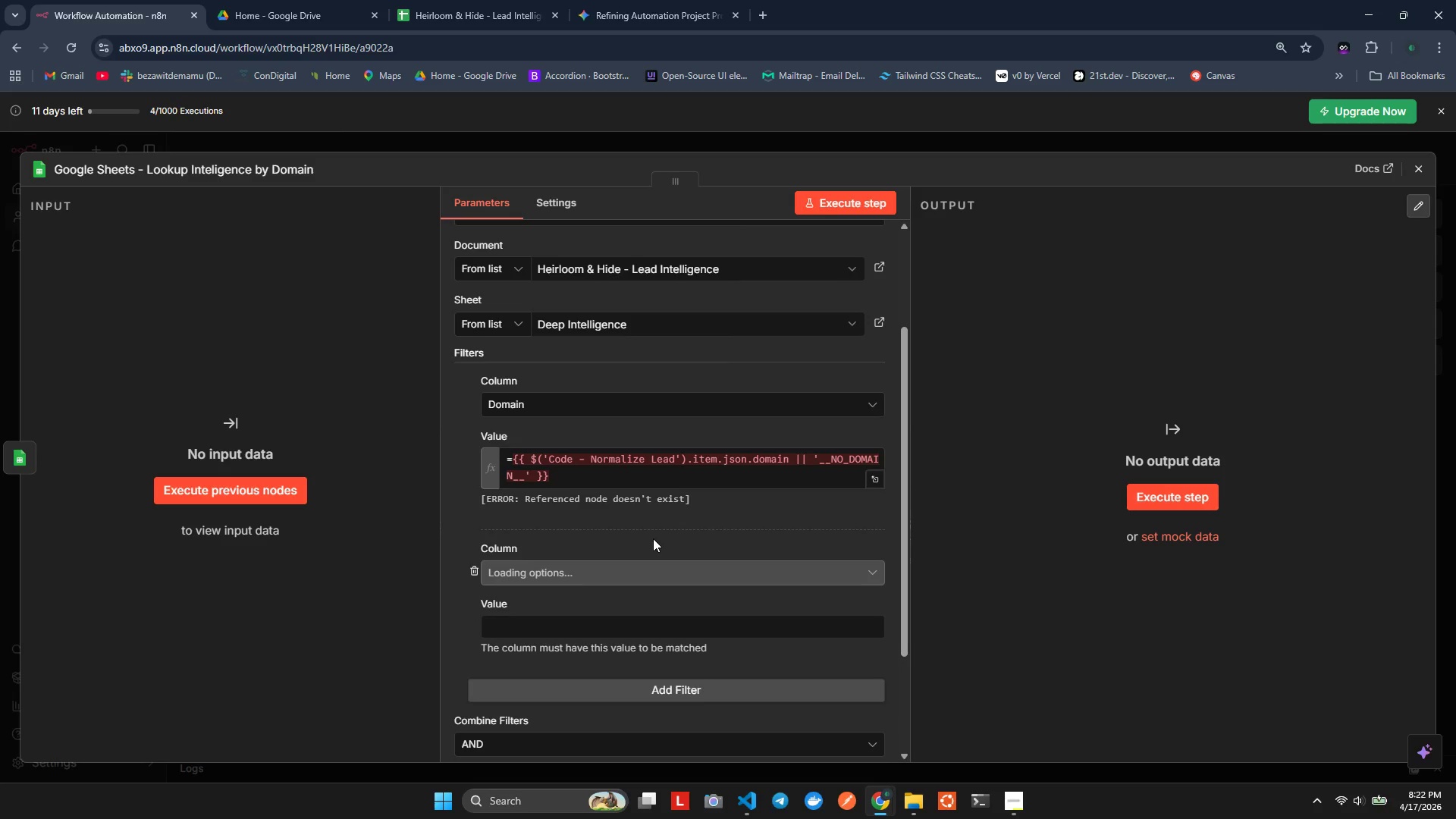 
left_click([653, 538])
 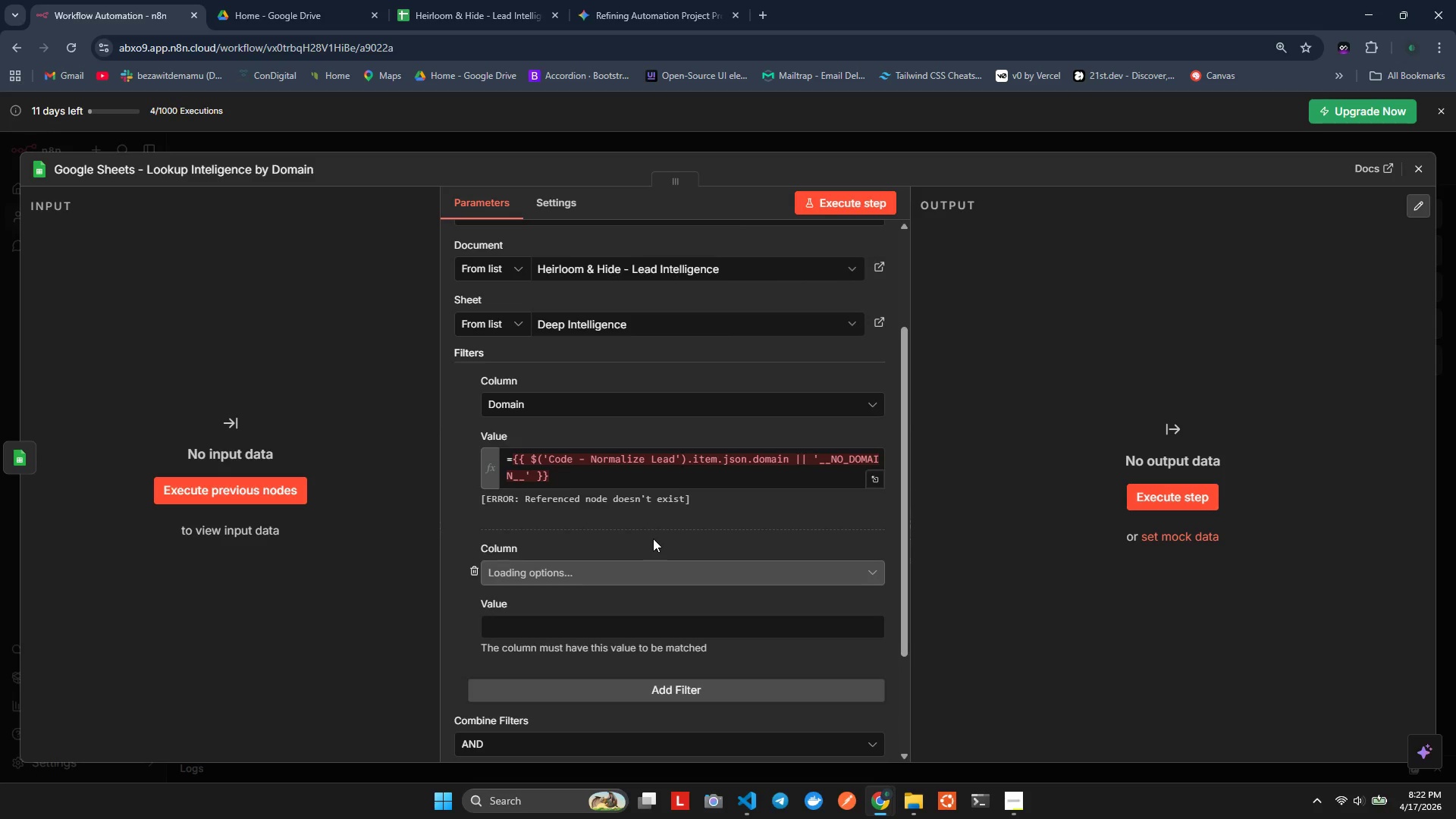 
left_click_drag(start_coordinate=[653, 538], to_coordinate=[1414, 177])
 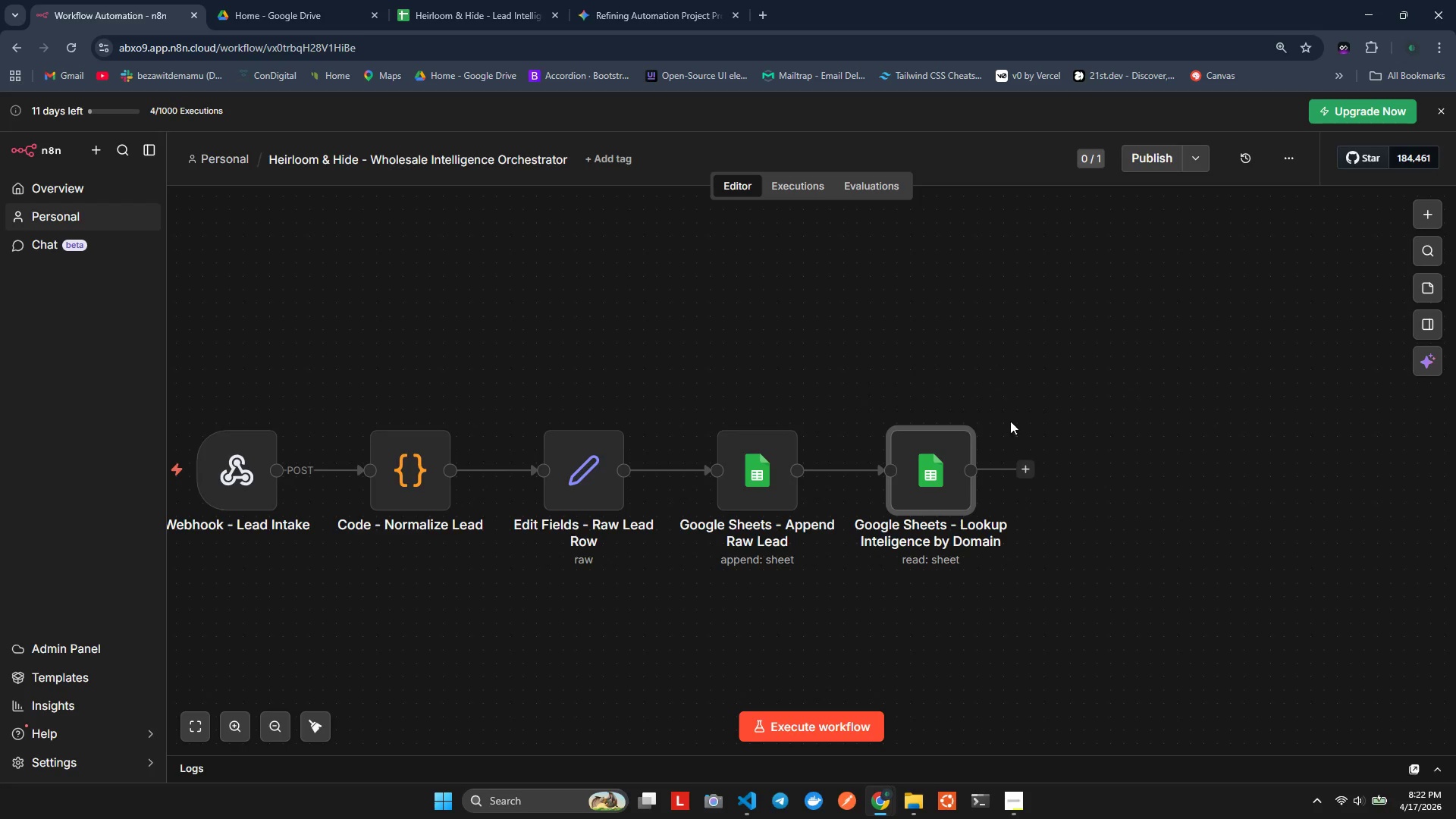 
left_click([1414, 177])
 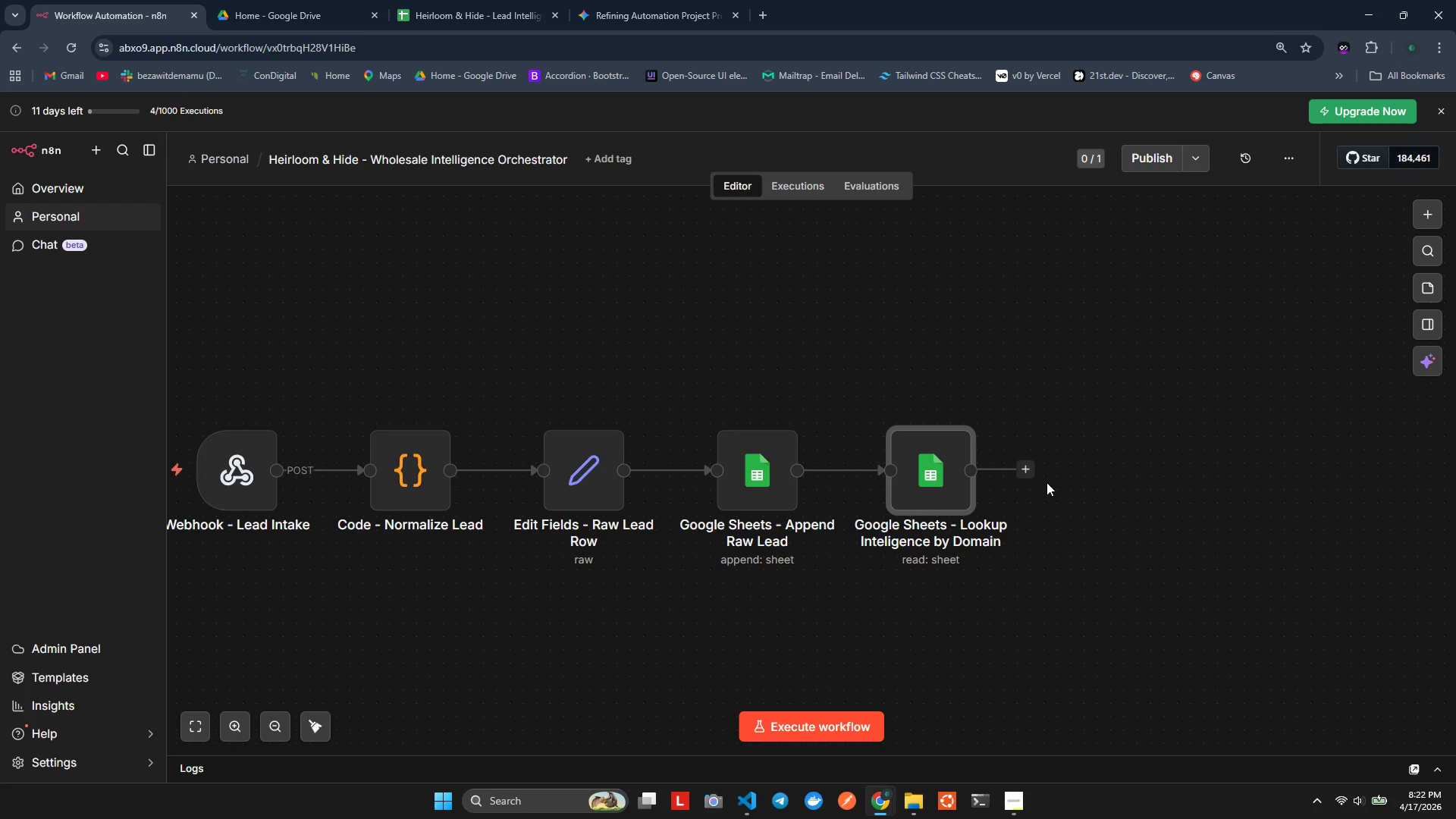 
left_click([1028, 469])
 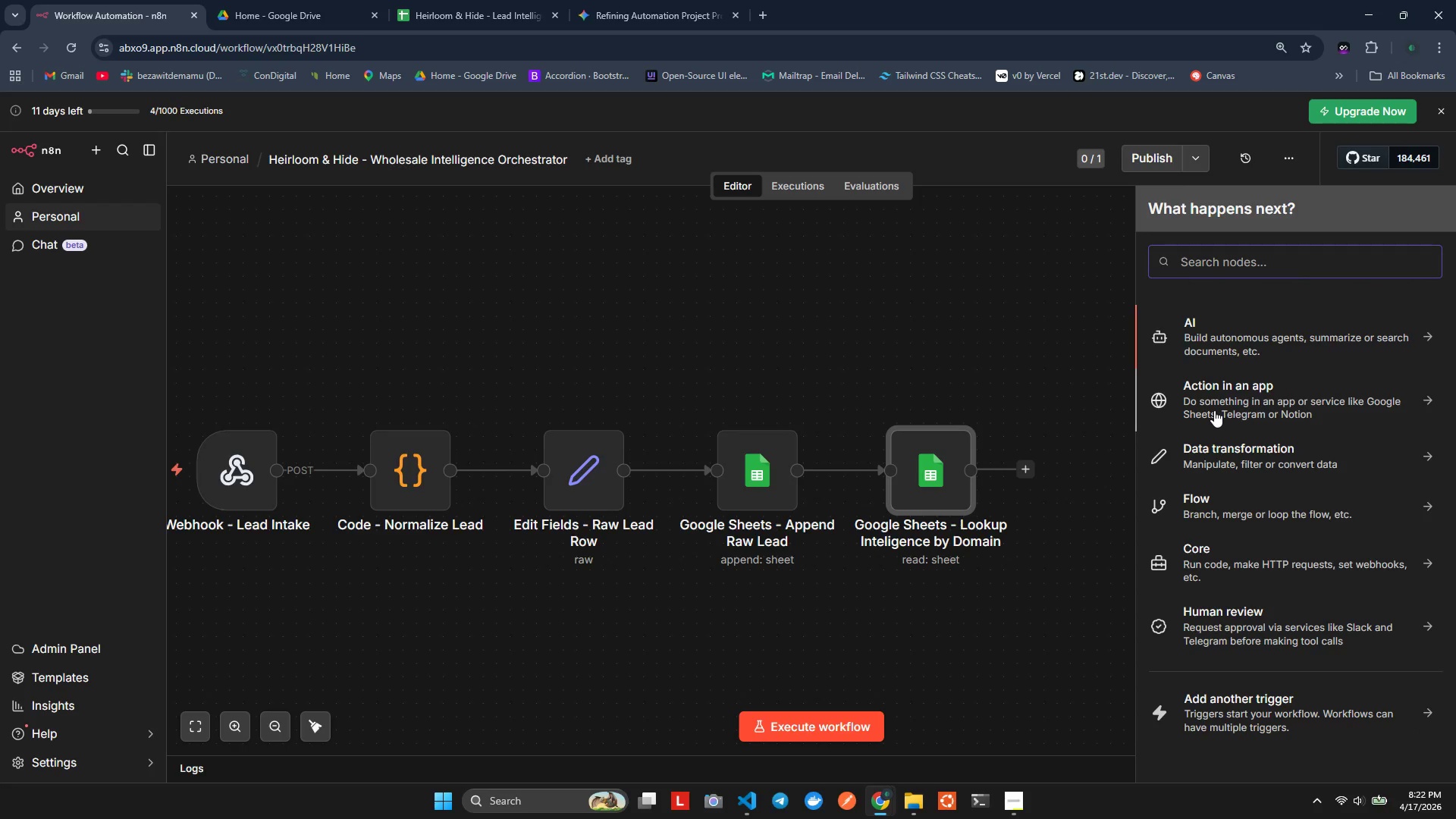 
wait(8.77)
 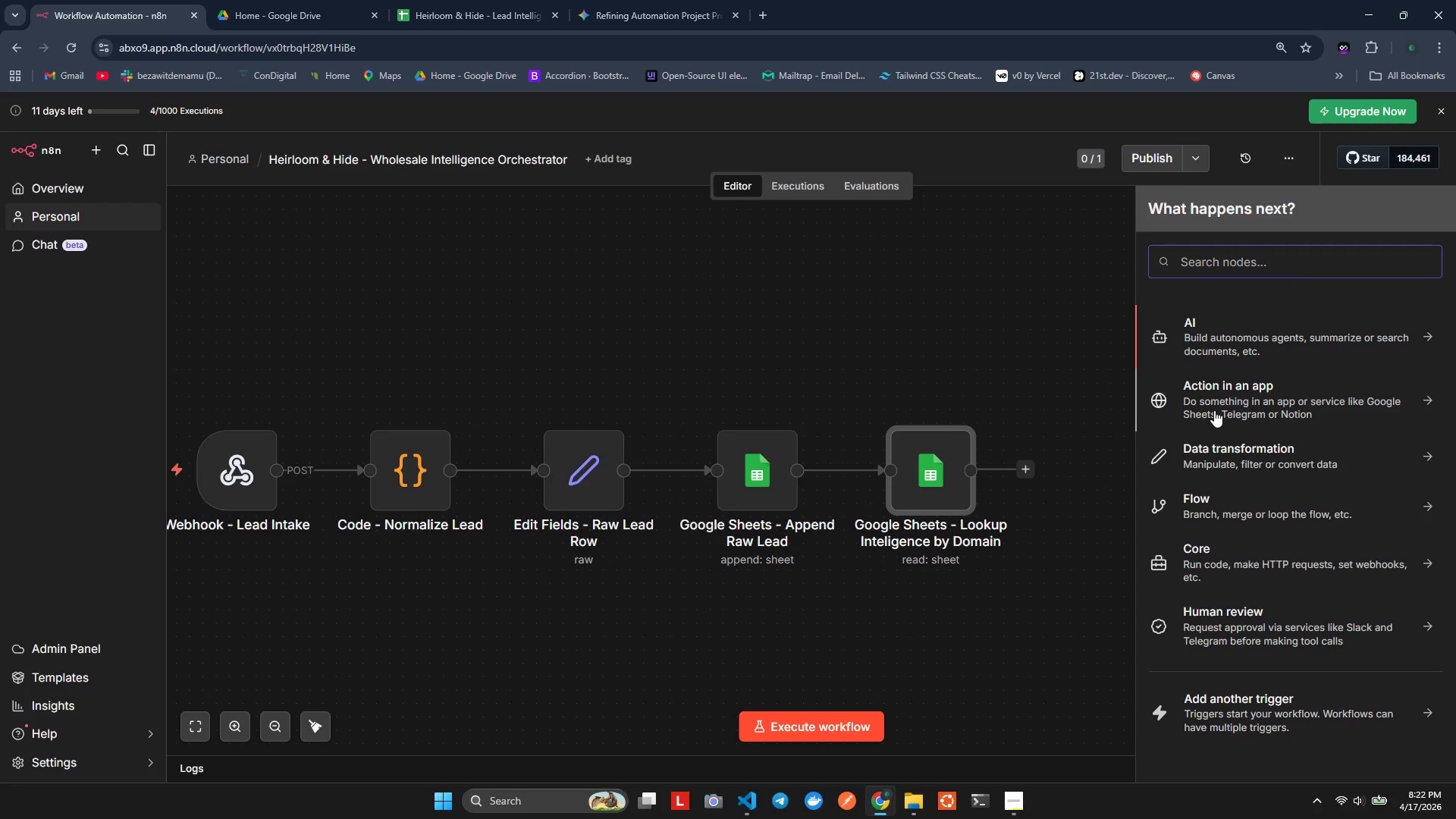 
type(code)
 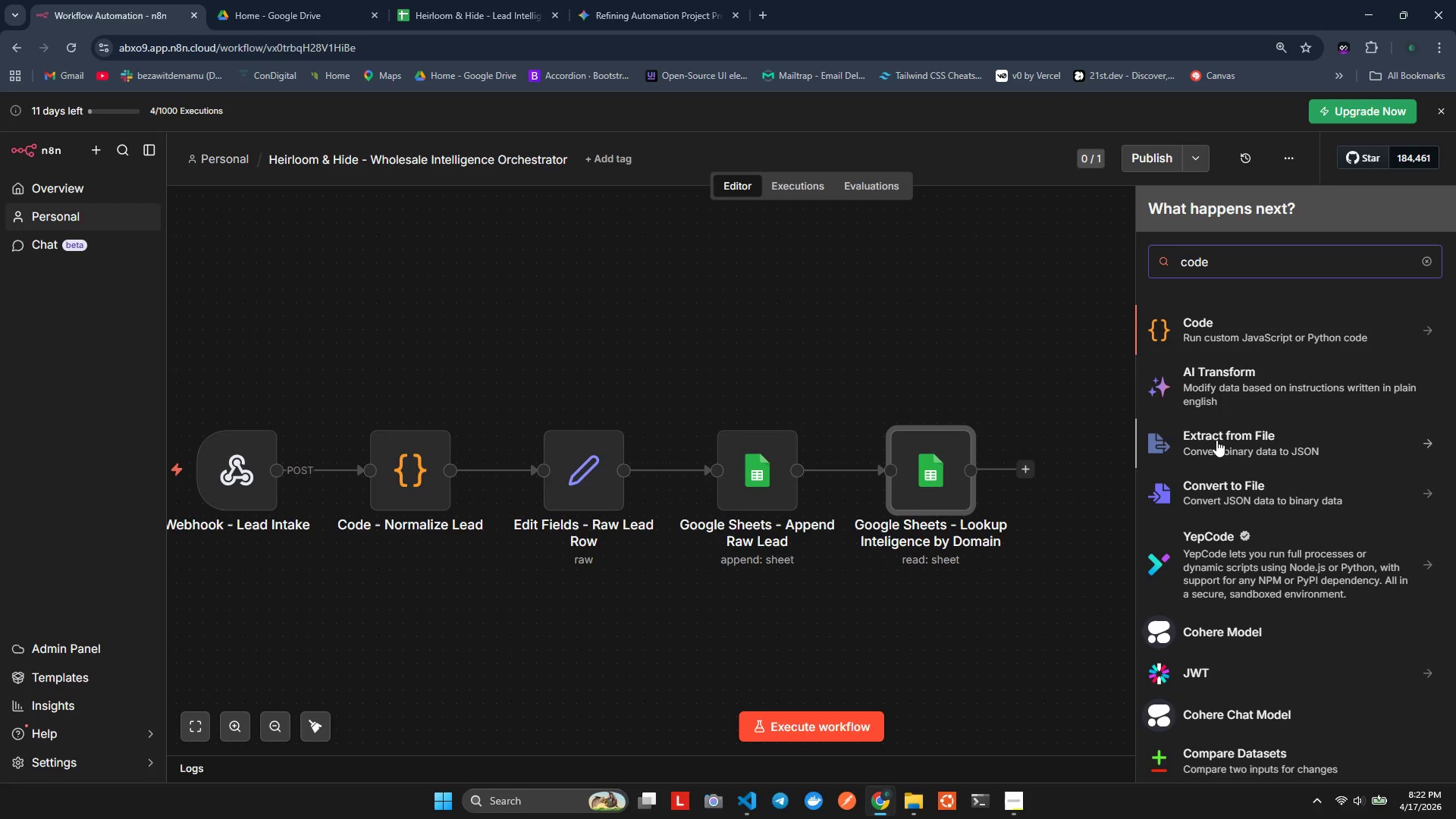 
left_click([1239, 329])
 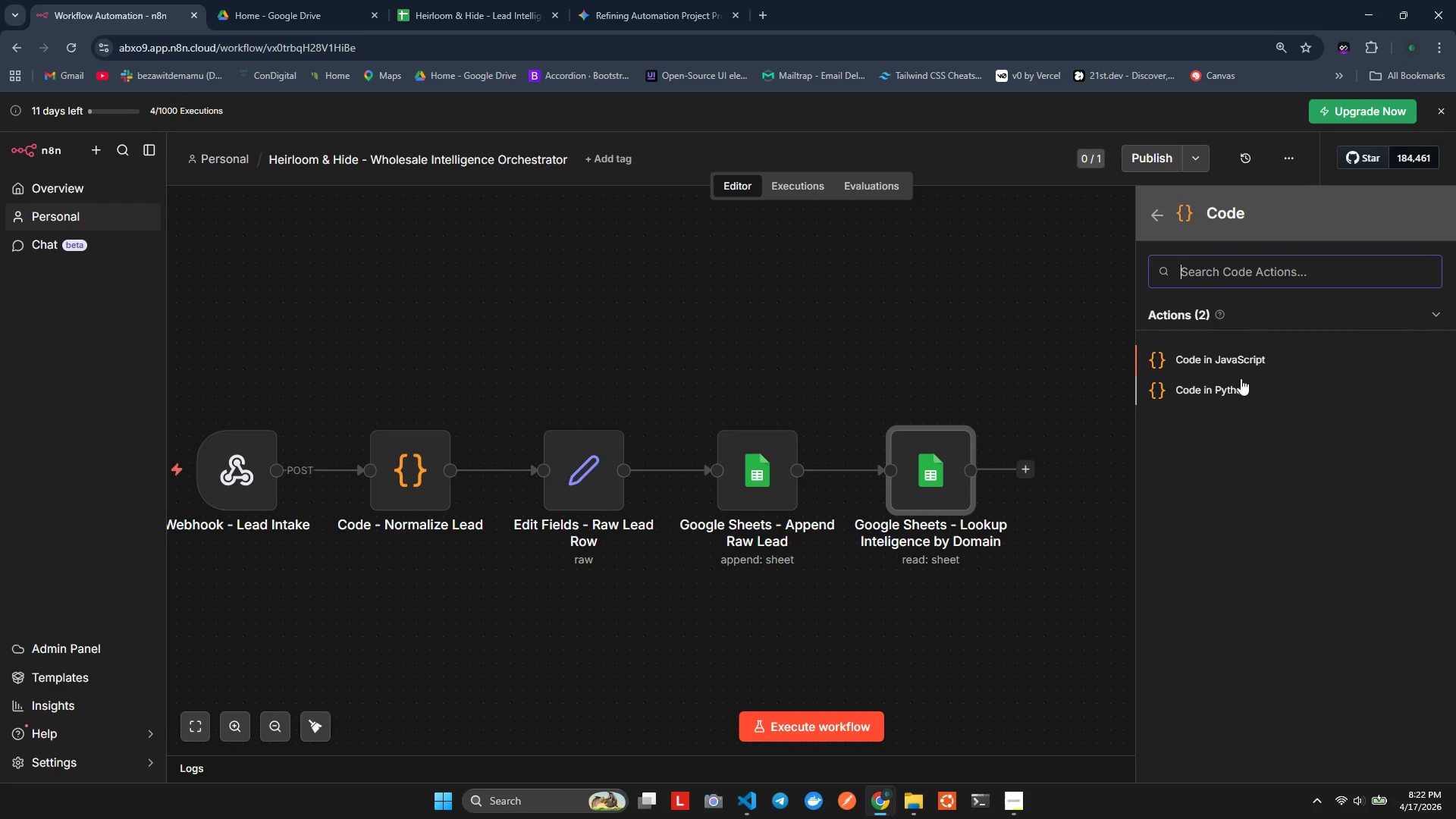 
left_click([1243, 365])
 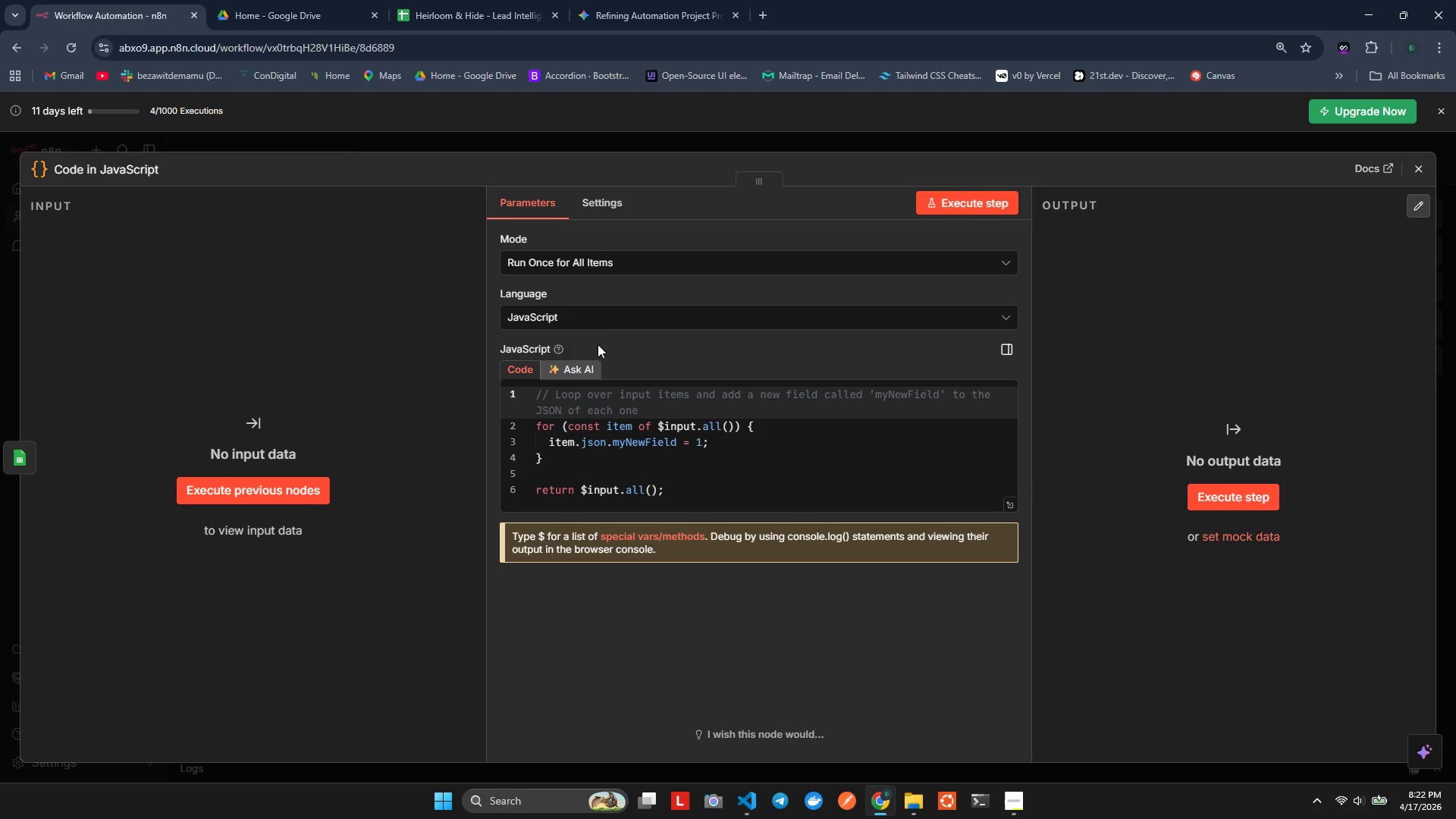 
left_click([607, 258])
 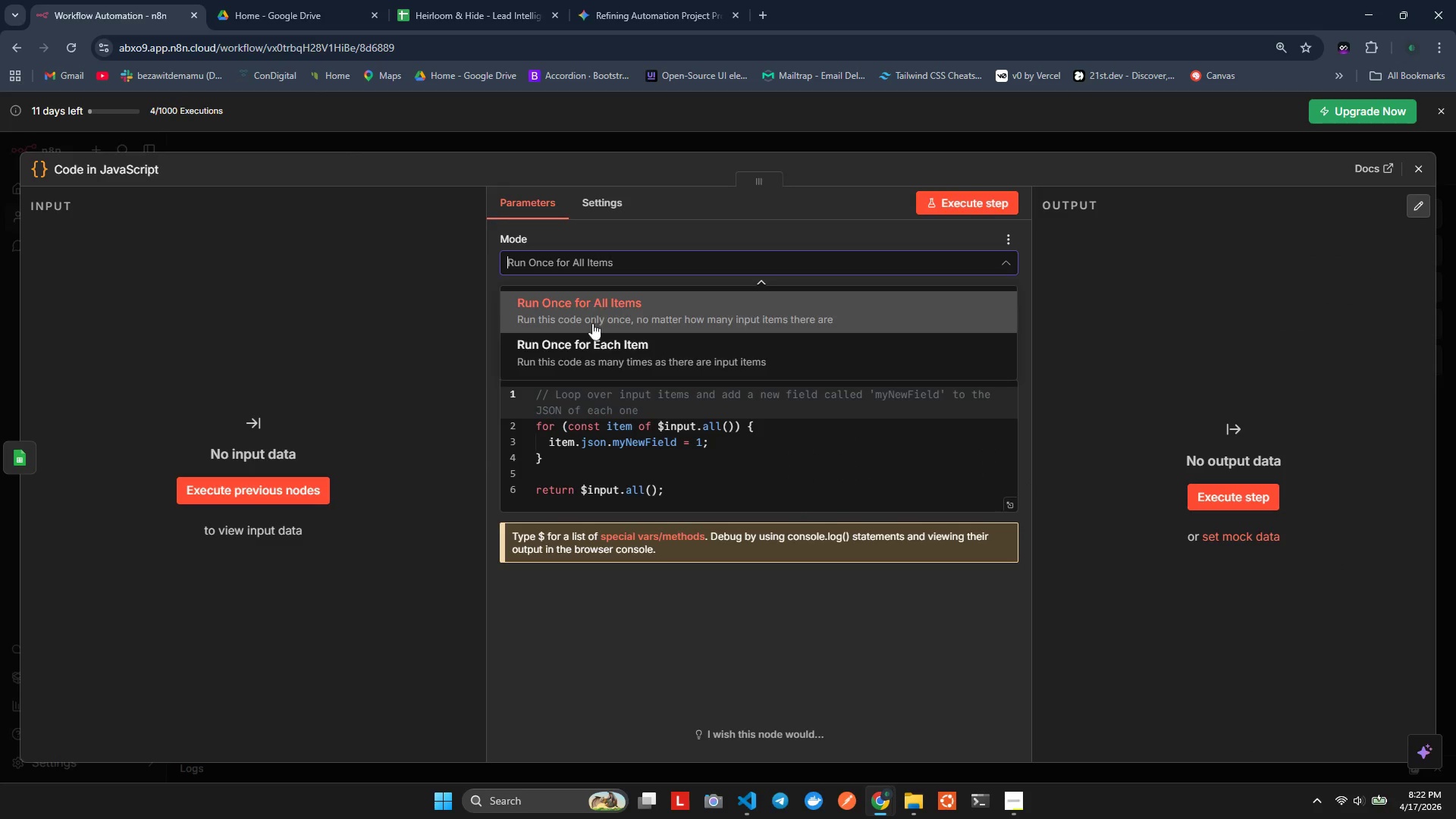 
left_click([594, 337])
 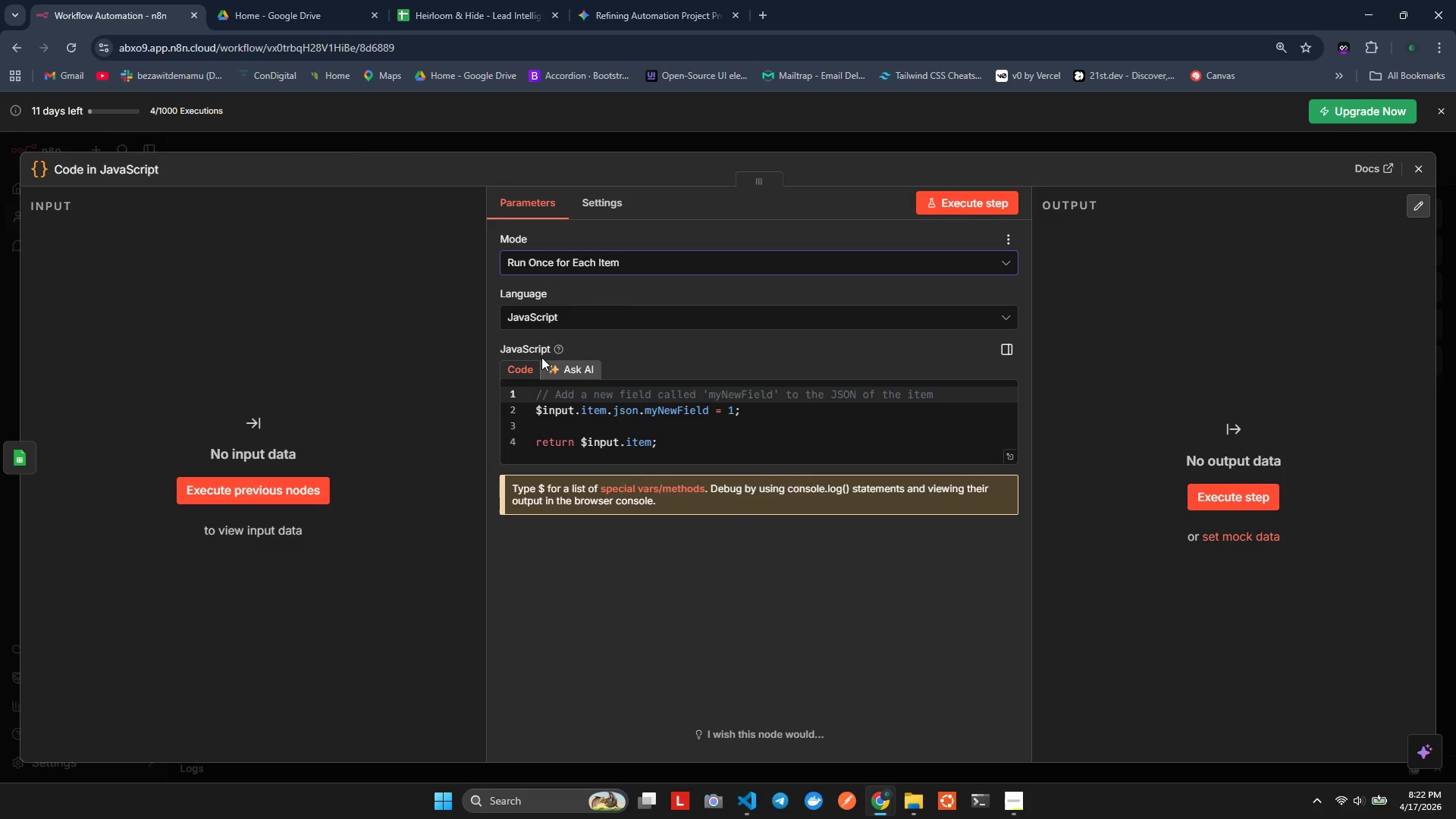 
left_click([162, 172])
 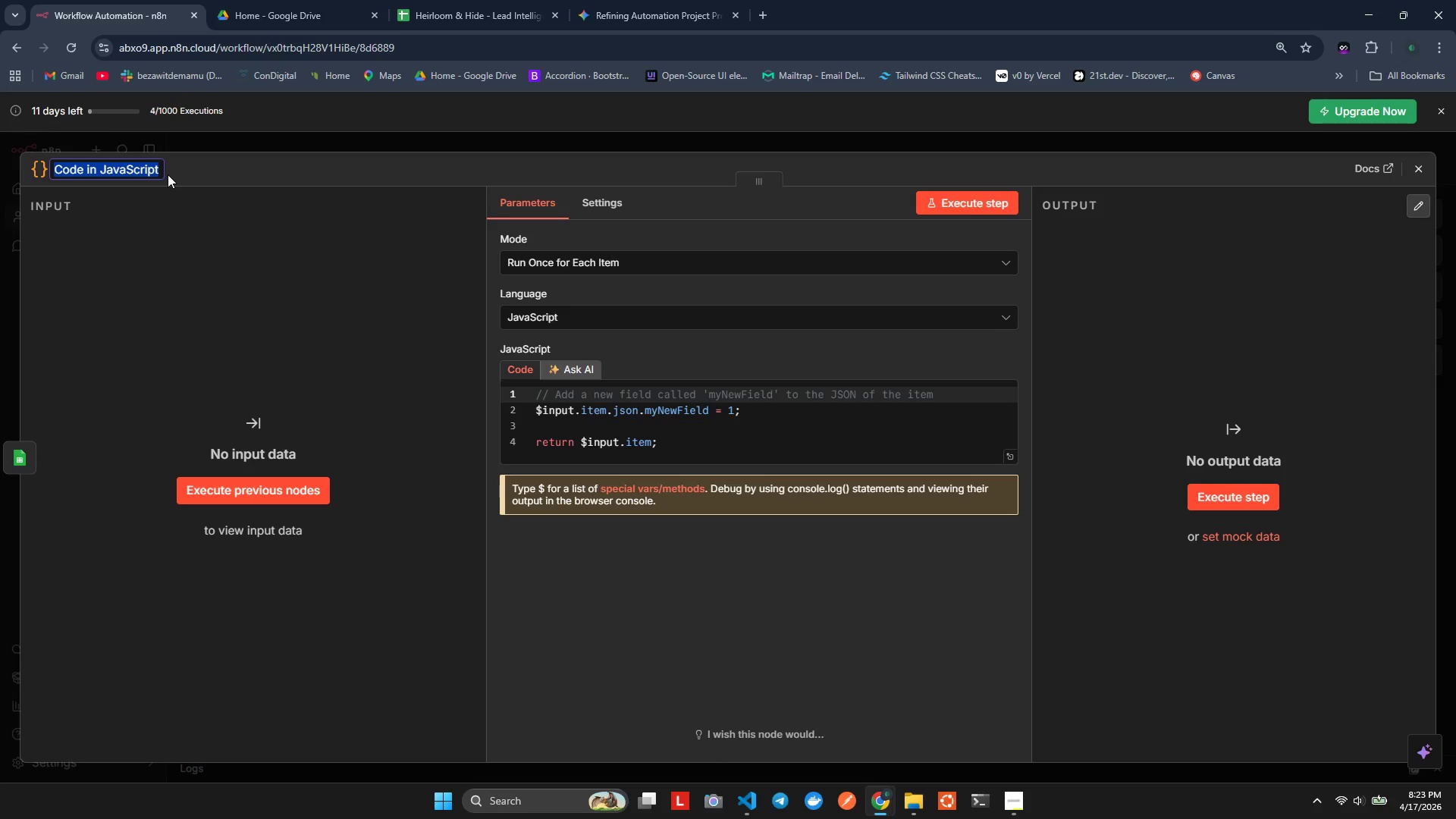 
key(ArrowRight)
 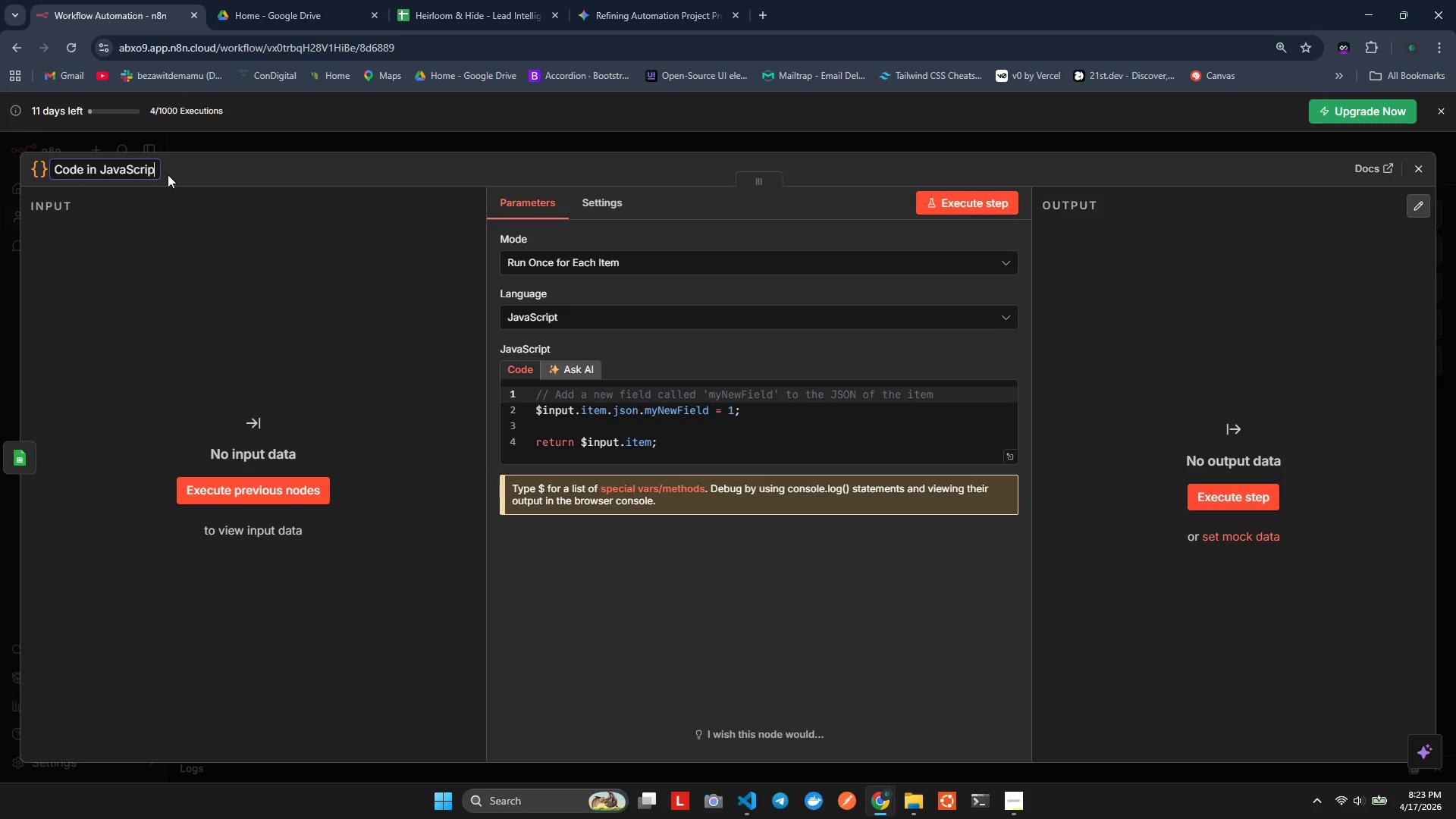 
hold_key(key=Backspace, duration=0.86)
 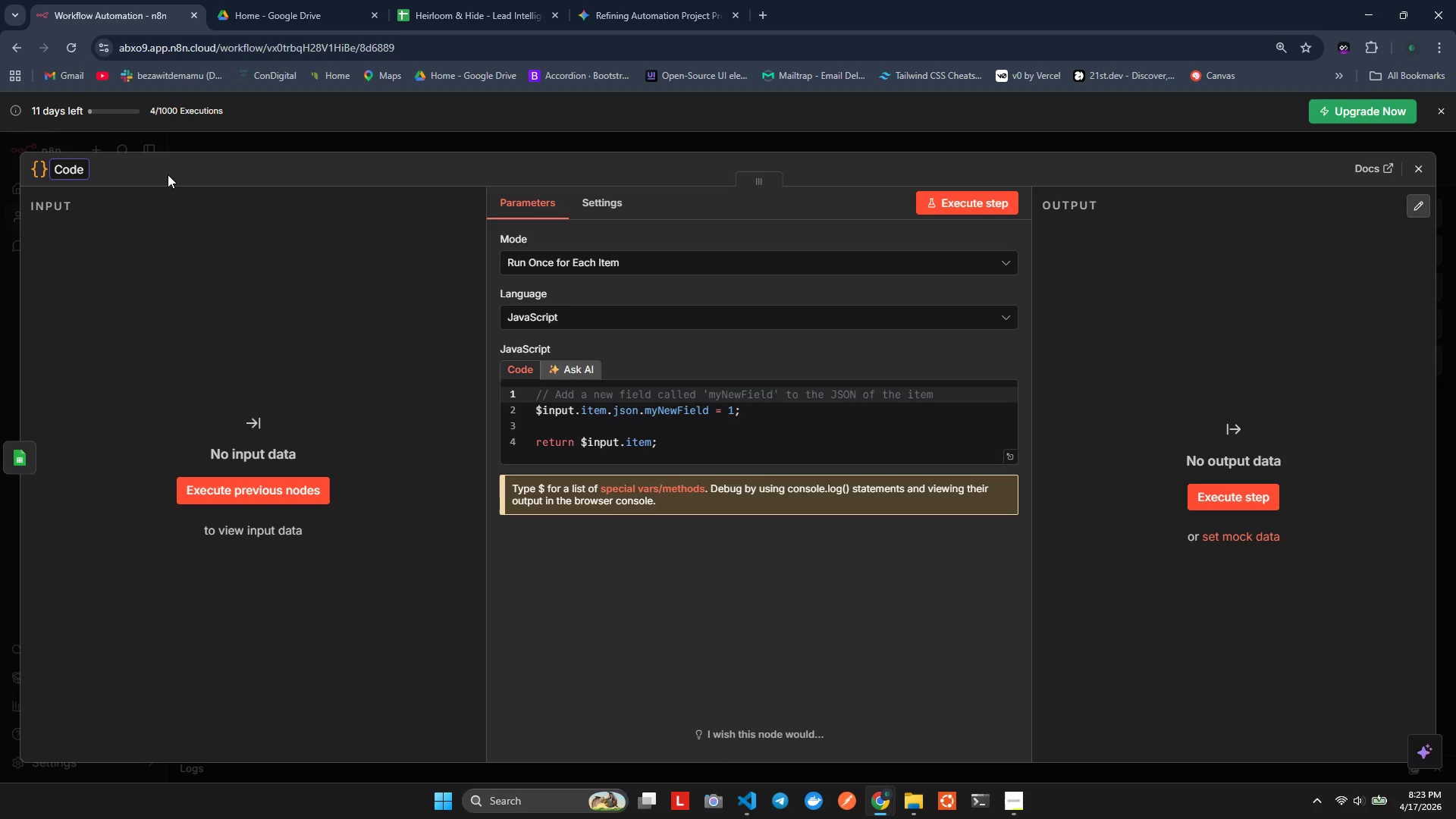 
hold_key(key=Backspace, duration=0.52)
 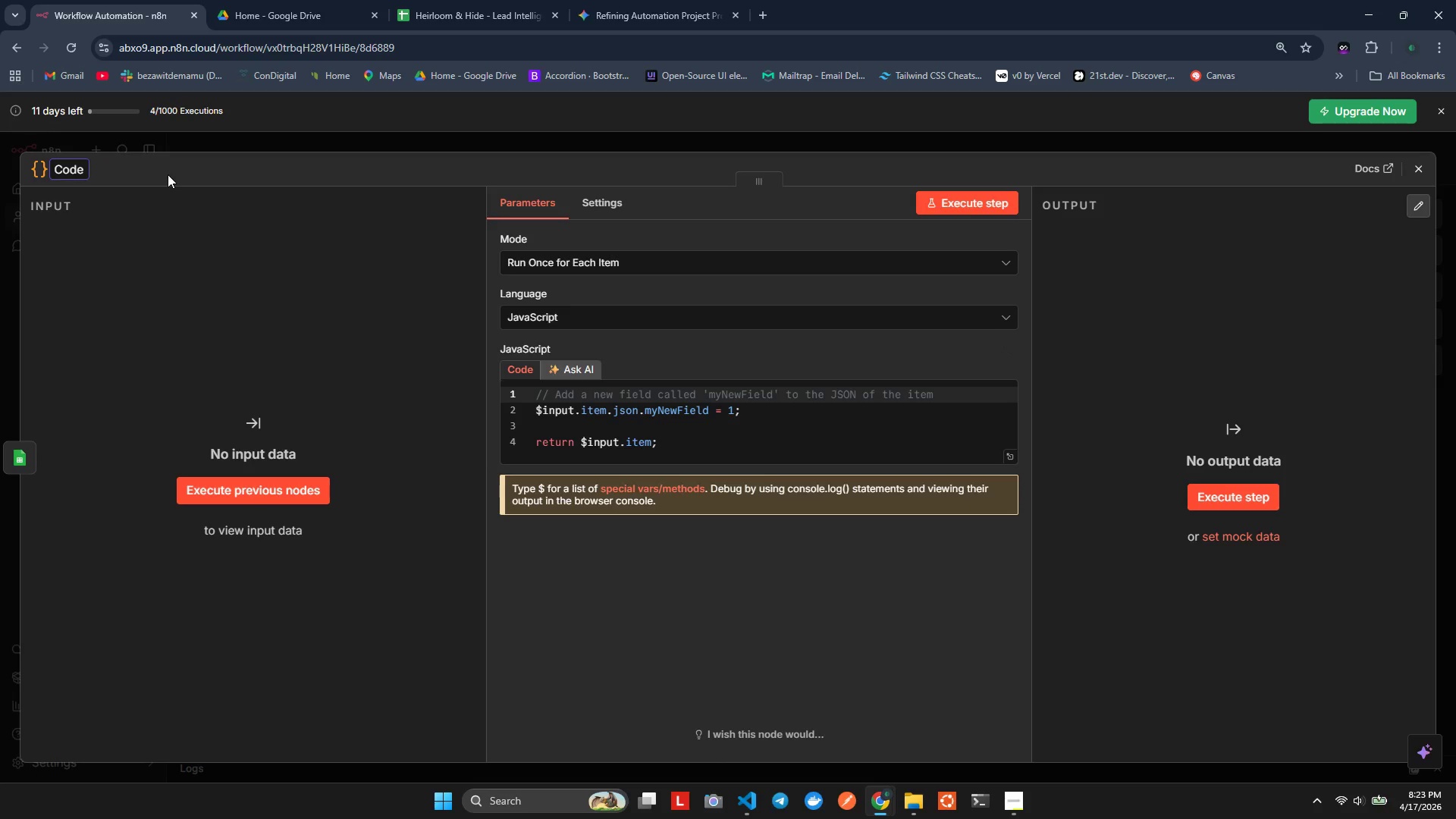 
type( - Evaluate 30 Day Cache)
 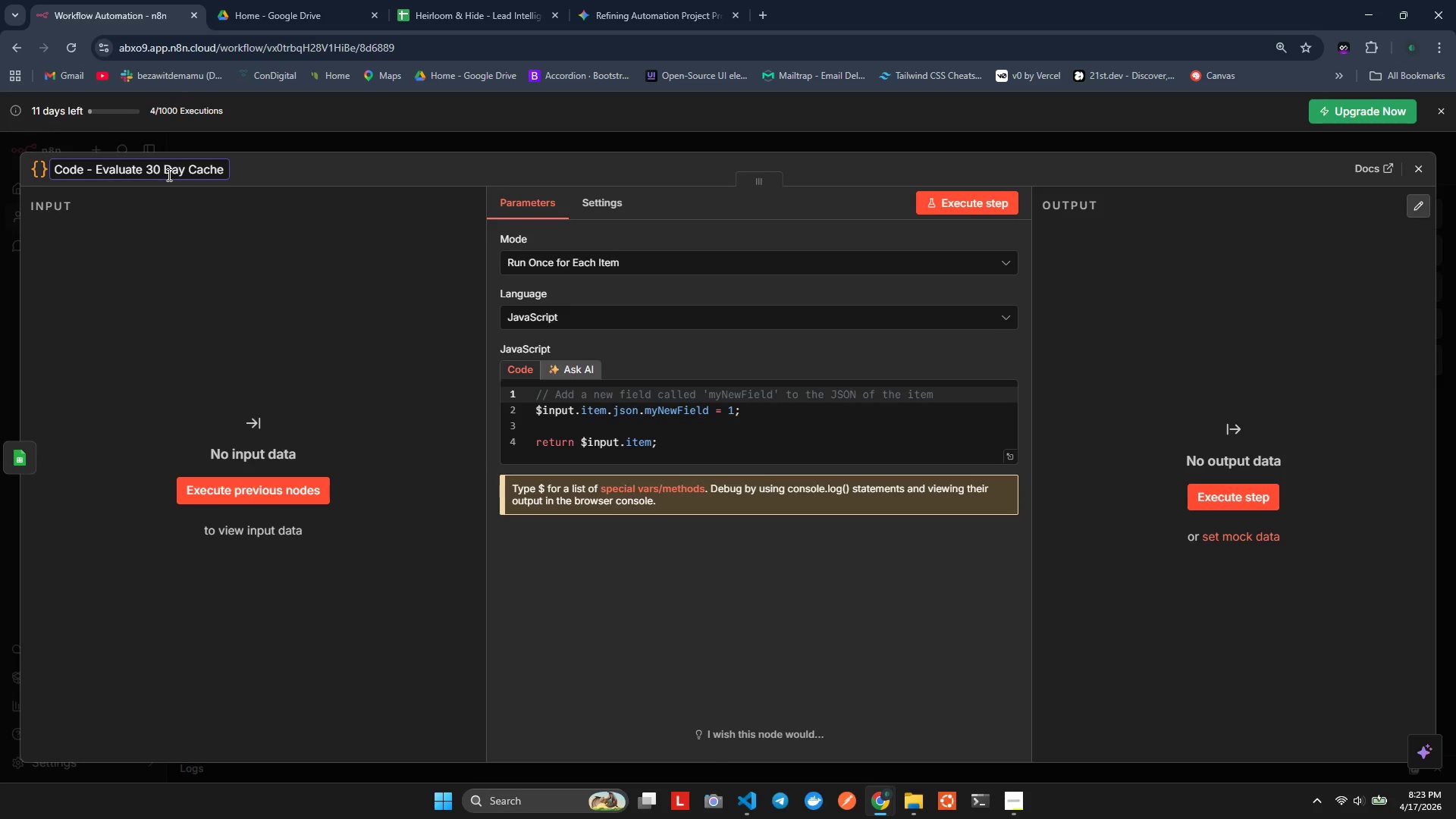 
left_click([628, 455])
 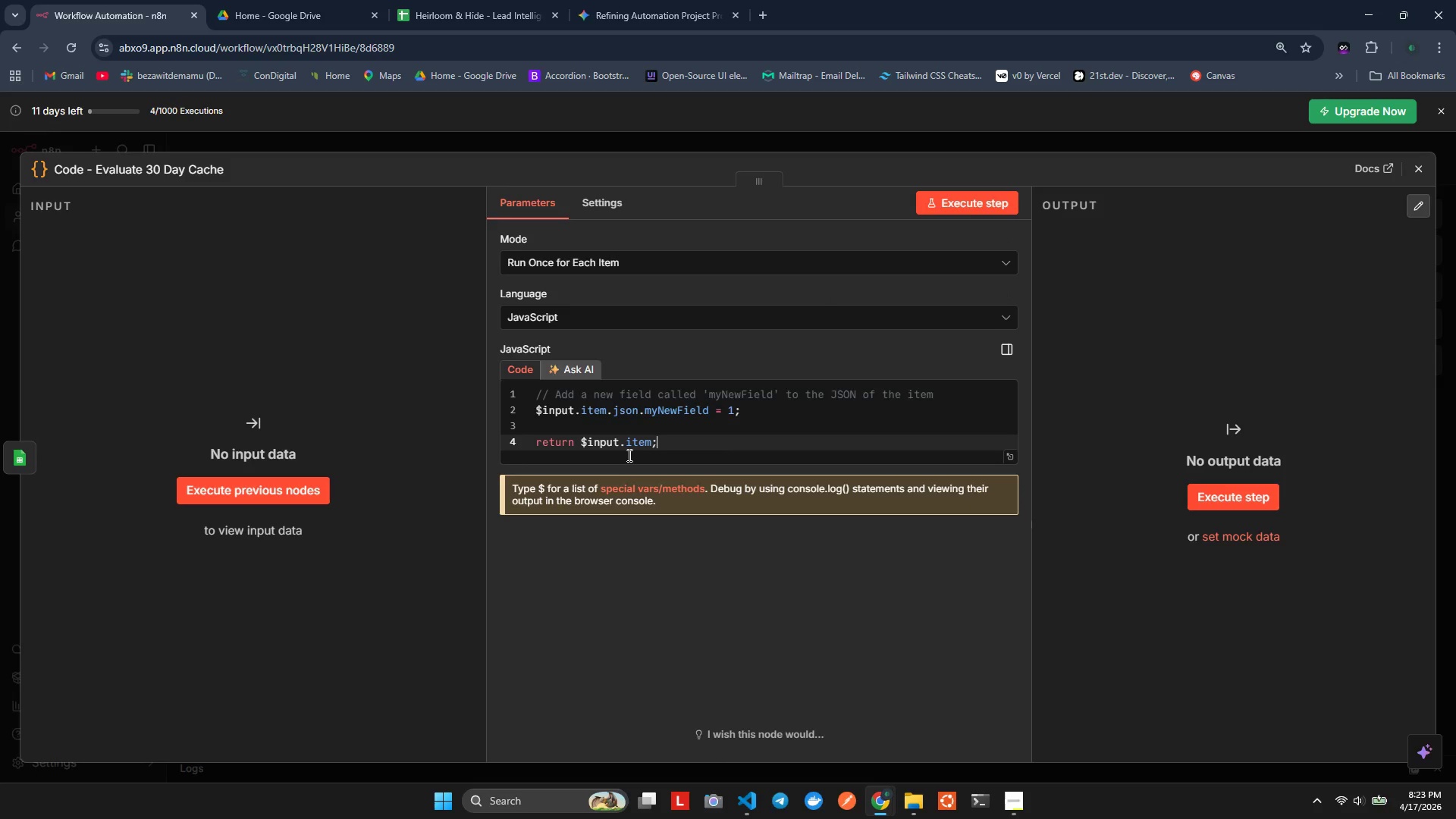 
key(Control+ControlLeft)
 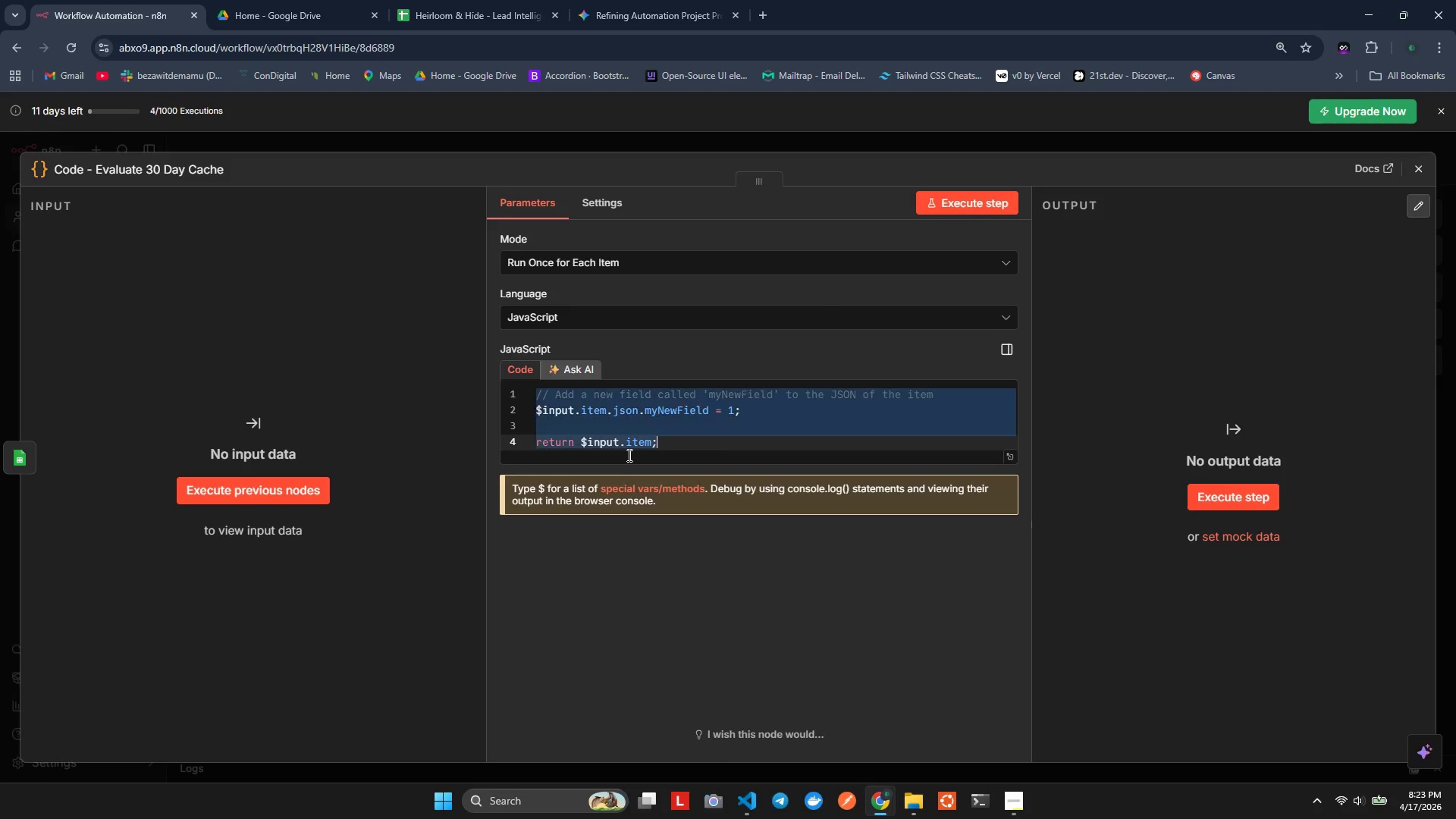 
key(Control+A)
 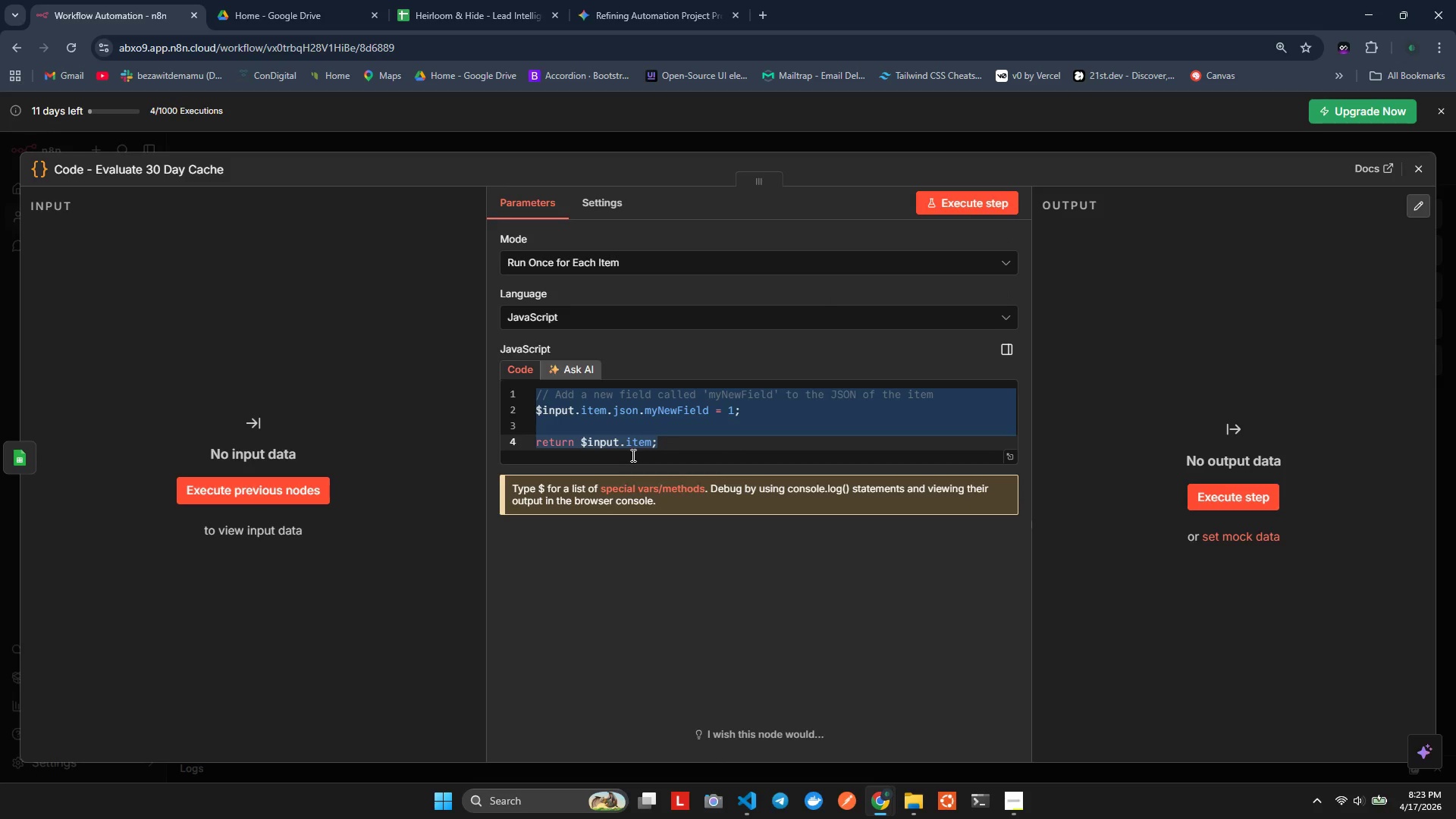 
key(Backspace)
 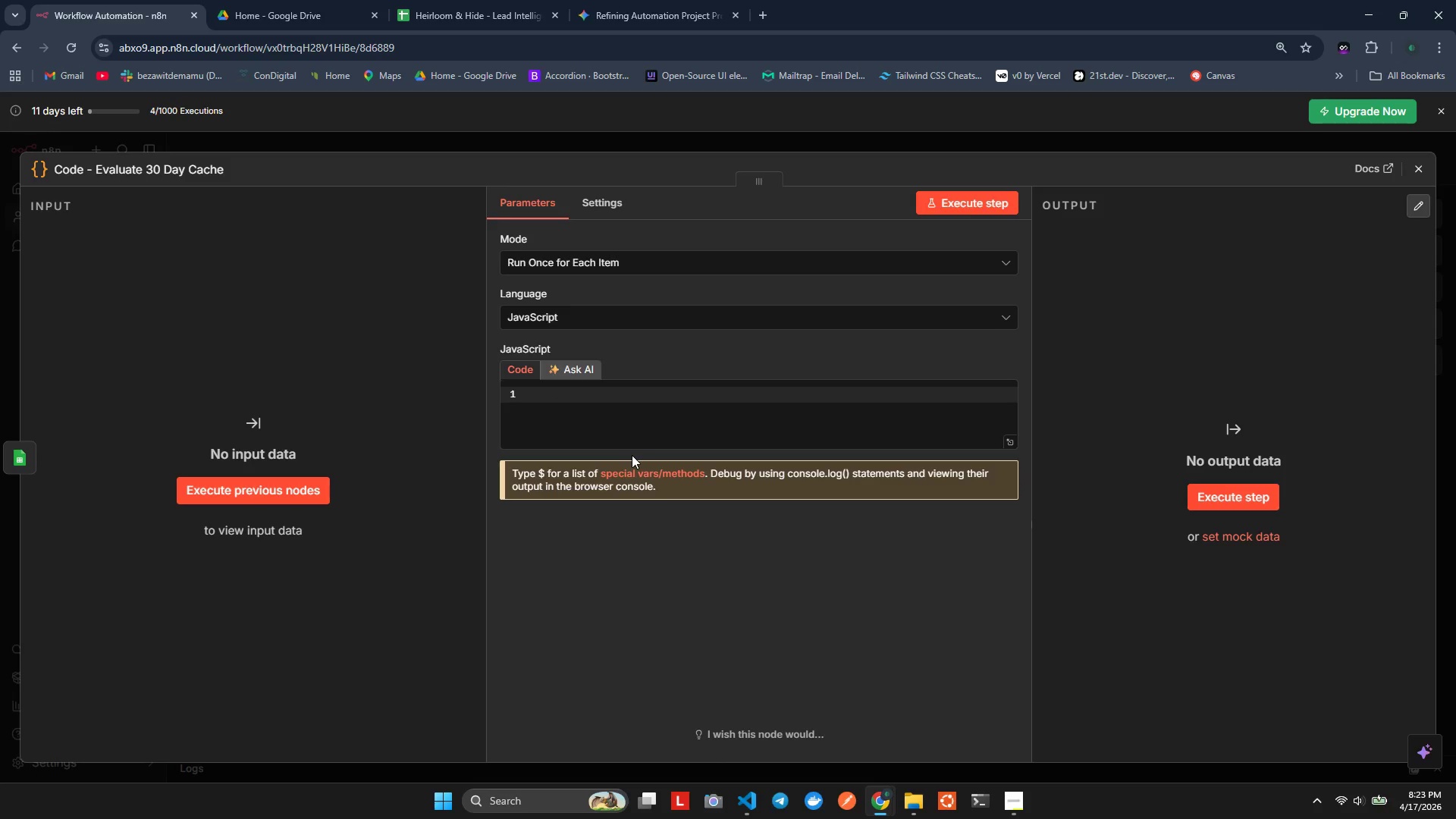 
wait(7.31)
 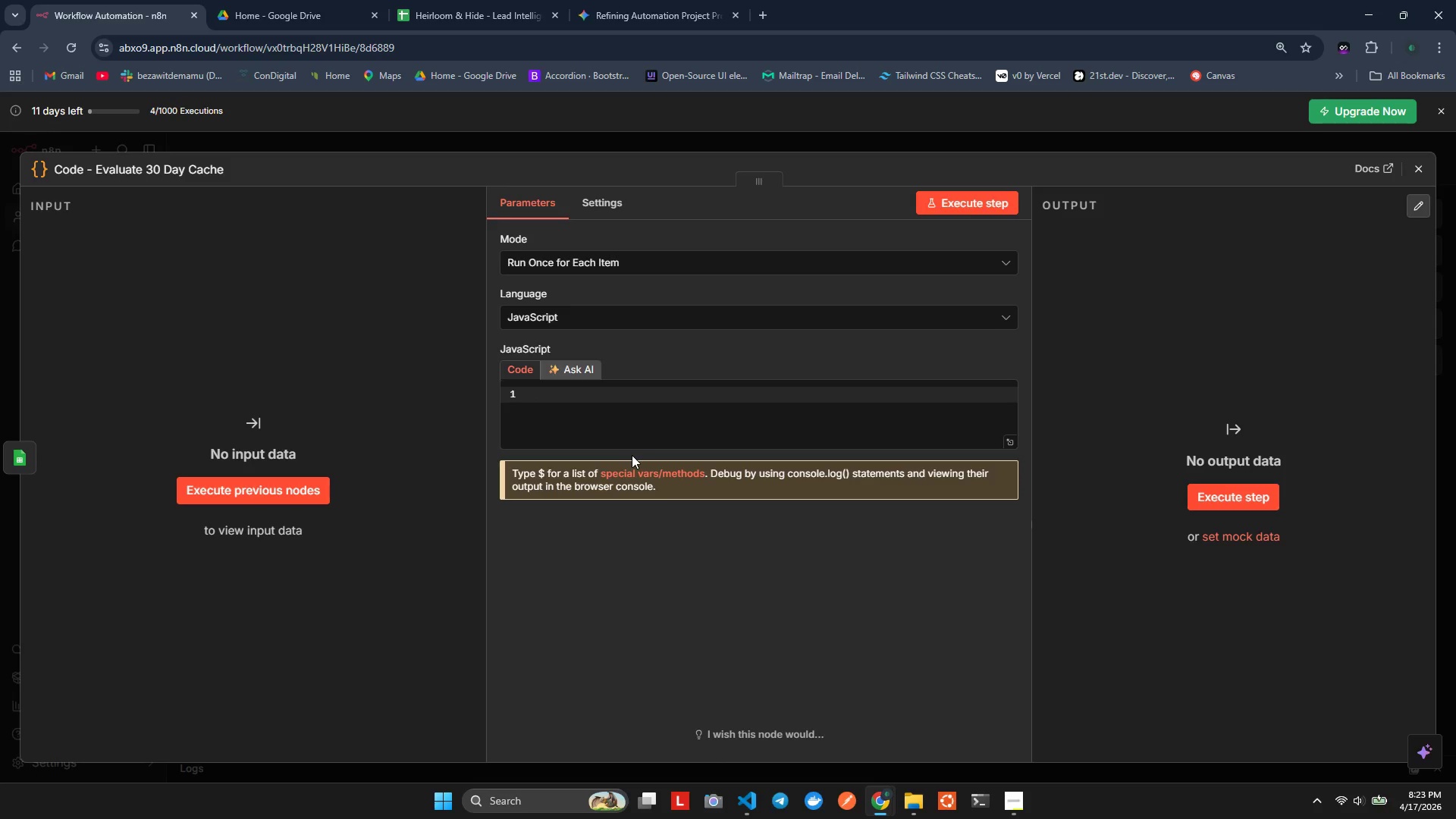 
key(NumpadAdd)
 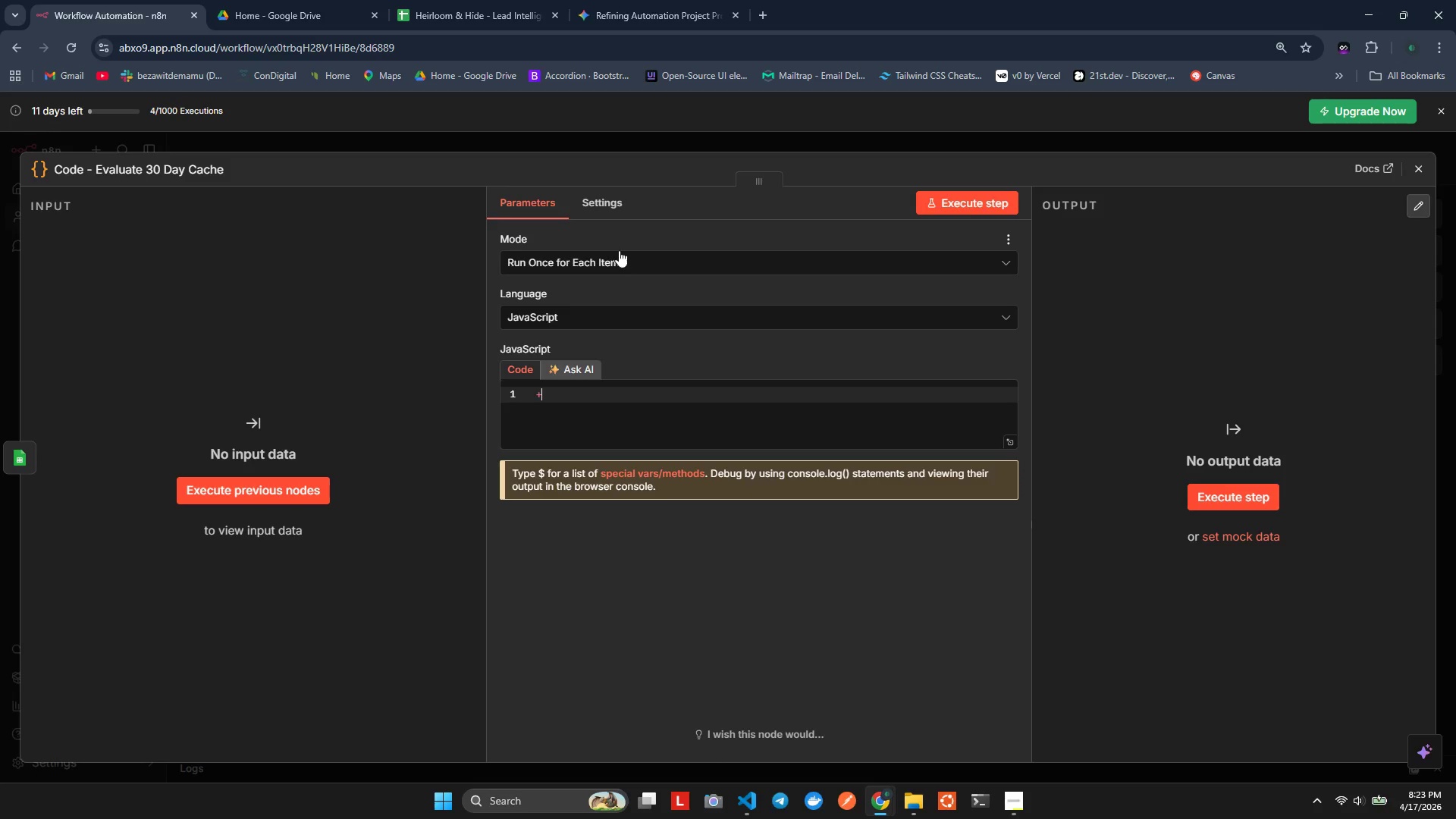 
left_click([614, 269])
 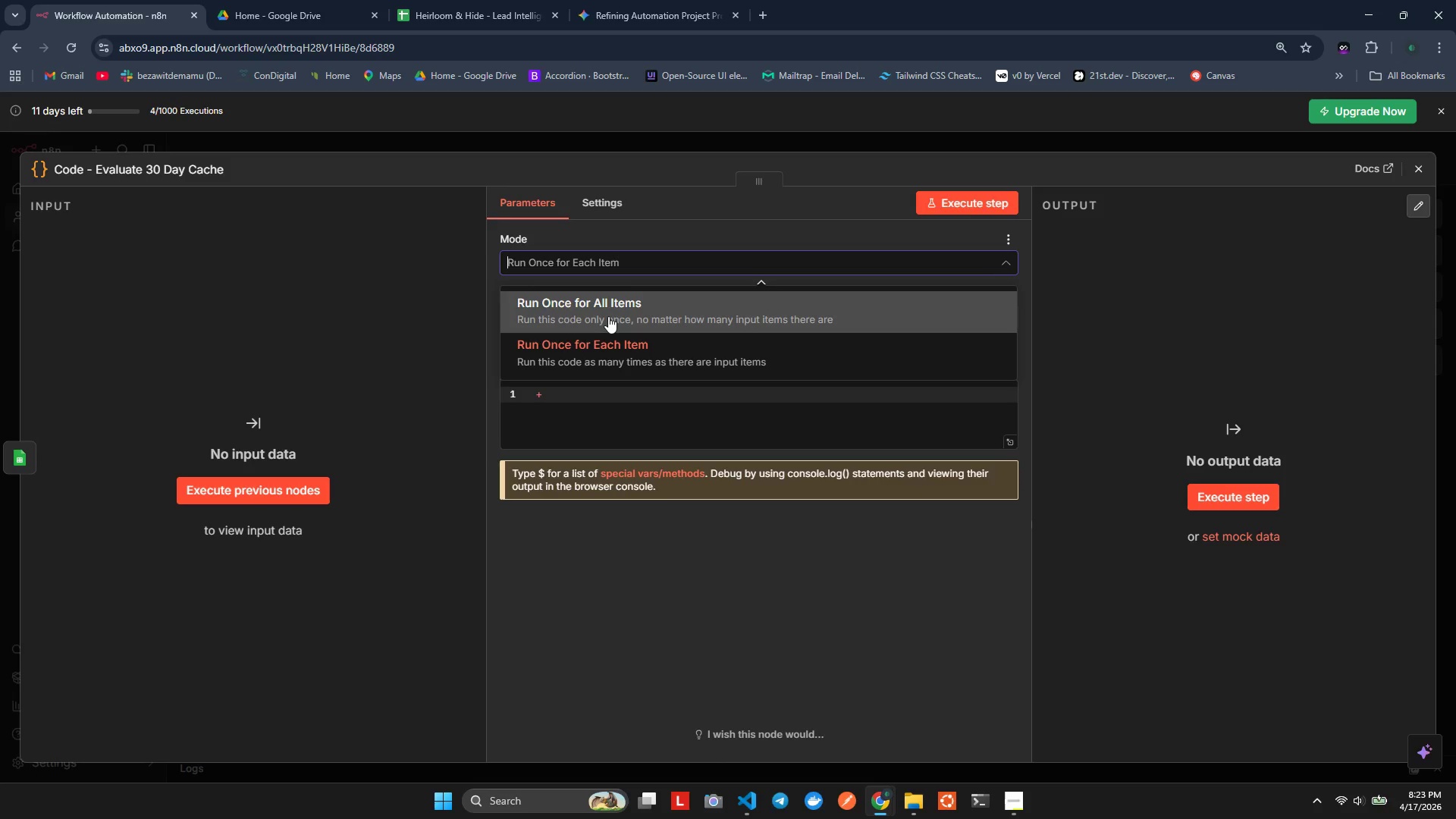 
left_click([608, 318])
 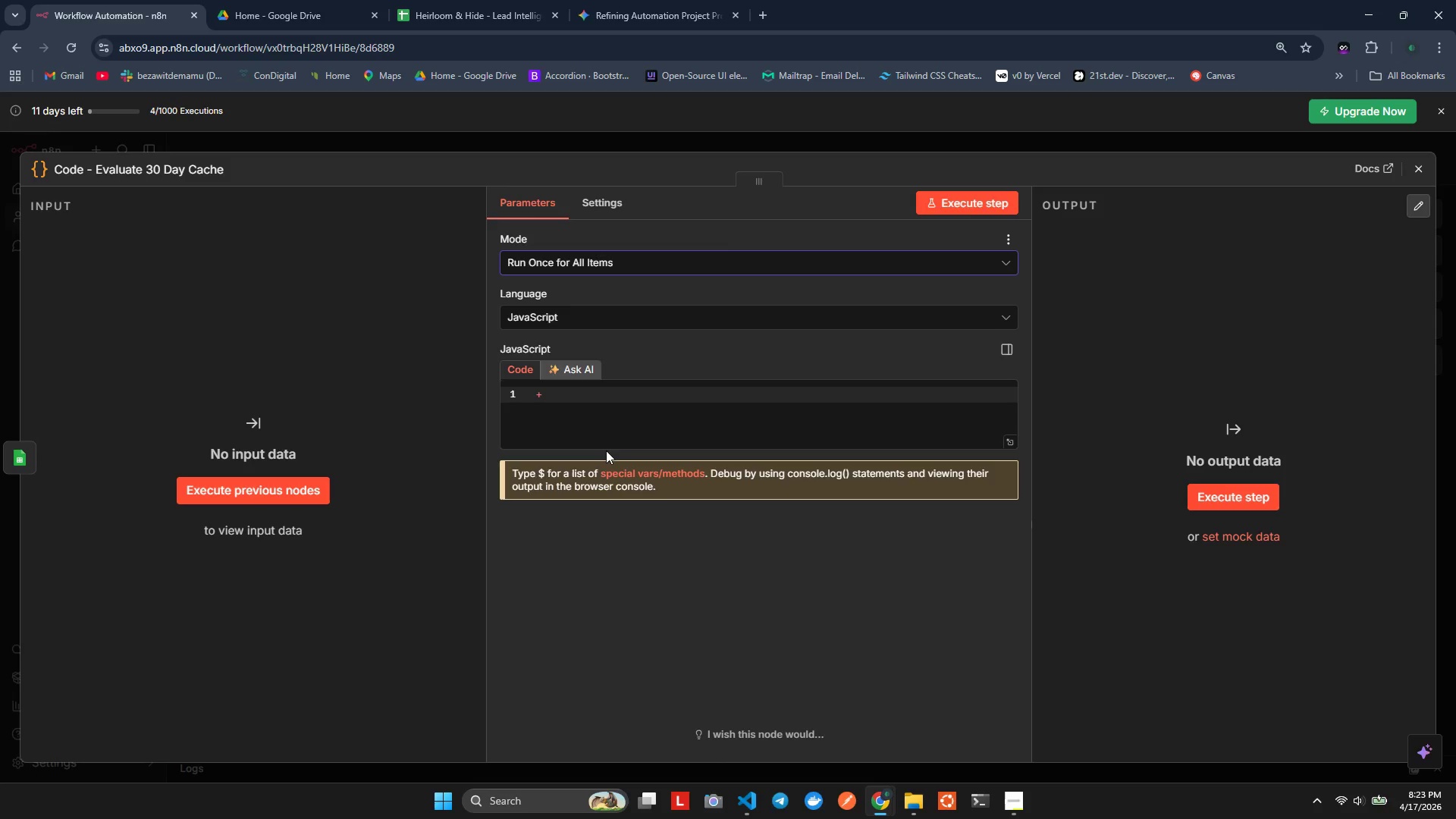 
double_click([615, 435])
 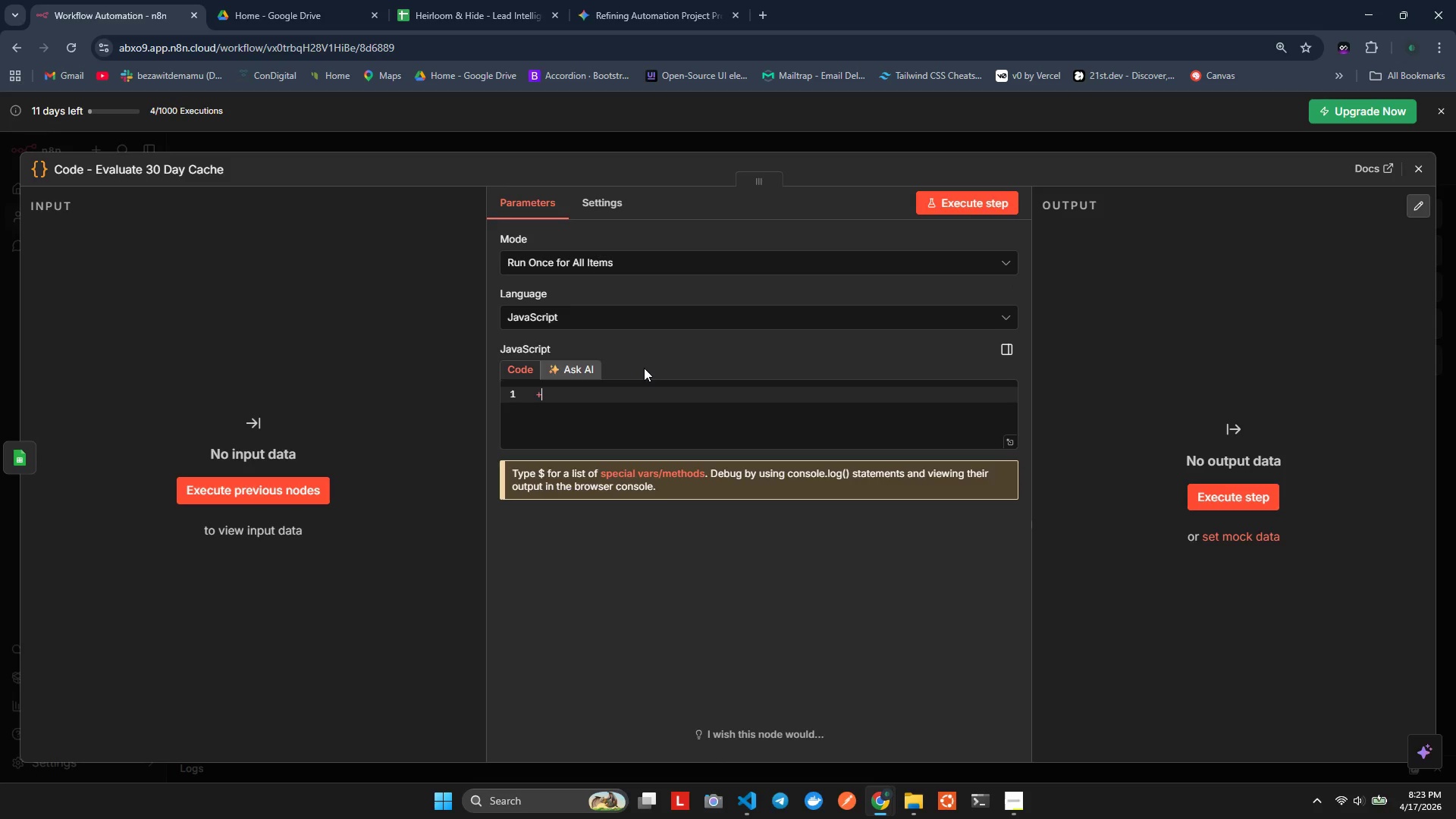 
wait(28.86)
 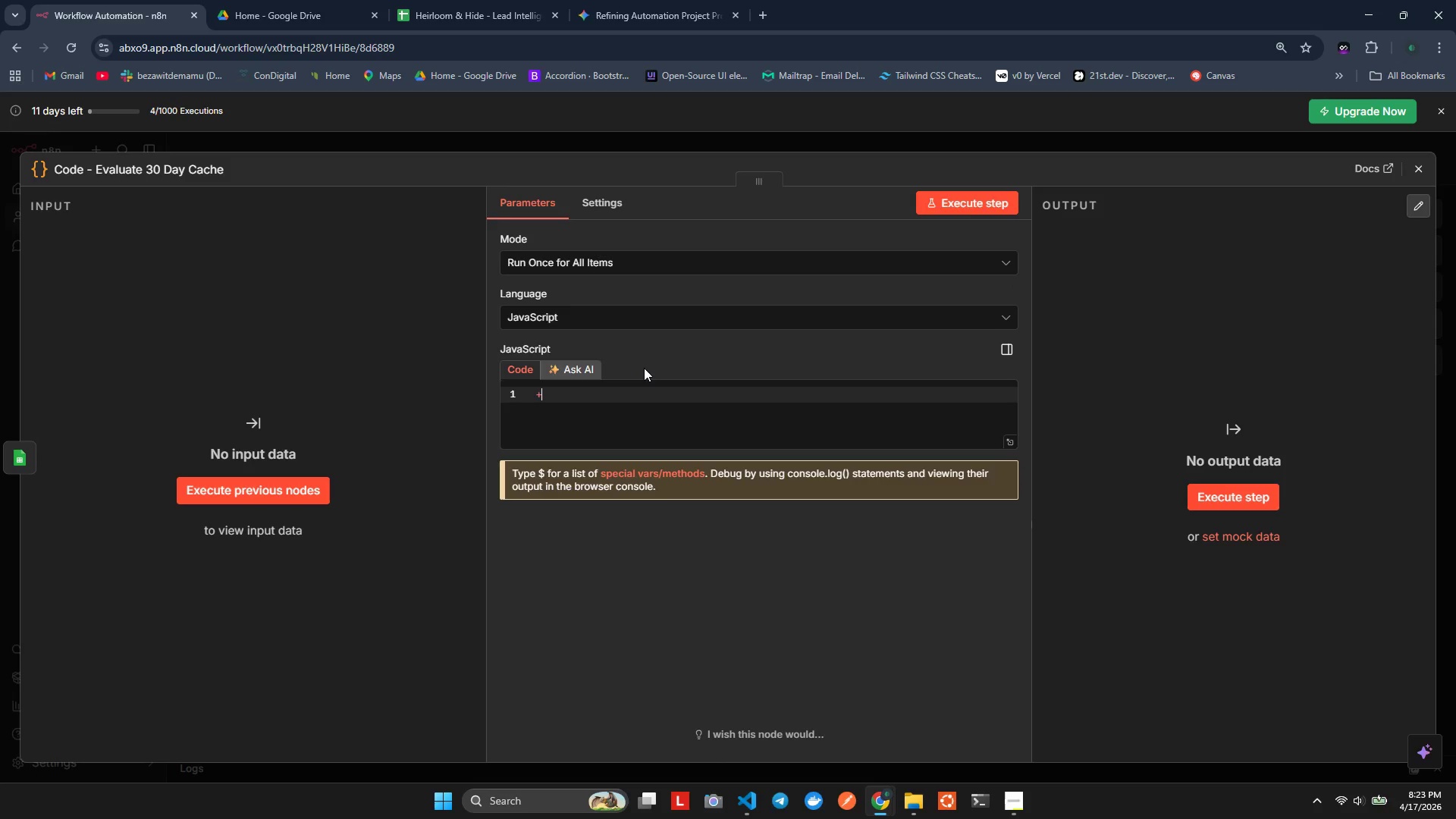 
left_click([603, 413])
 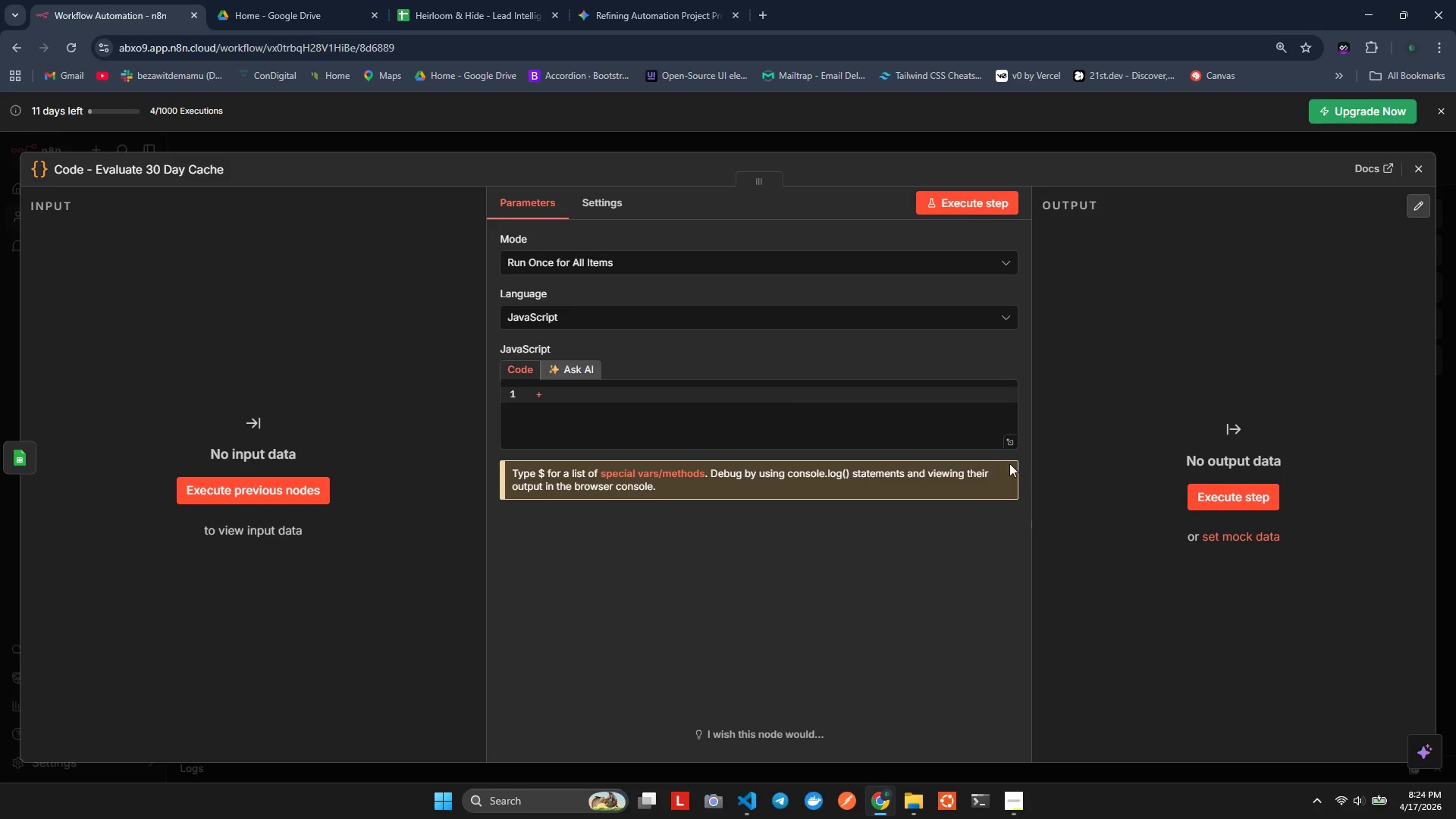 
left_click([1006, 438])
 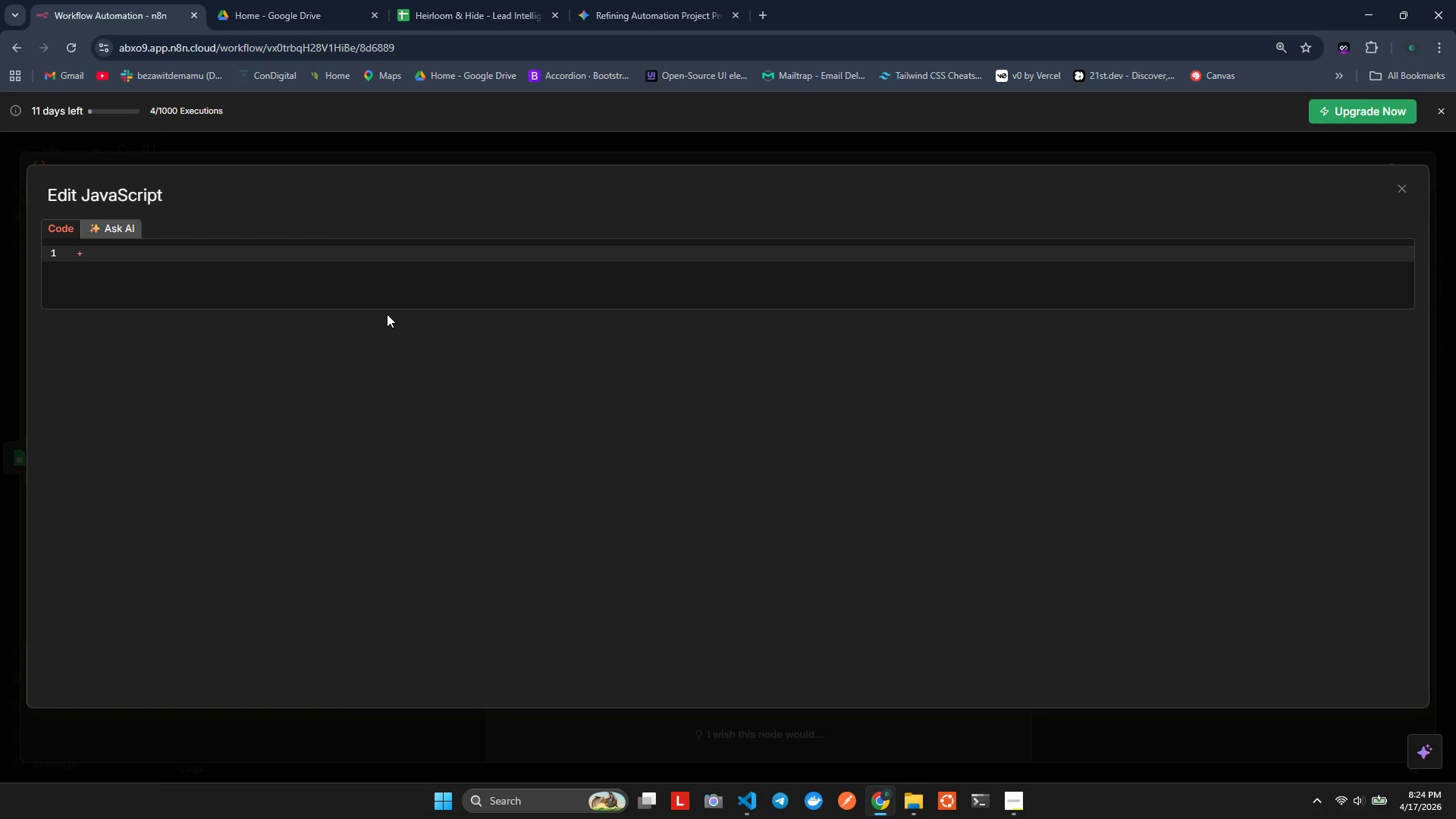 
double_click([362, 281])
 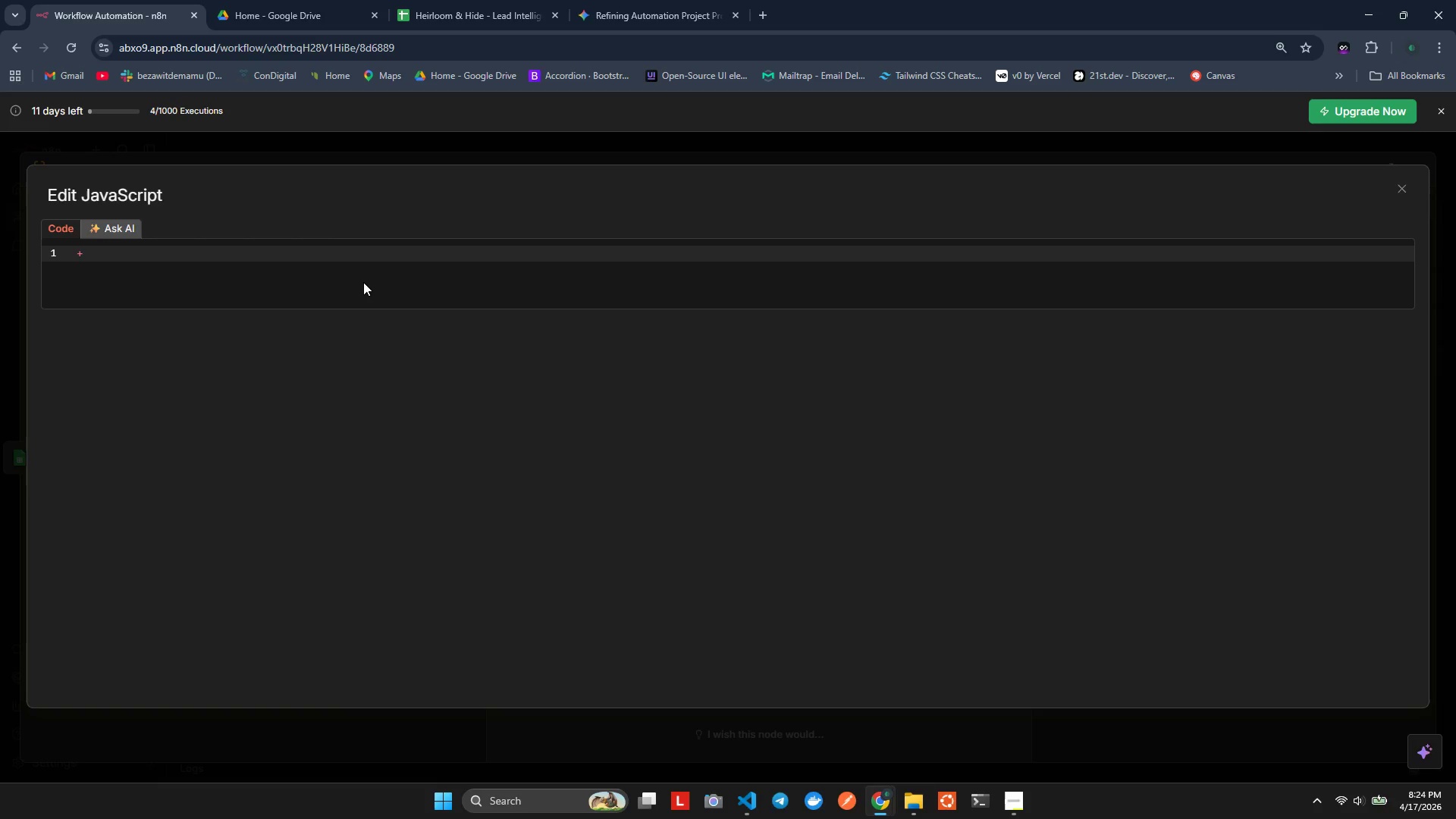 
key(Backspace)
 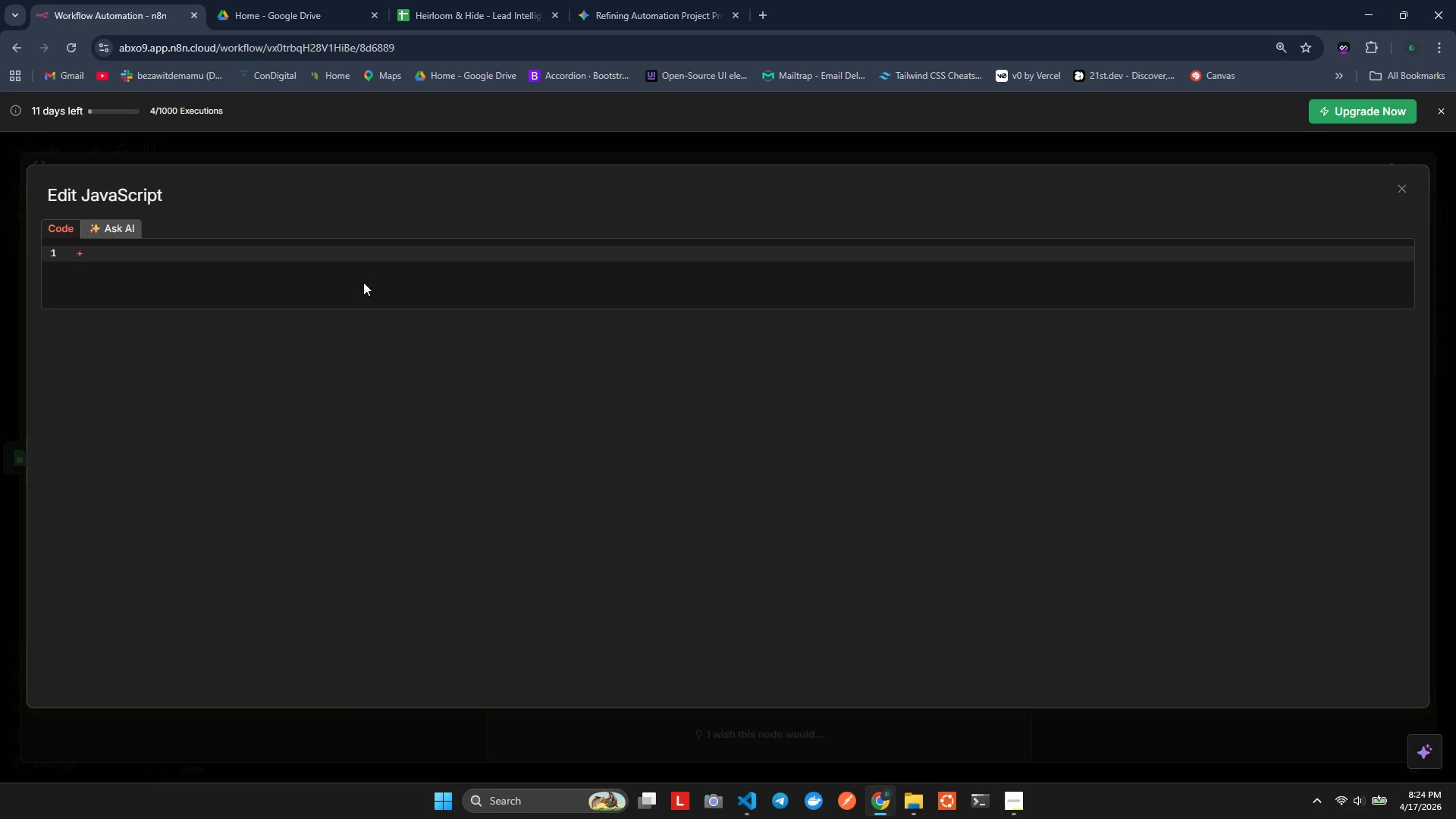 
key(Backspace)
 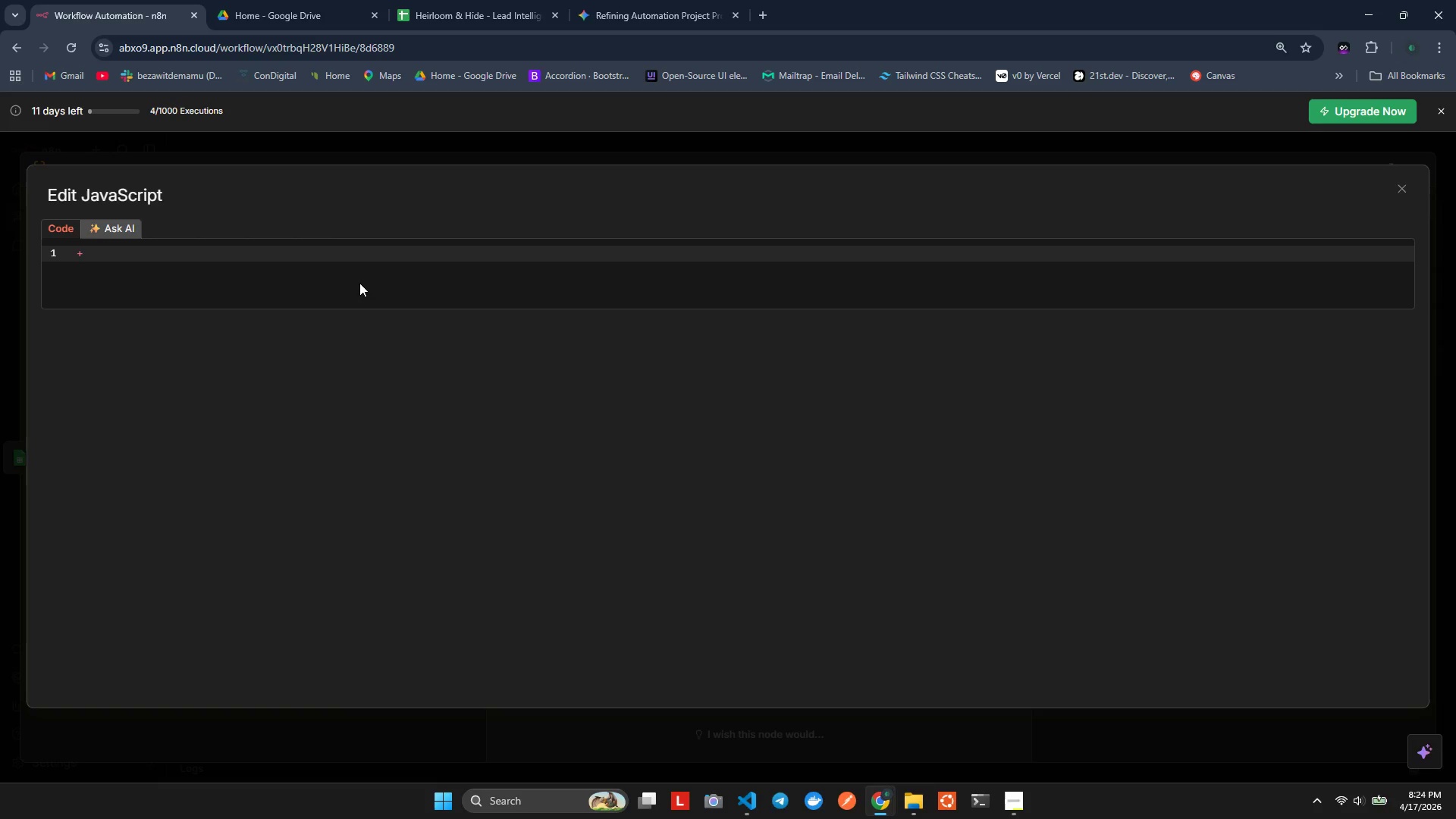 
double_click([207, 271])
 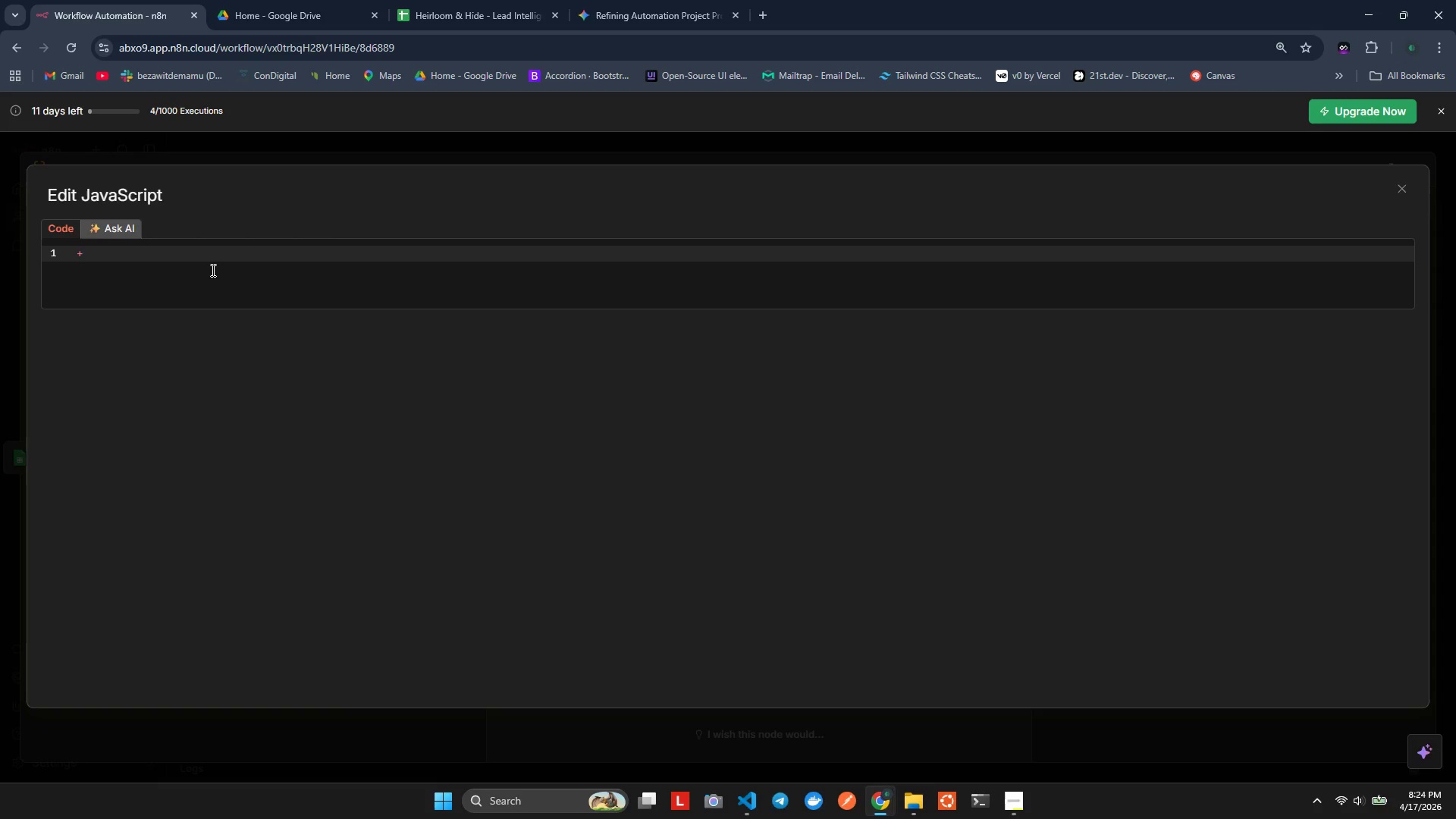 
key(Backspace)
key(Backspace)
key(Backspace)
type(conso==)
key(Backspace)
key(Backspace)
key(Backspace)
type(t ead = $()
 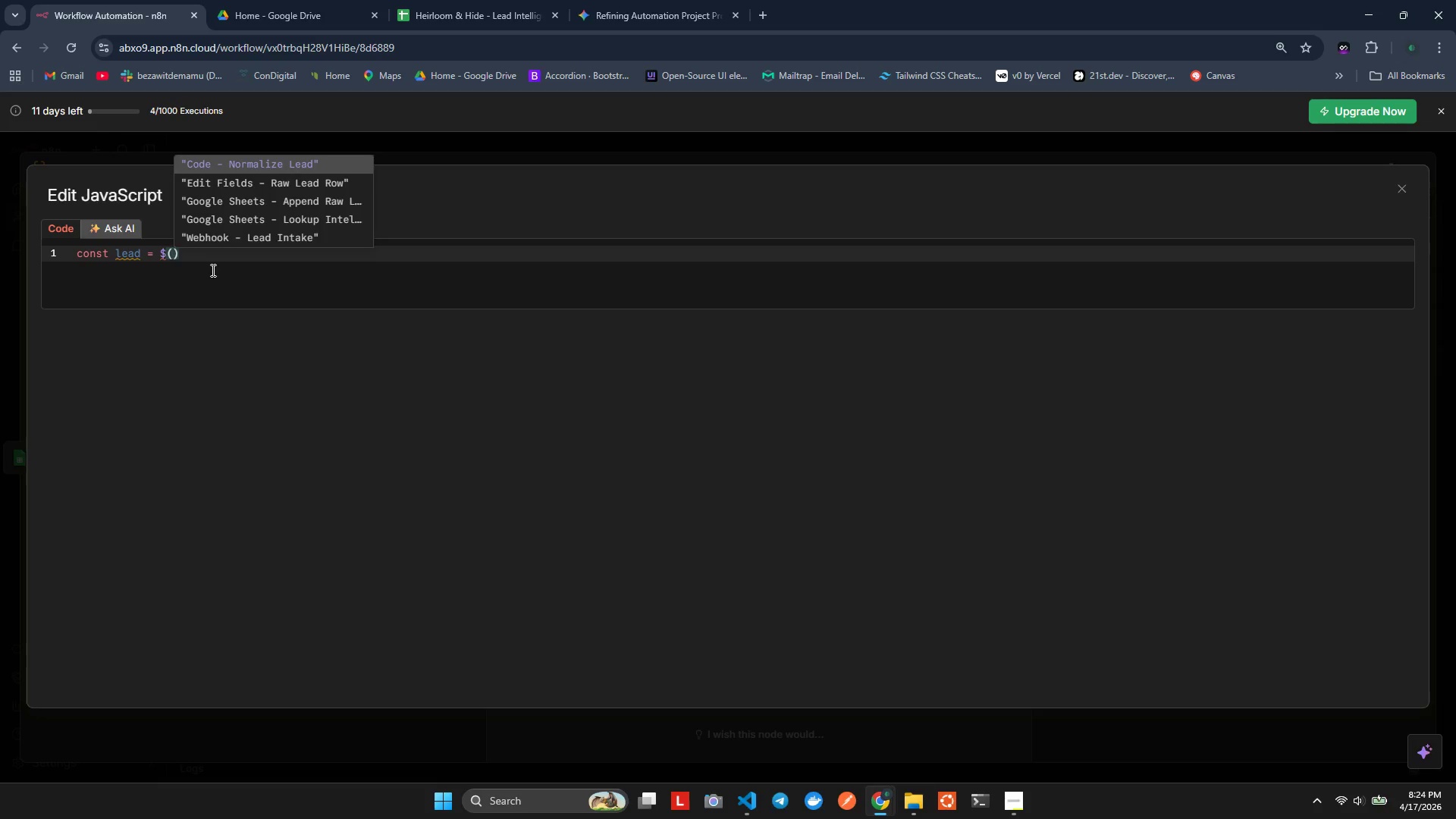 
hold_key(key=L, duration=0.34)
 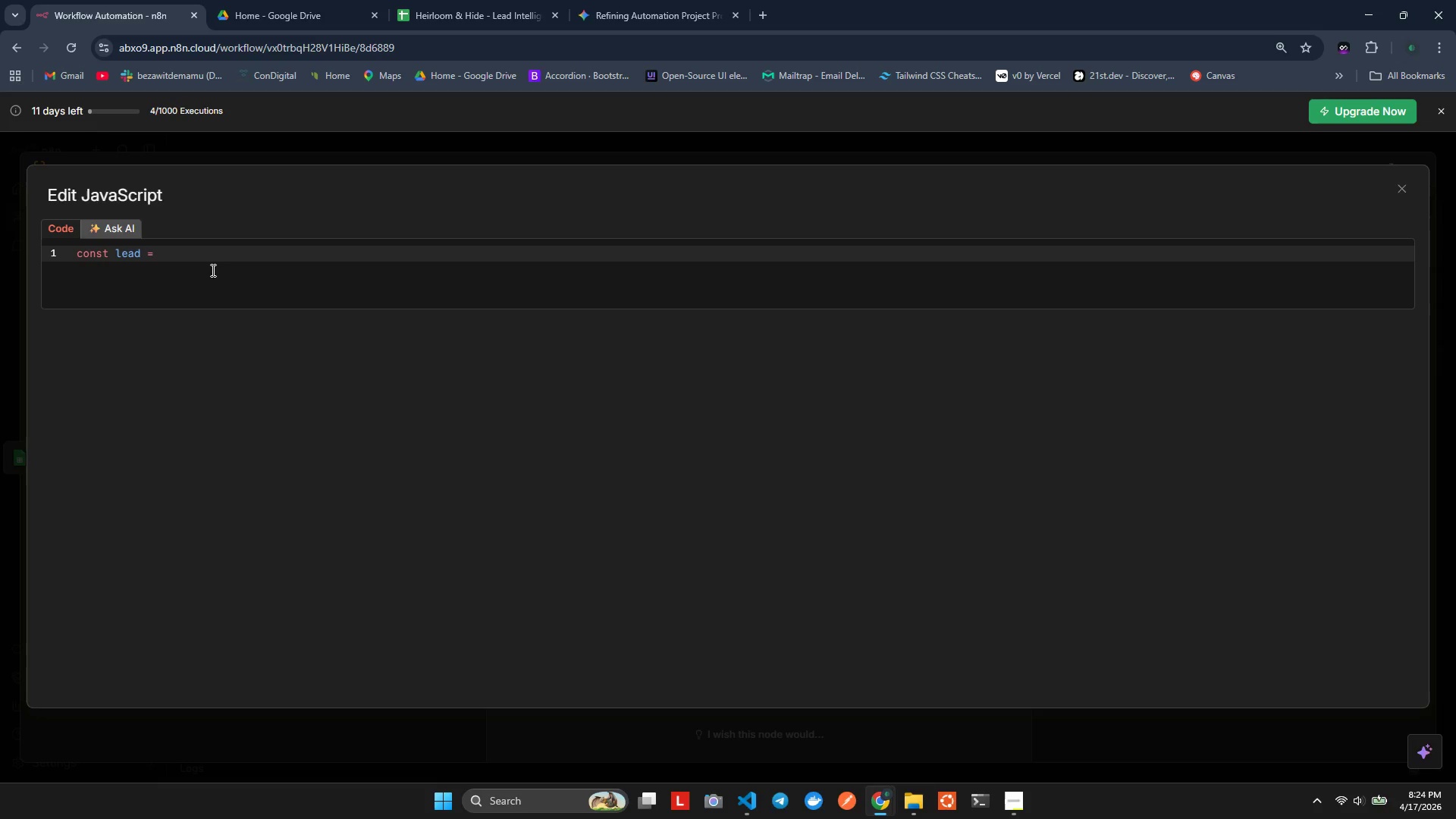 
key(Enter)
 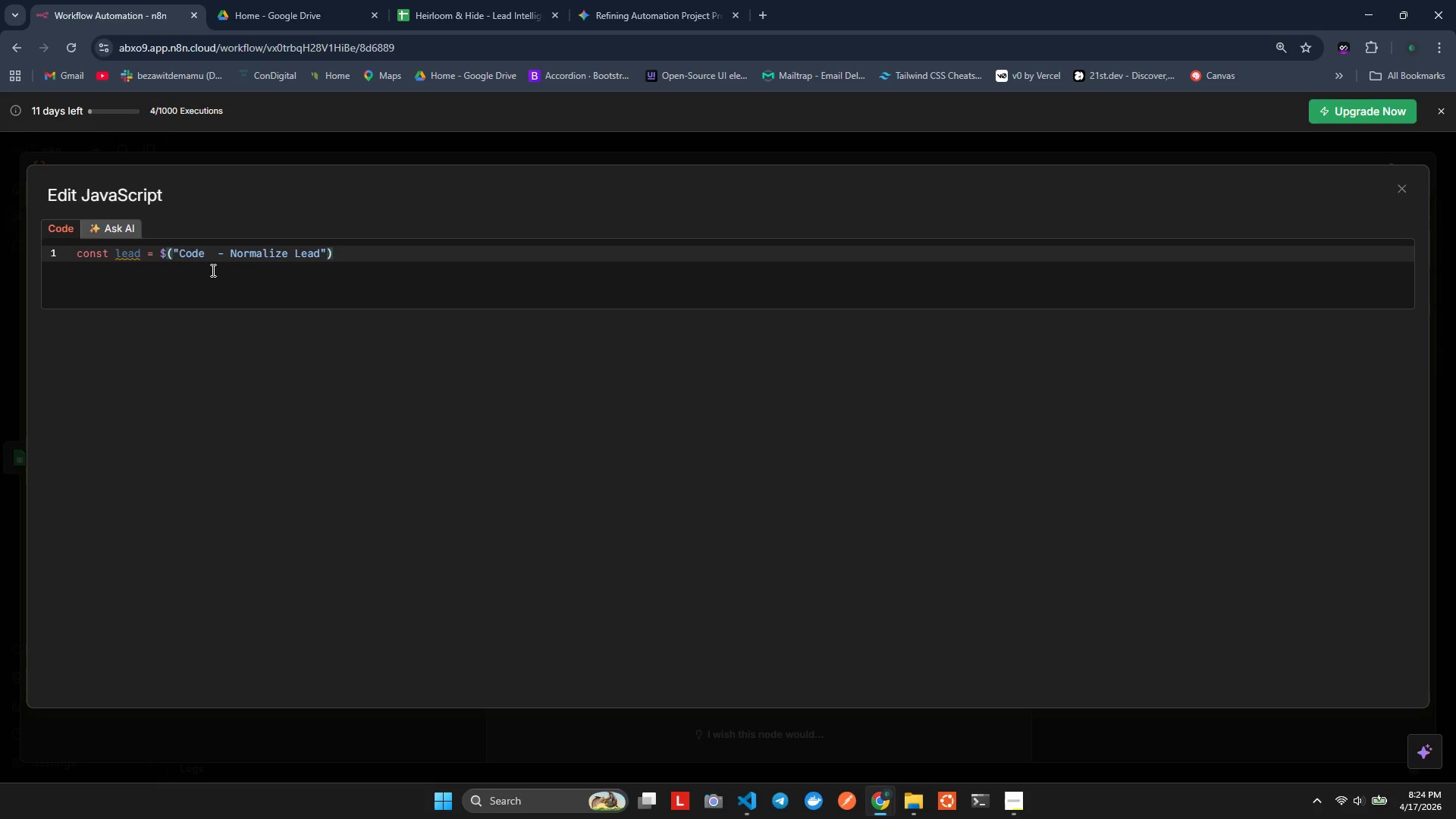 
key(ArrowRight)
 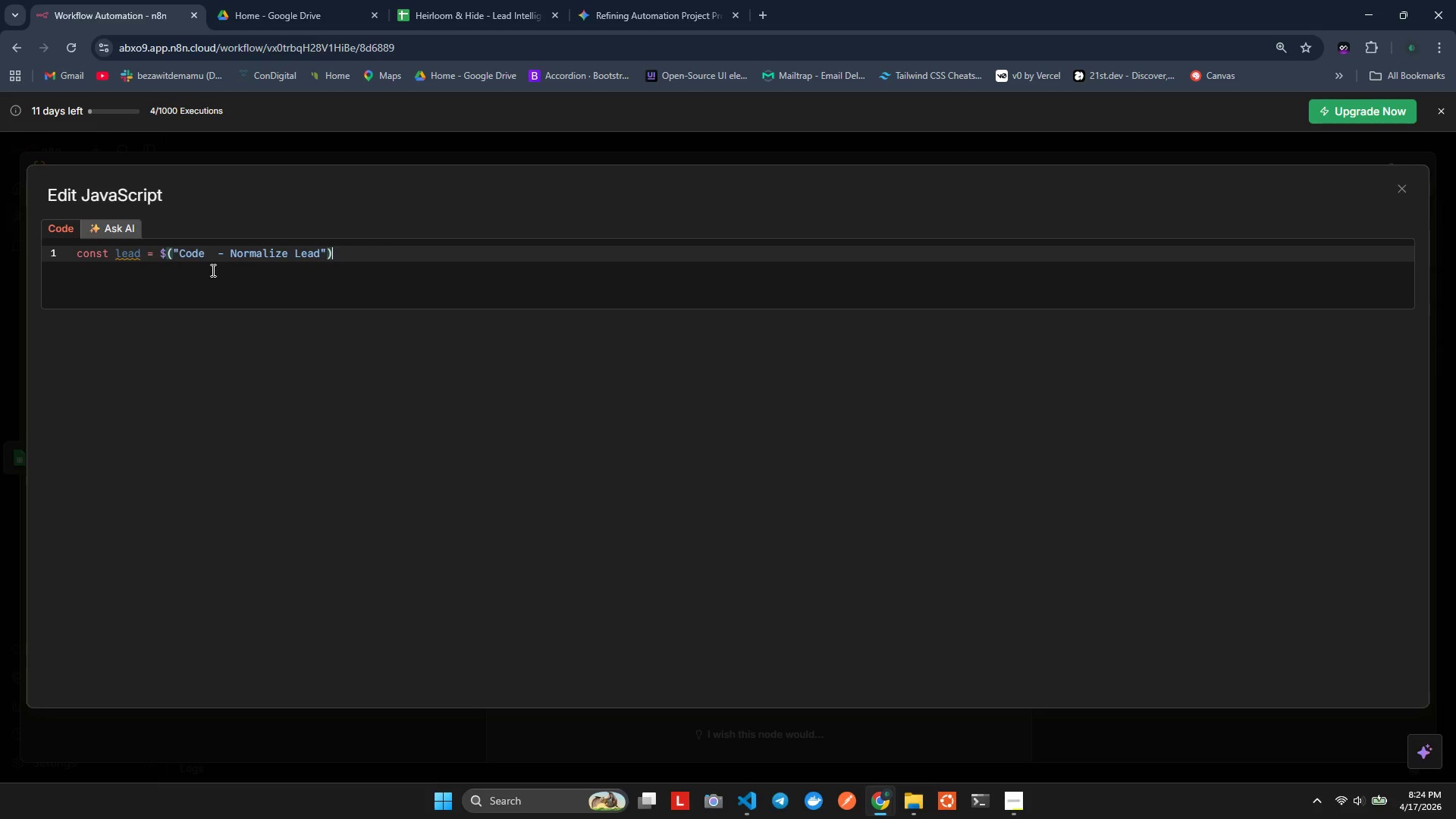 
type(.fo)
key(Backspace)
type(r)
key(Backspace)
type(ir)
 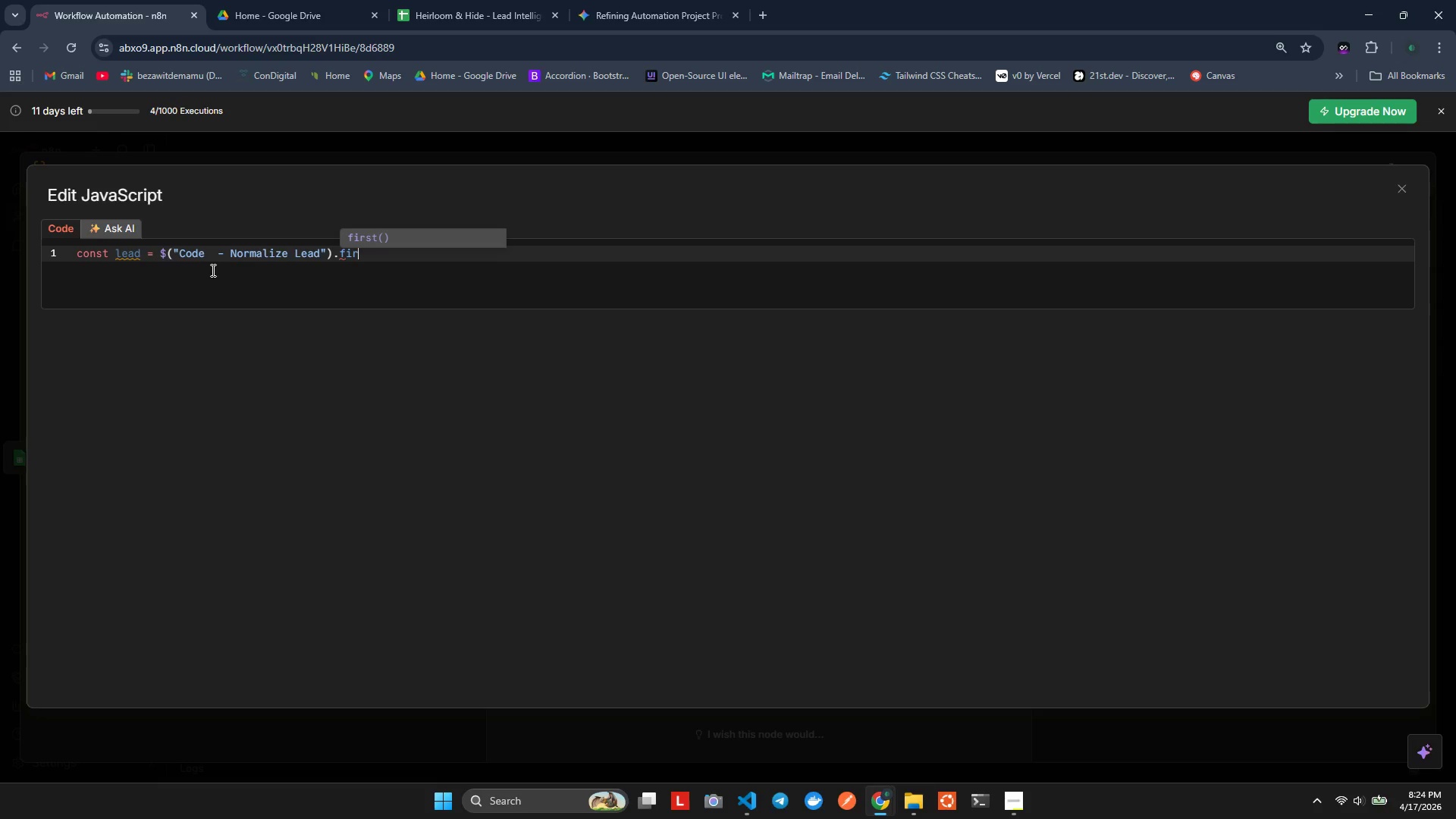 
key(Enter)
 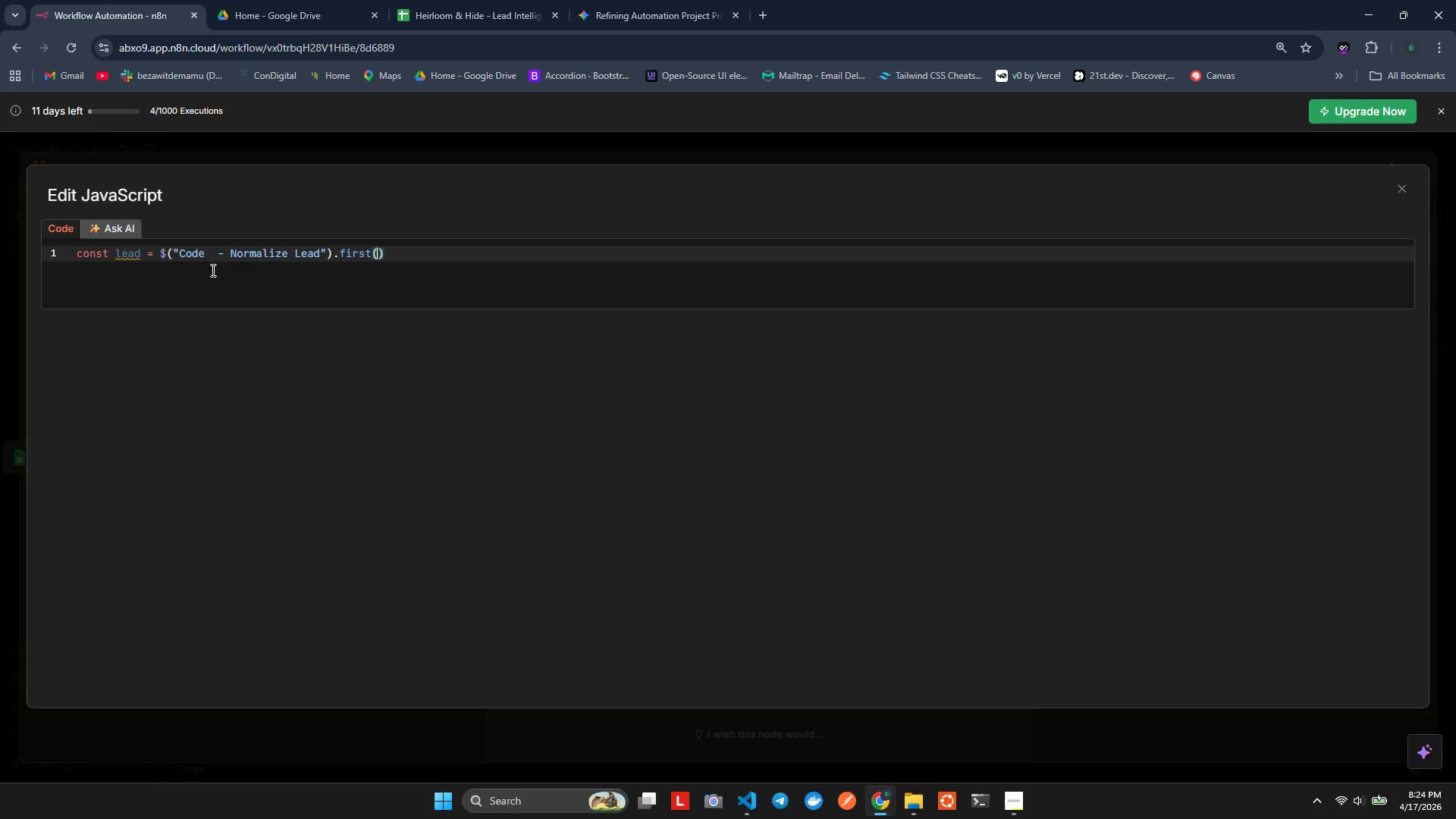 
key(ArrowRight)
 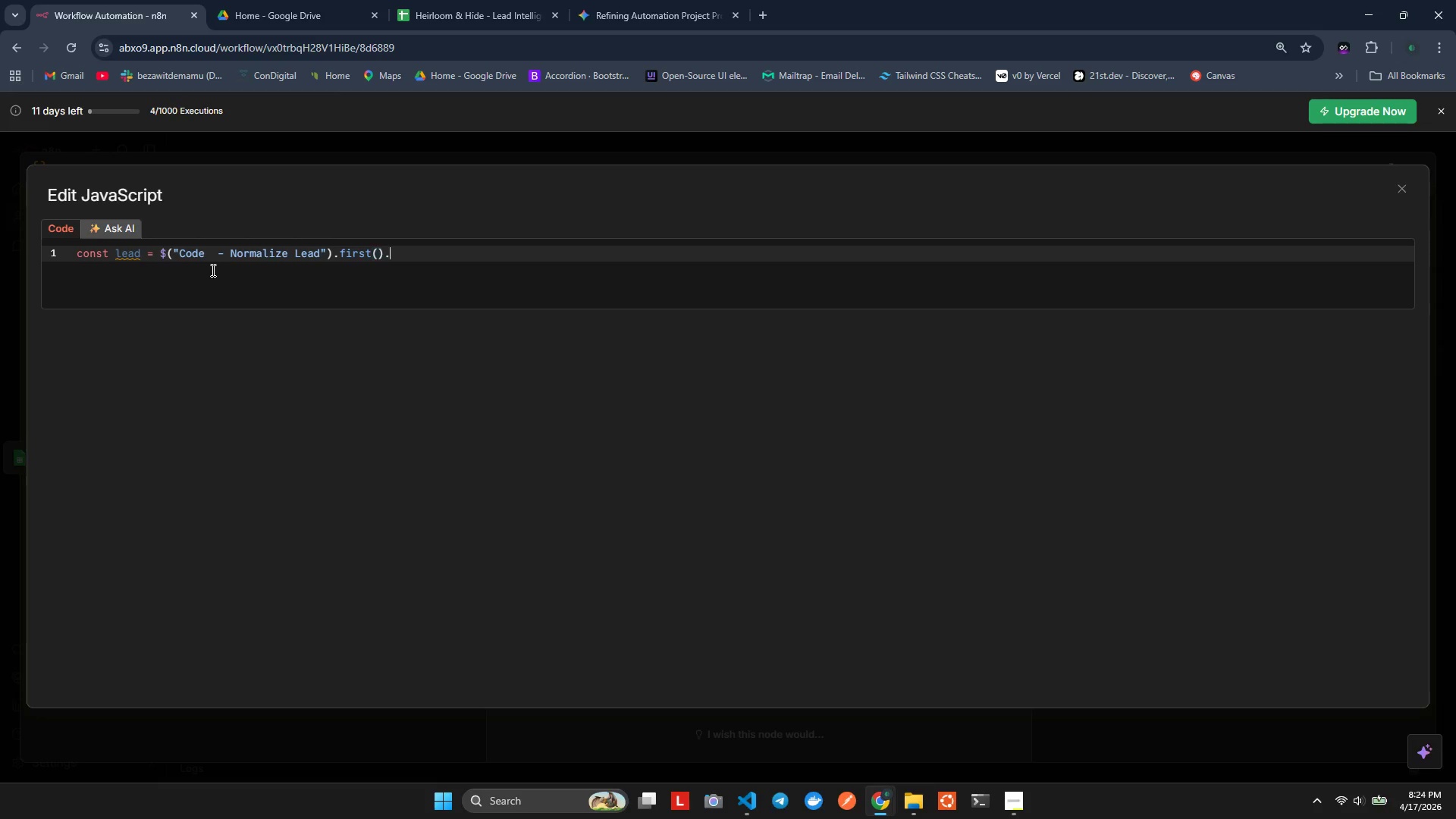 
key(Period)
 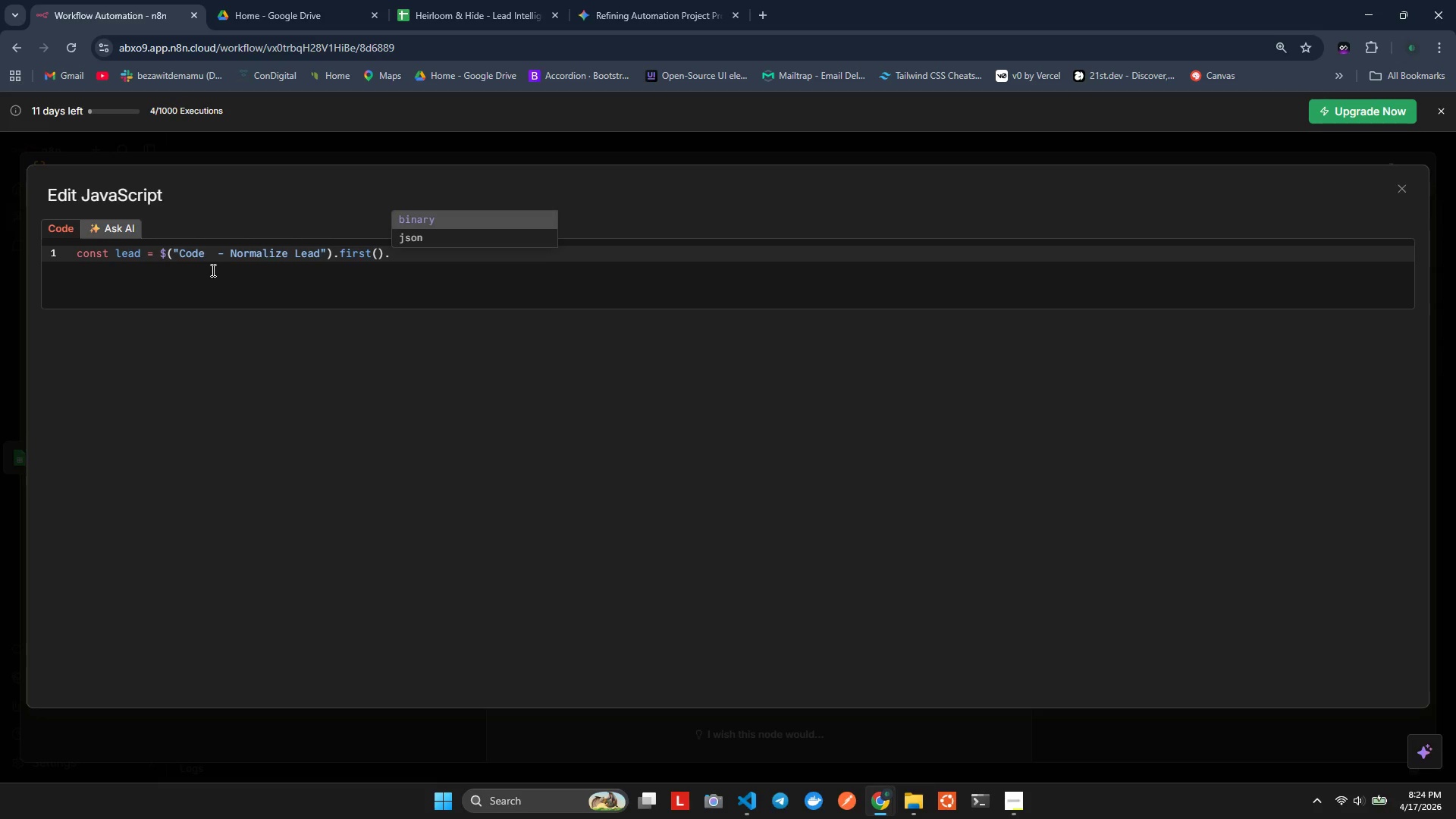 
key(ArrowUp)
 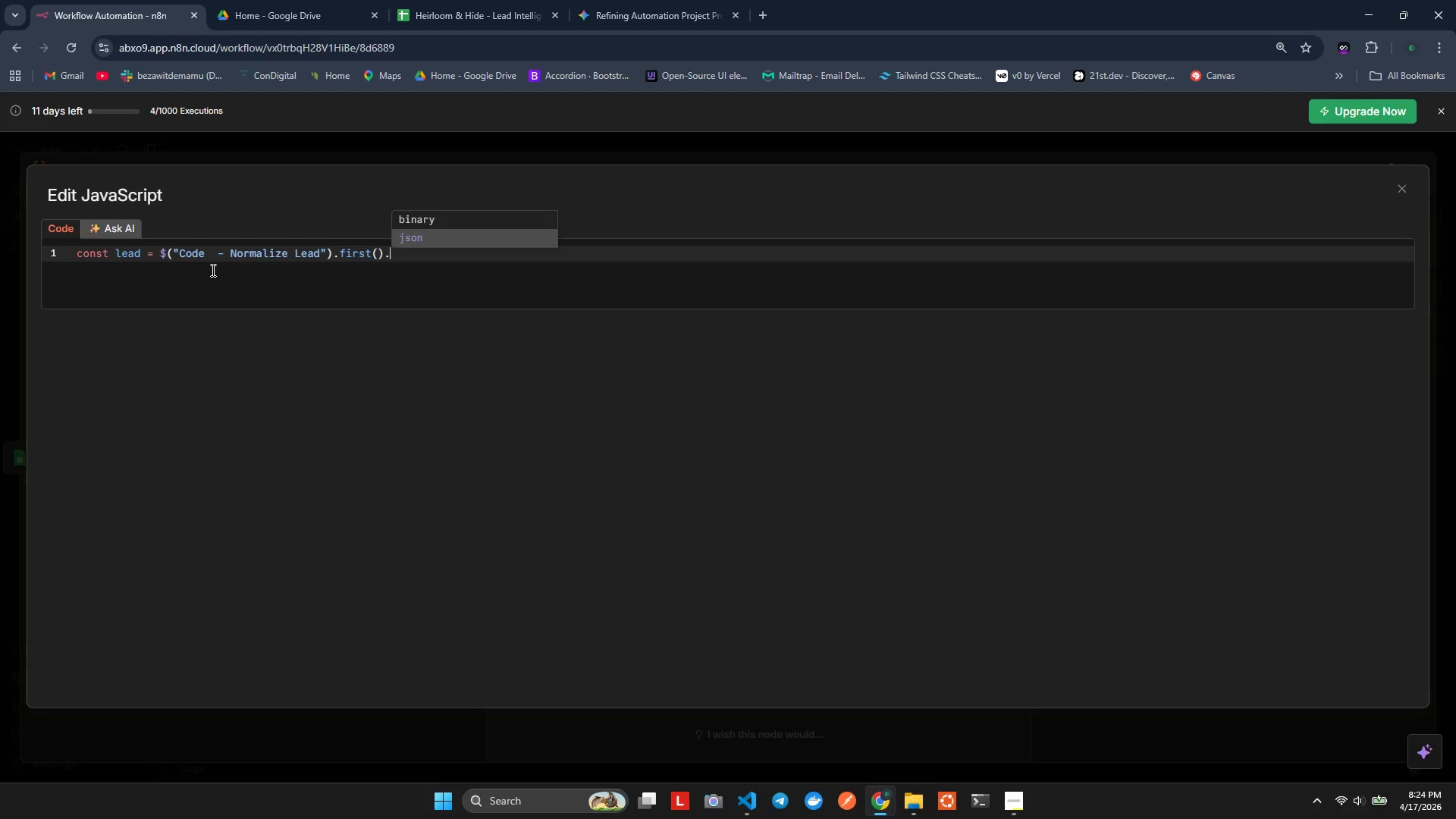 
key(Enter)
 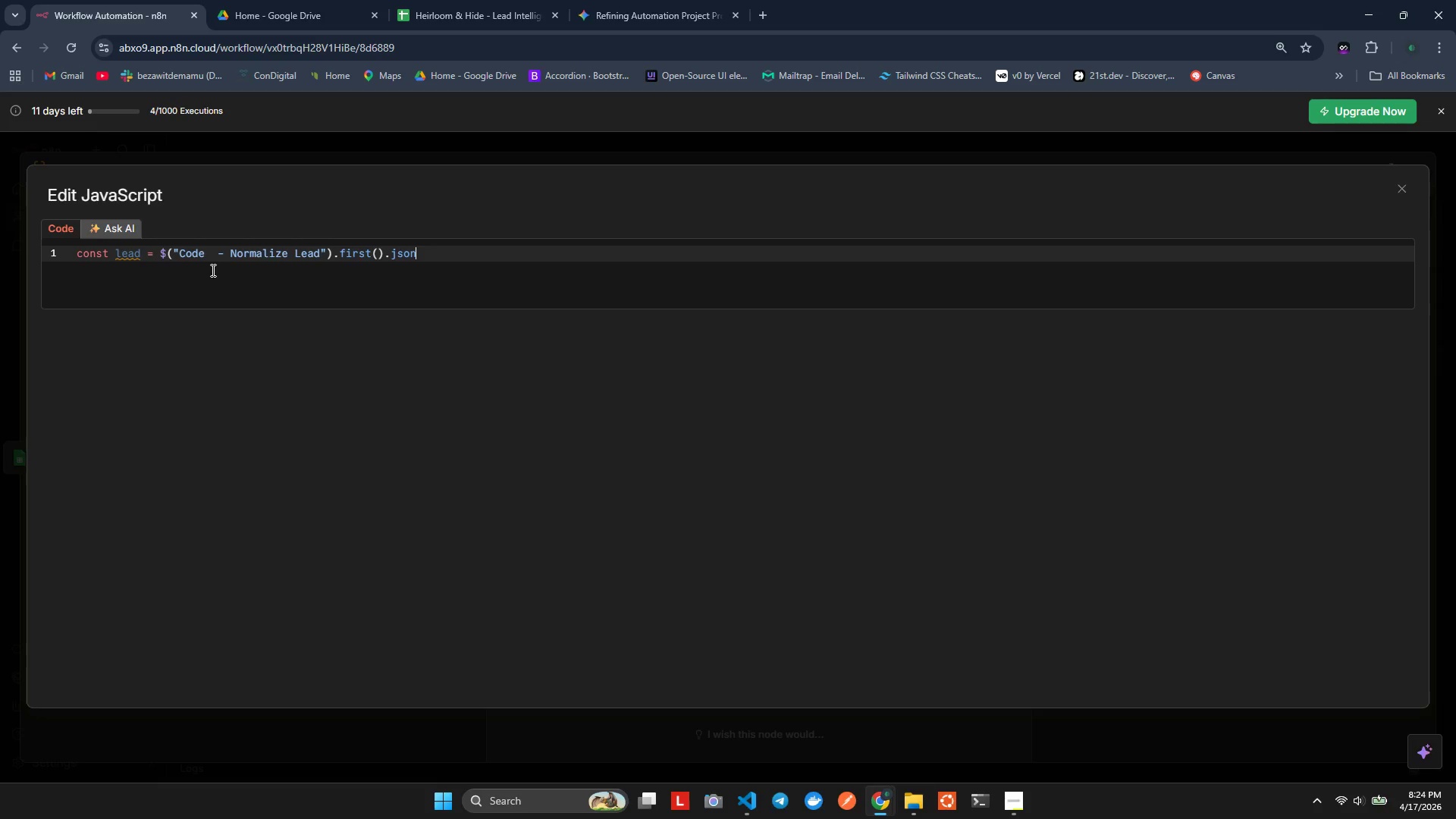 
key(Semicolon)
 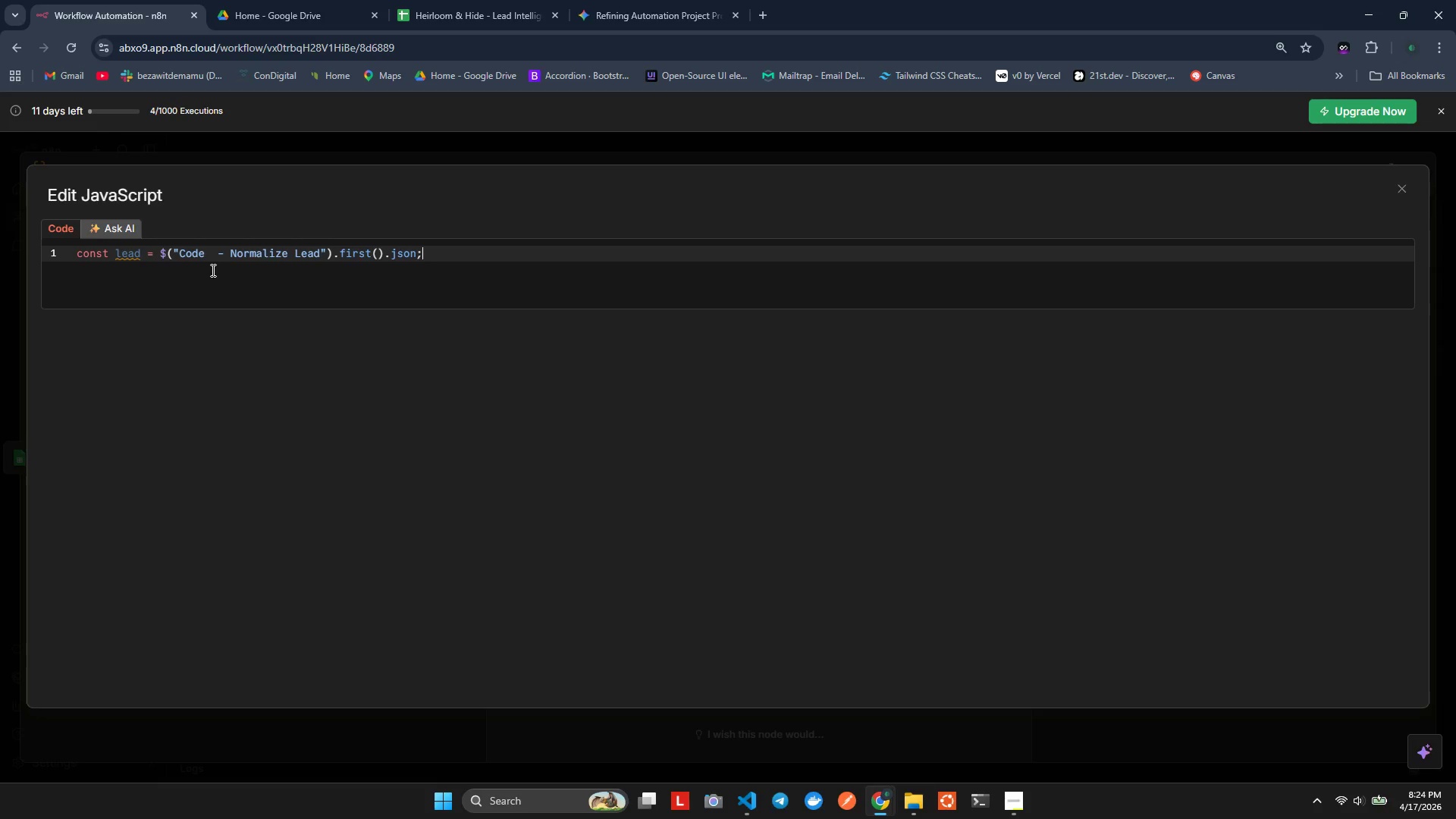 
key(Enter)
 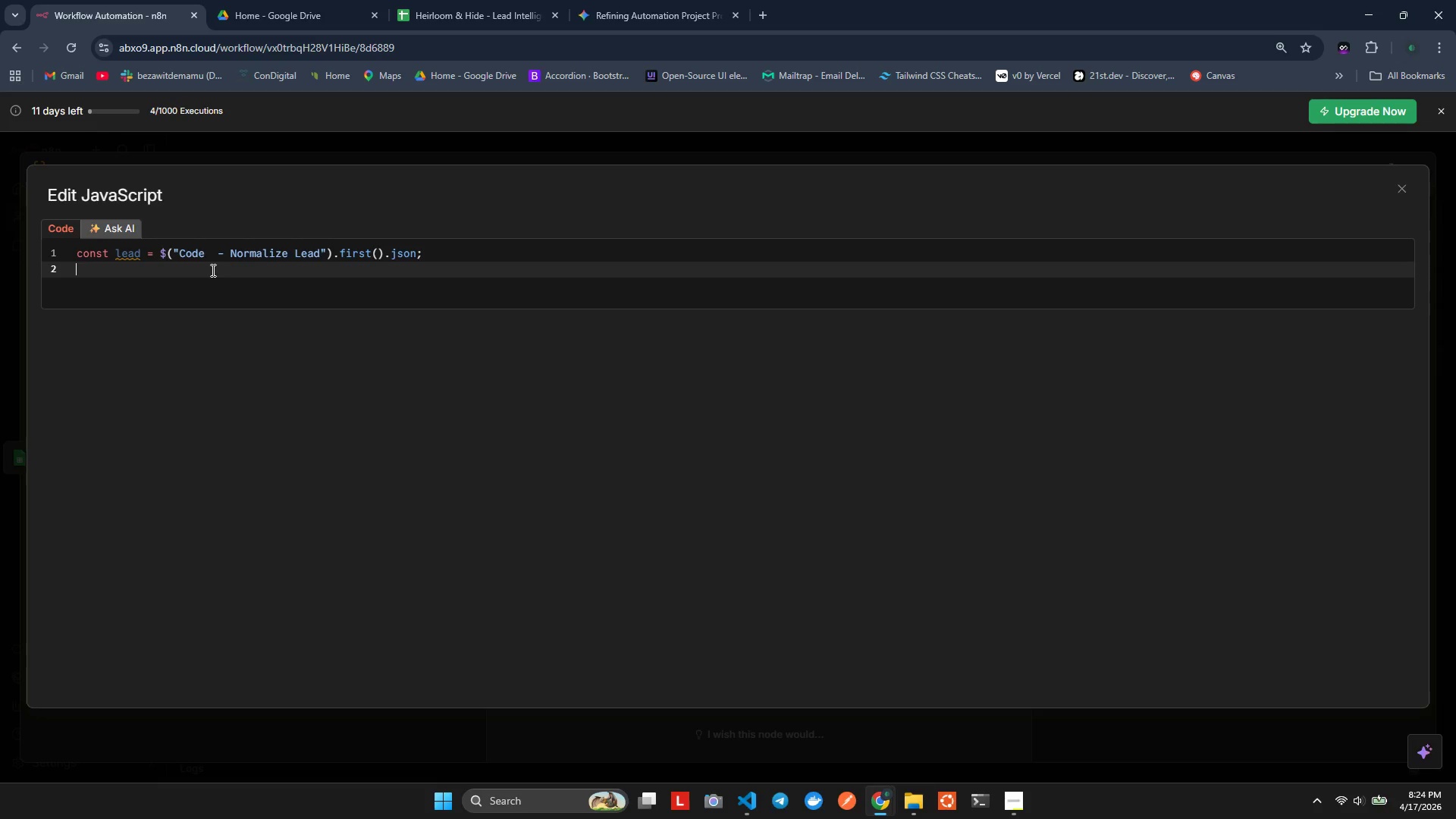 
key(Enter)
 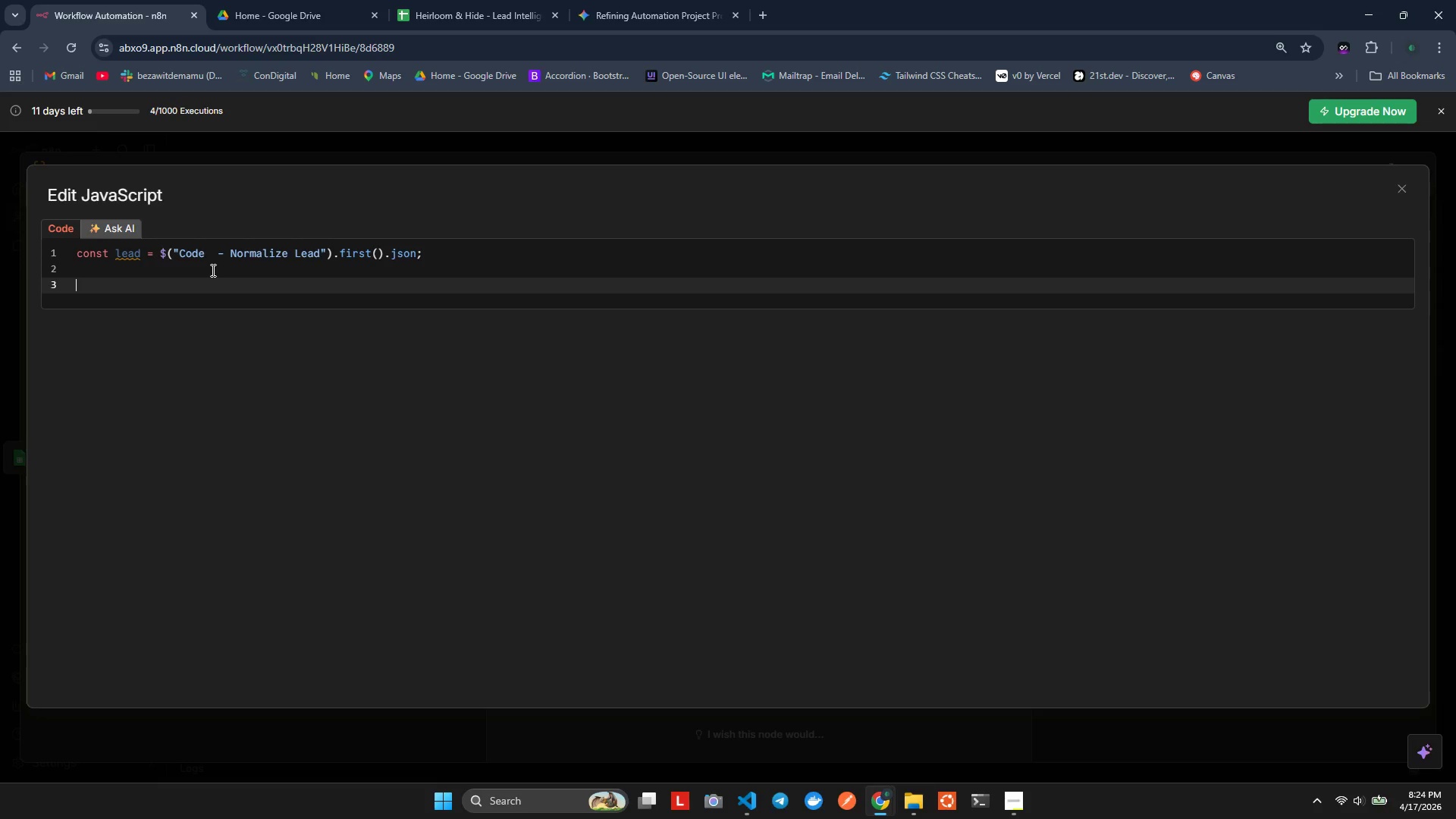 
type(function )
 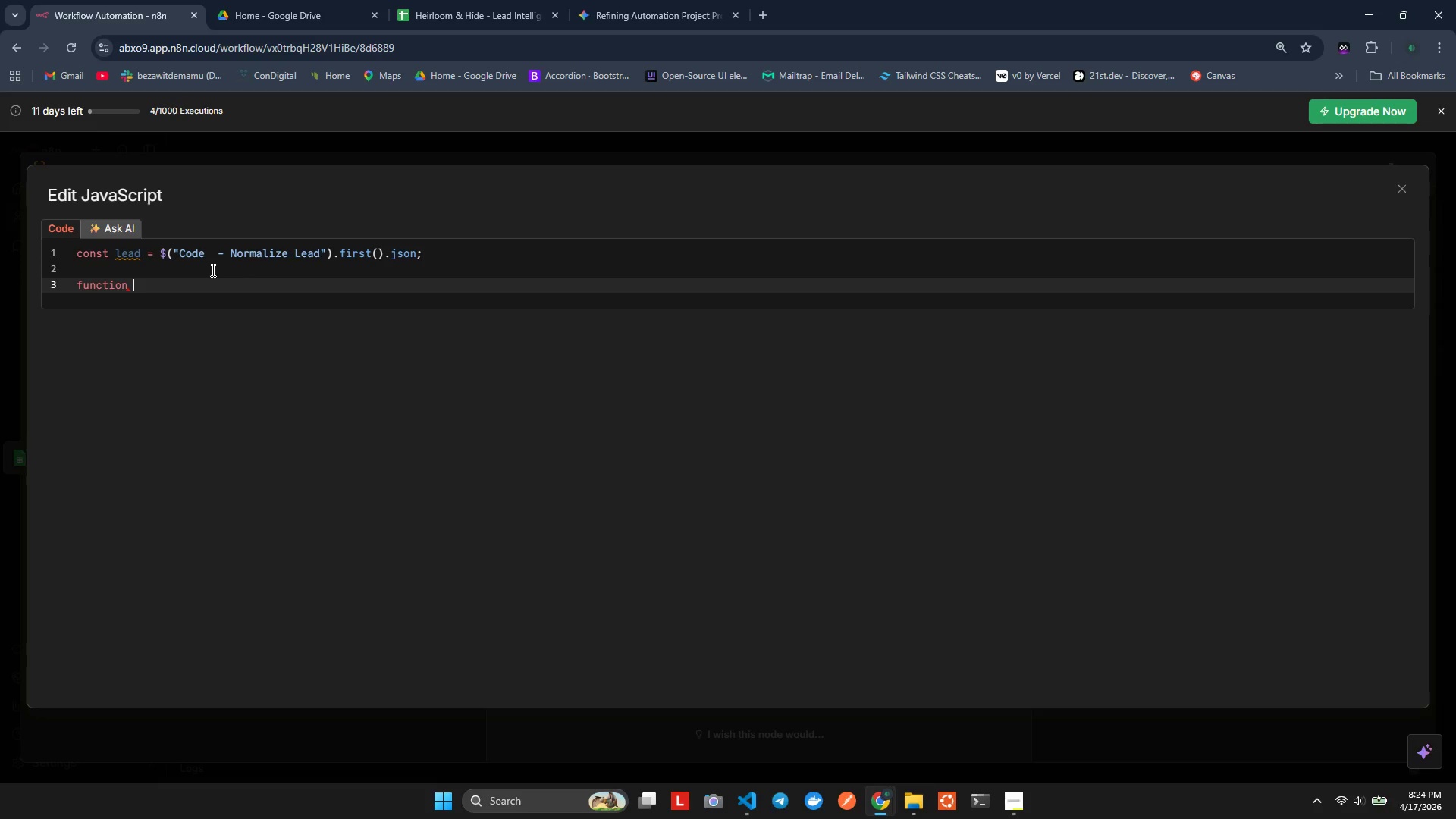 
type(parseJsonFied(value, fallback)
 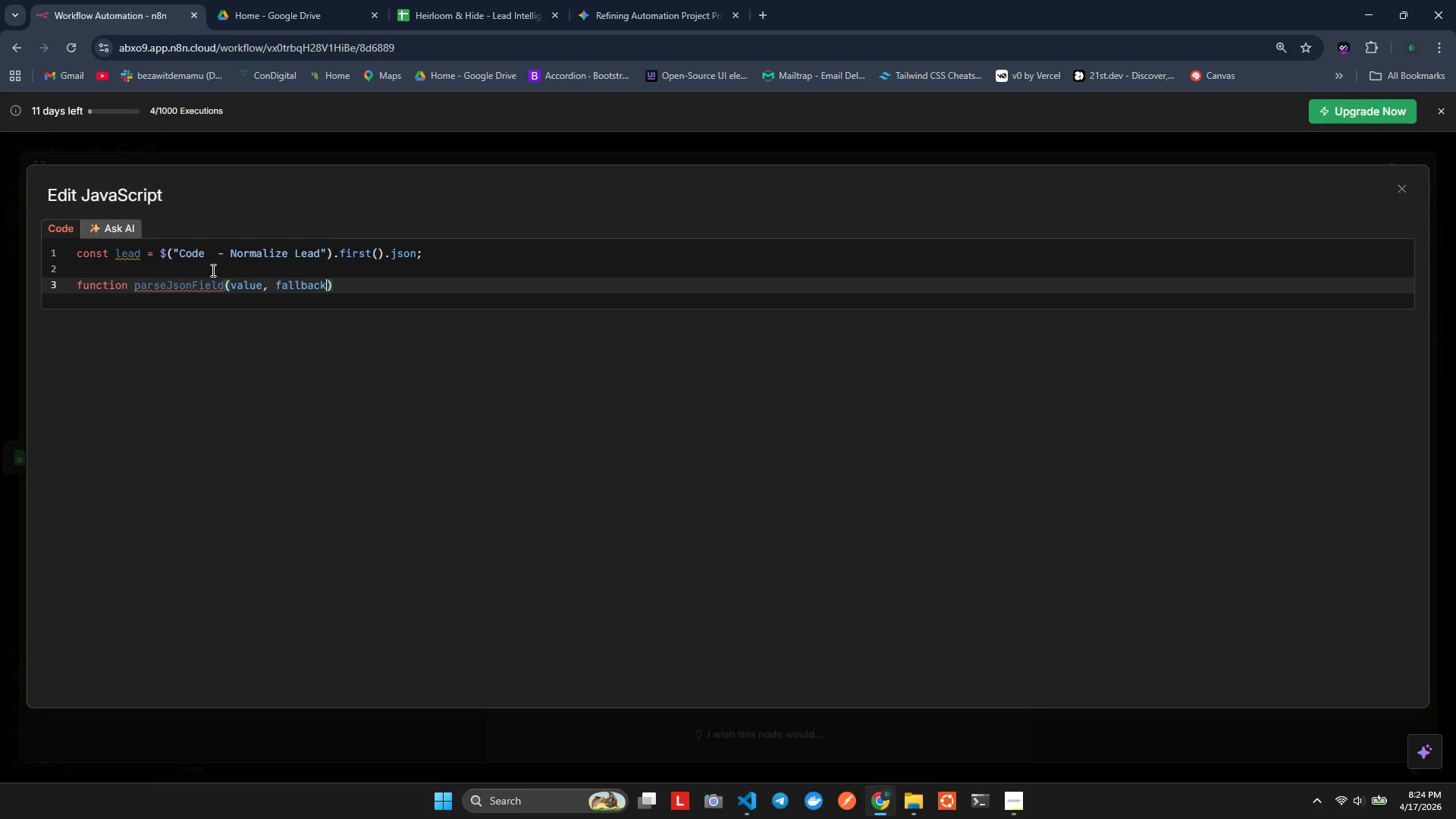 
key(ArrowRight)
 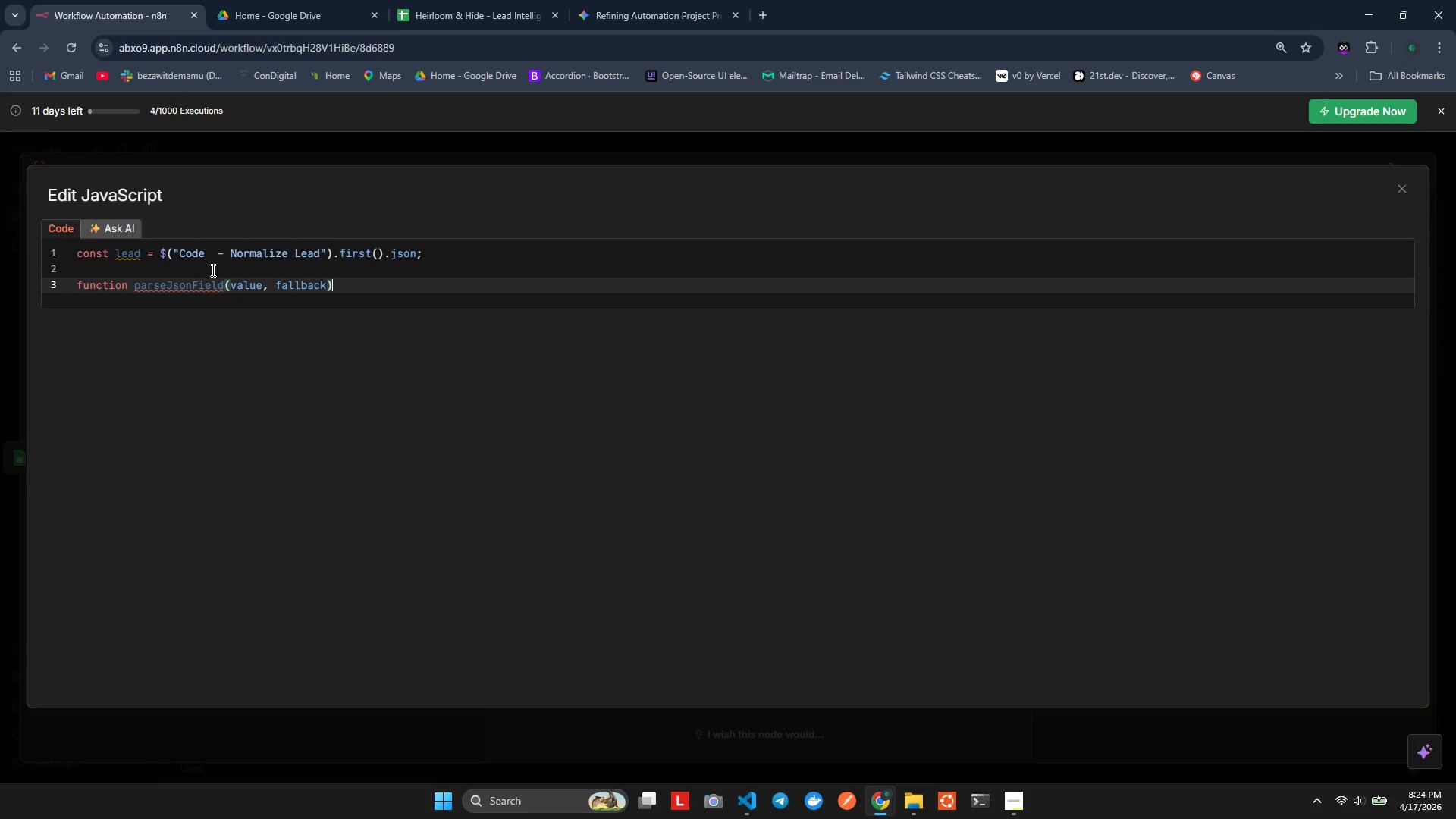 
key(Space)
 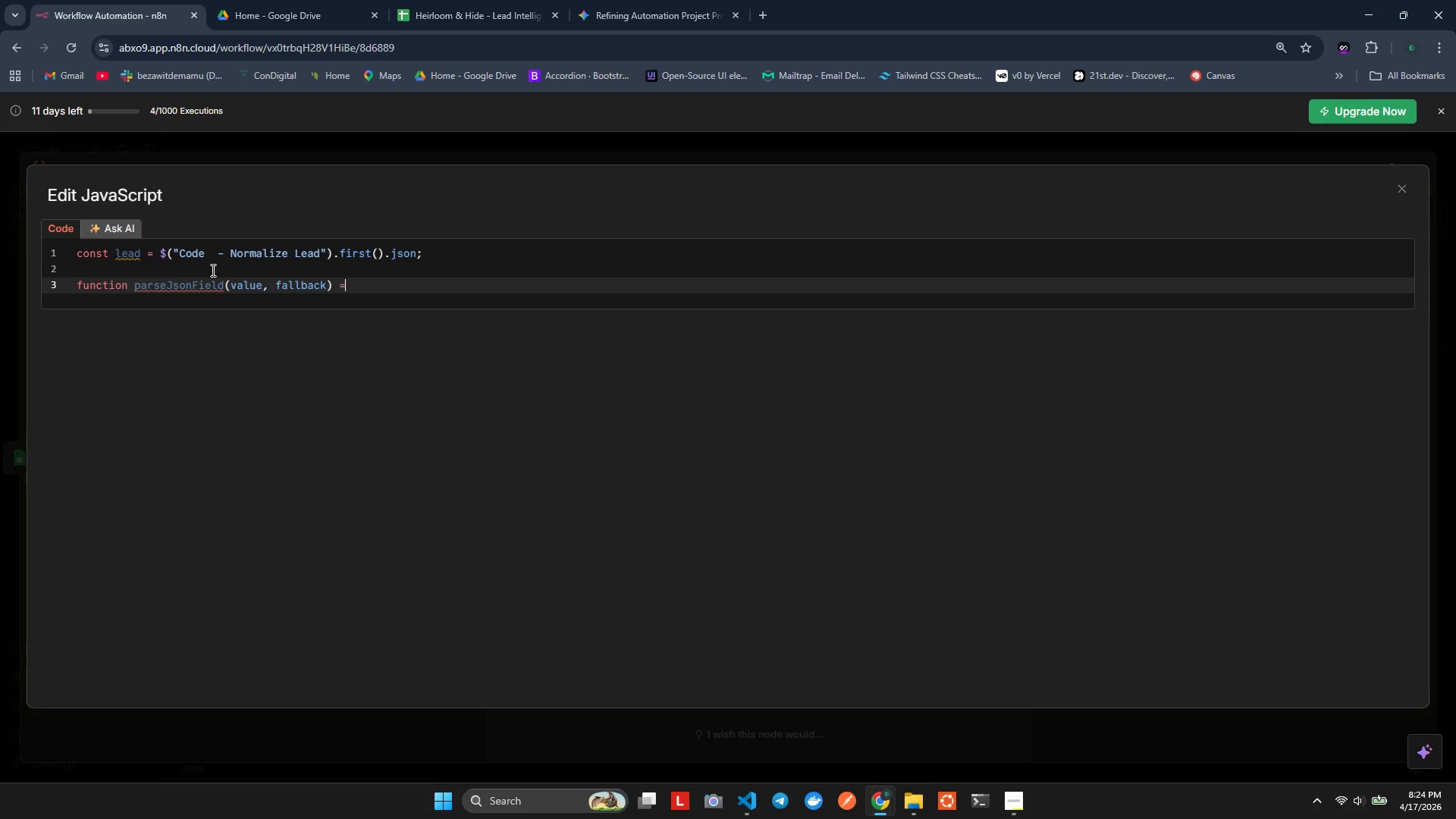 
key(Equal)
 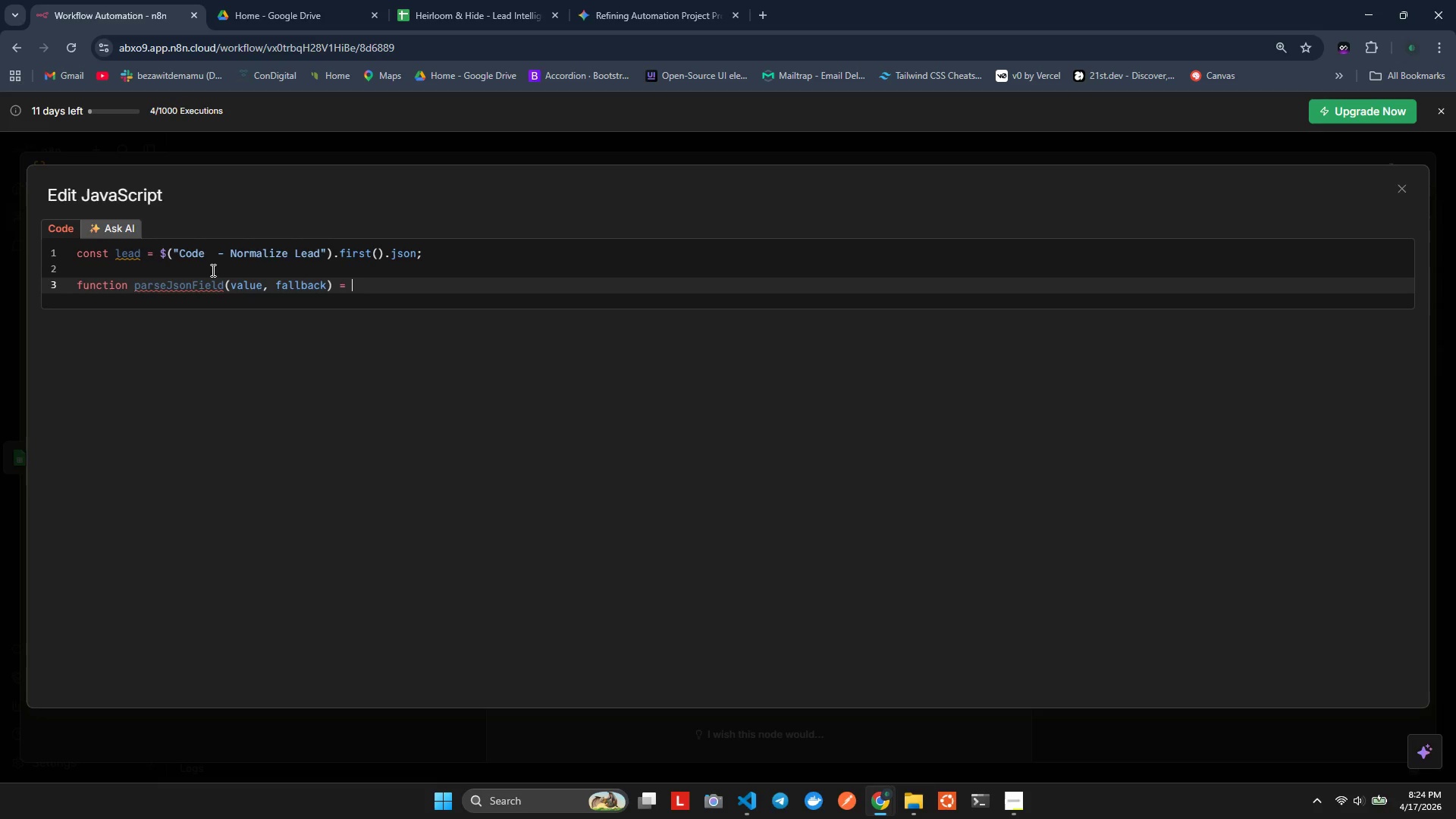 
key(Space)
 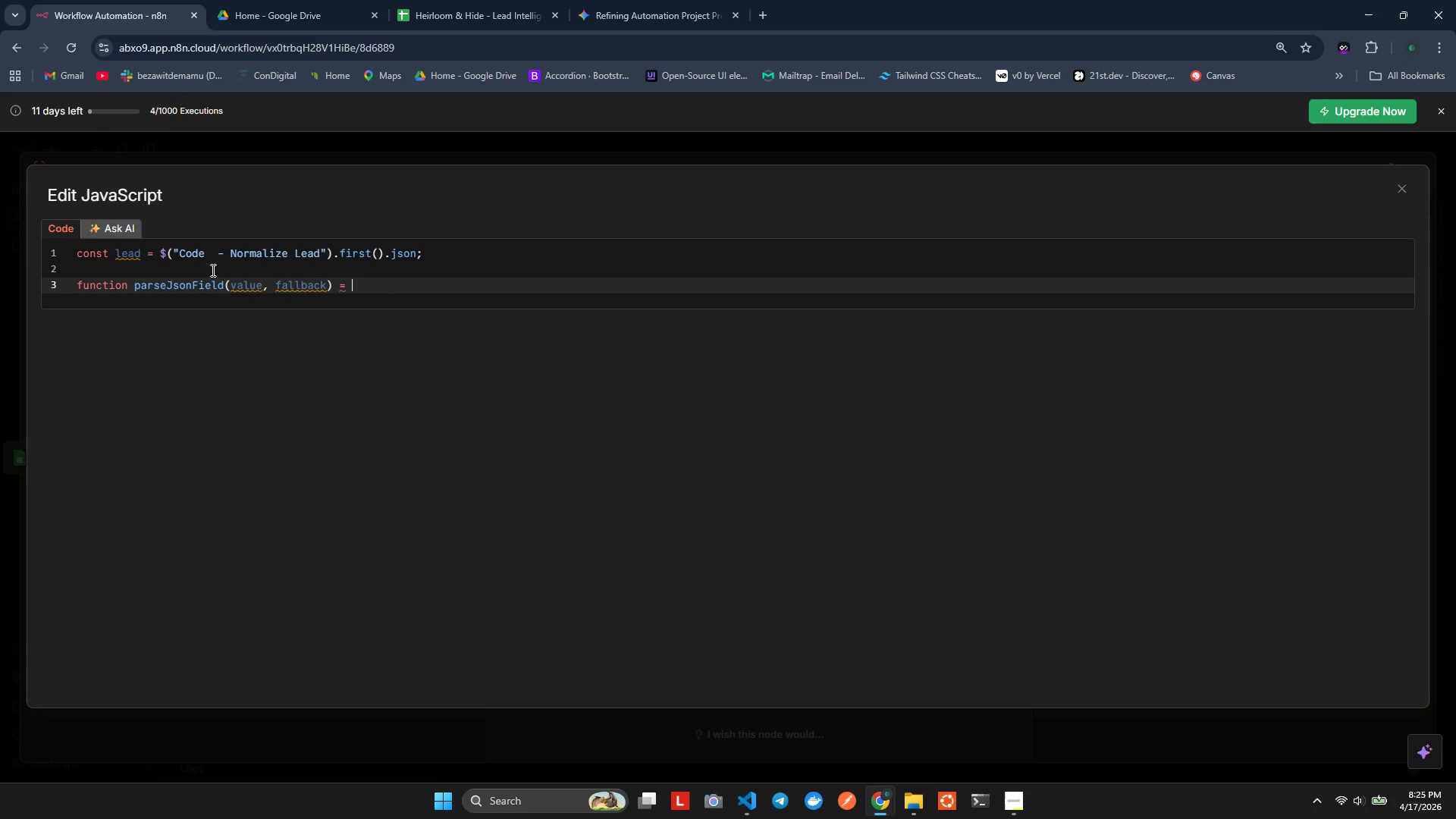 
wait(6.39)
 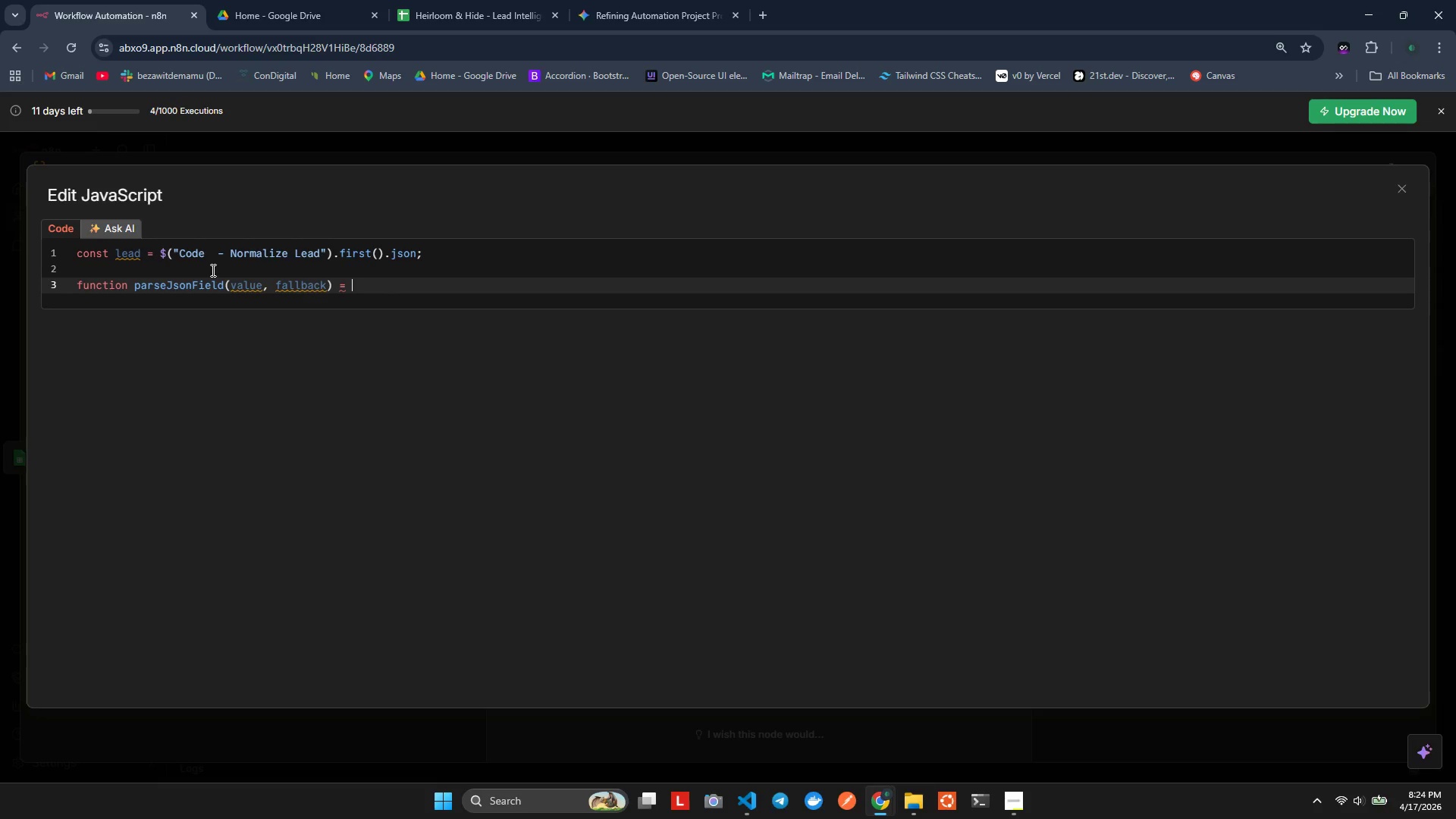 
key(ArrowLeft)
 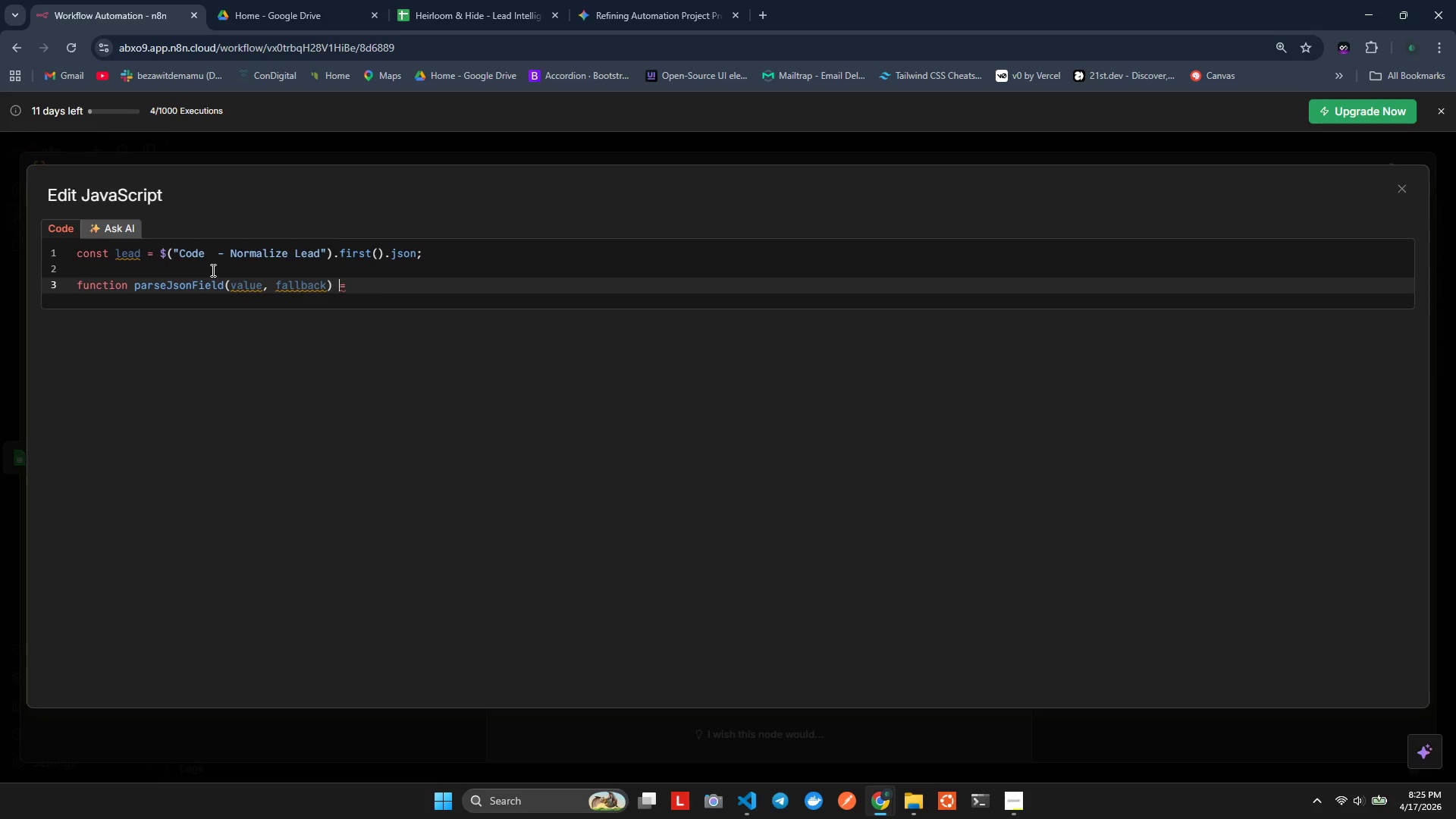 
key(ArrowLeft)
 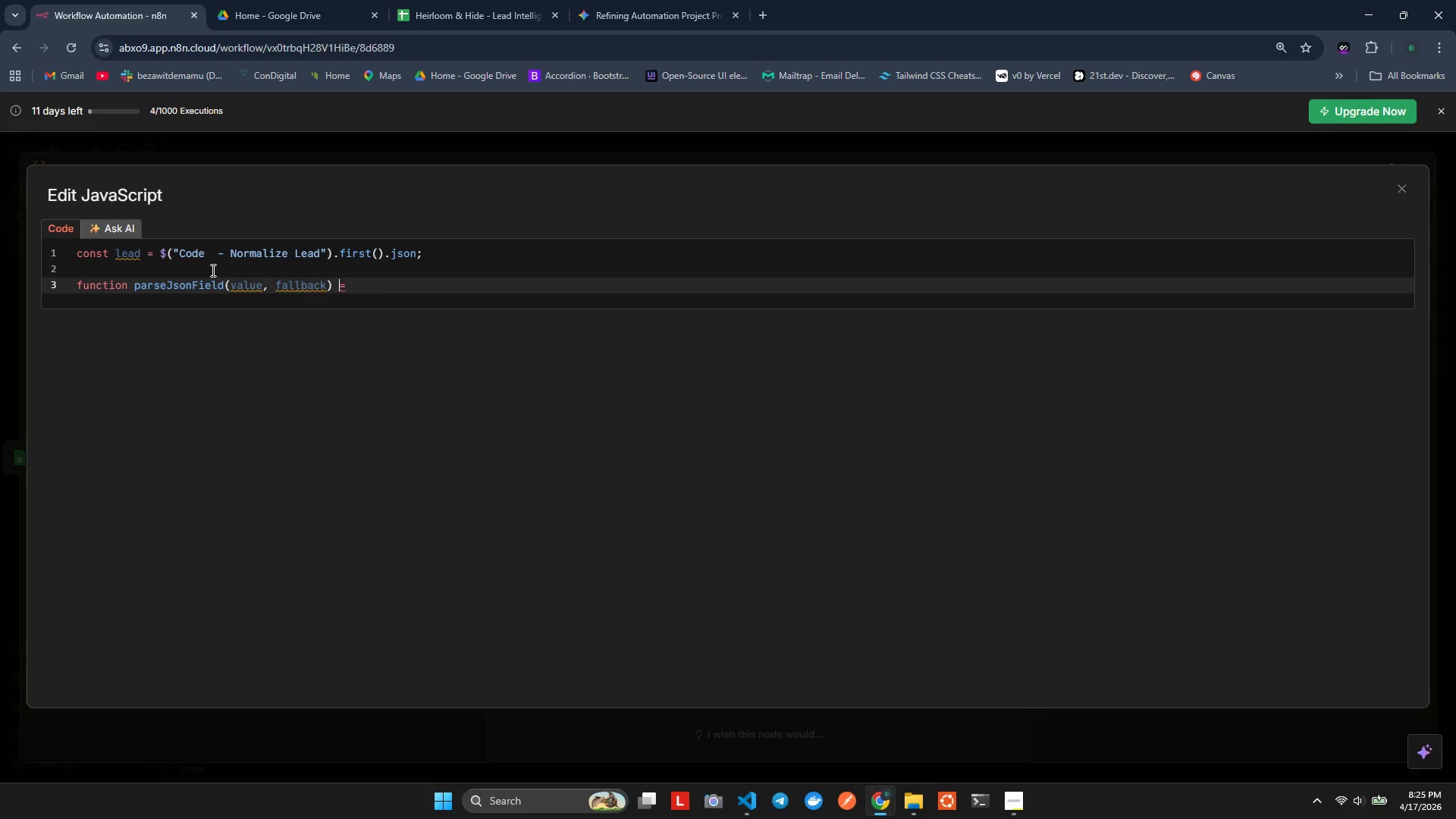 
key(ArrowLeft)
 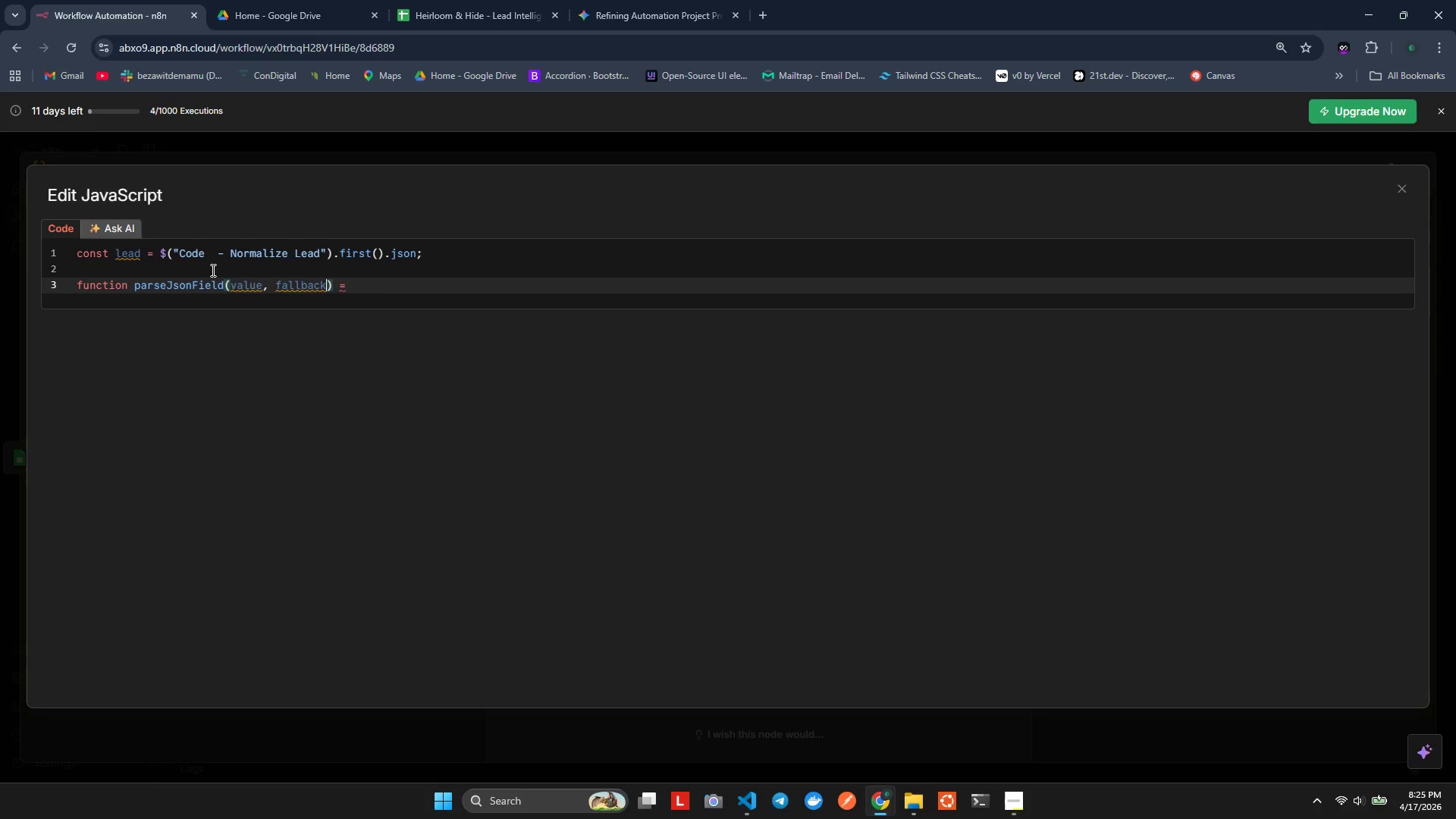 
key(ArrowLeft)
 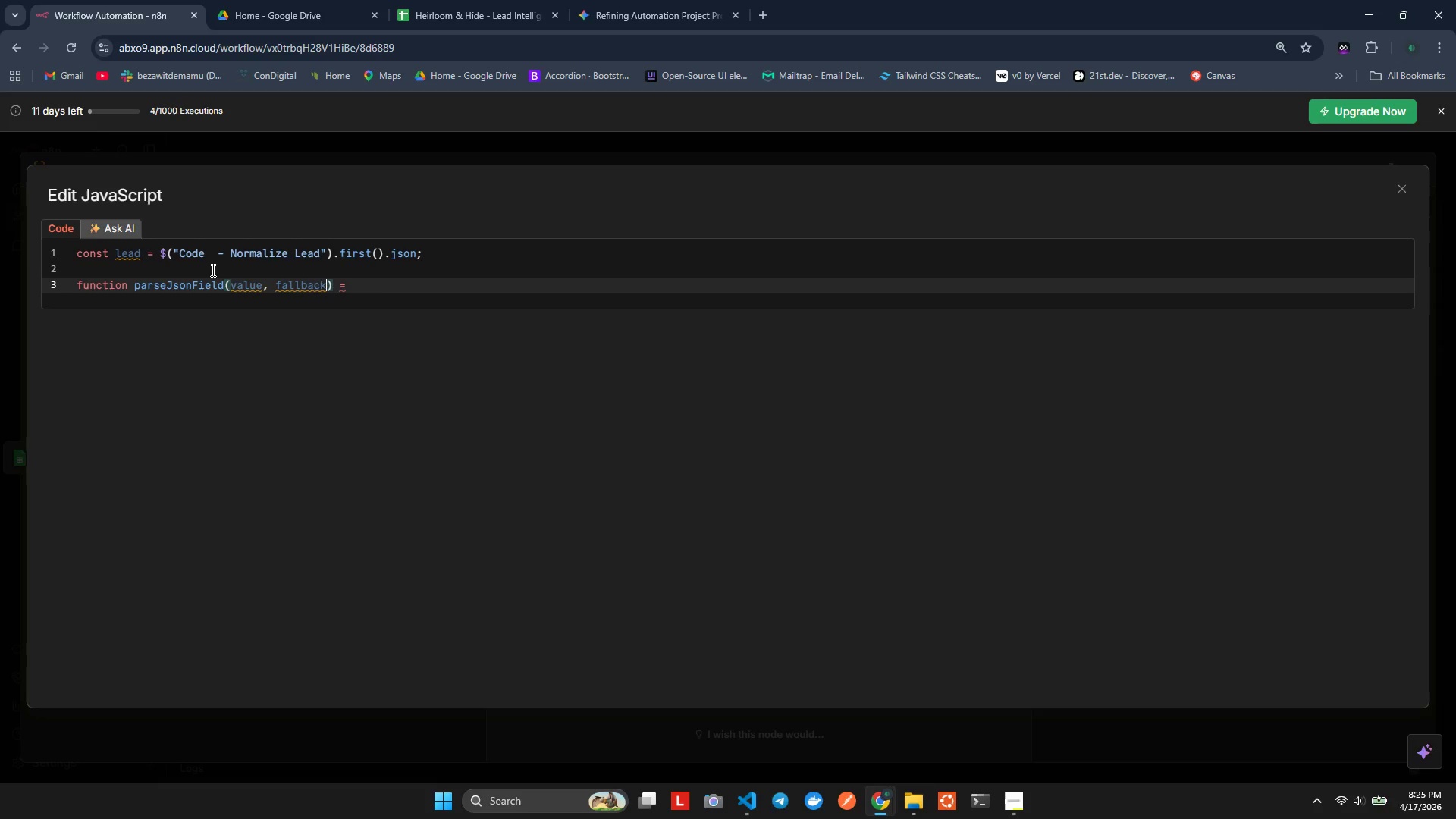 
key(Equal)
 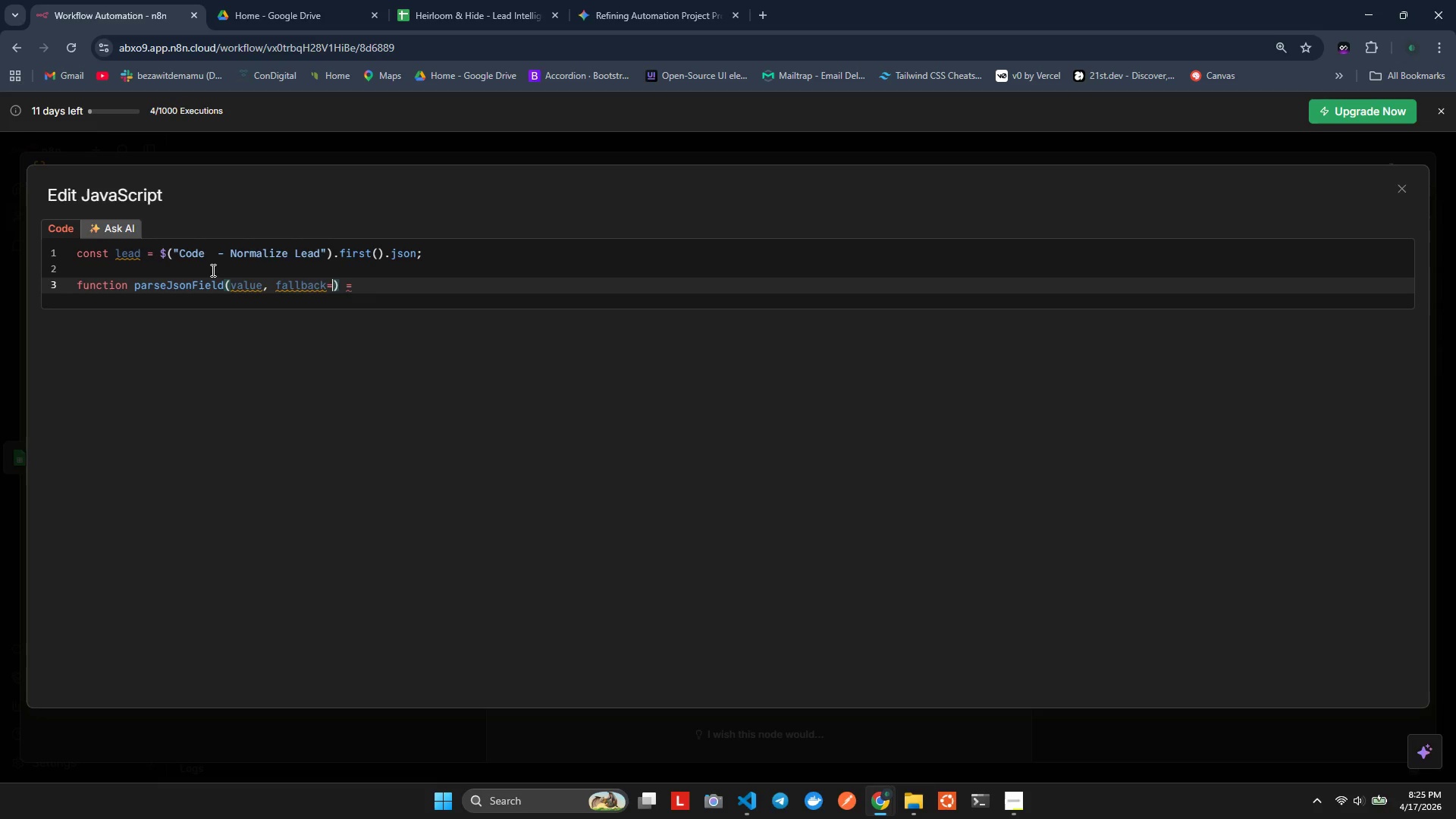 
key(Space)
 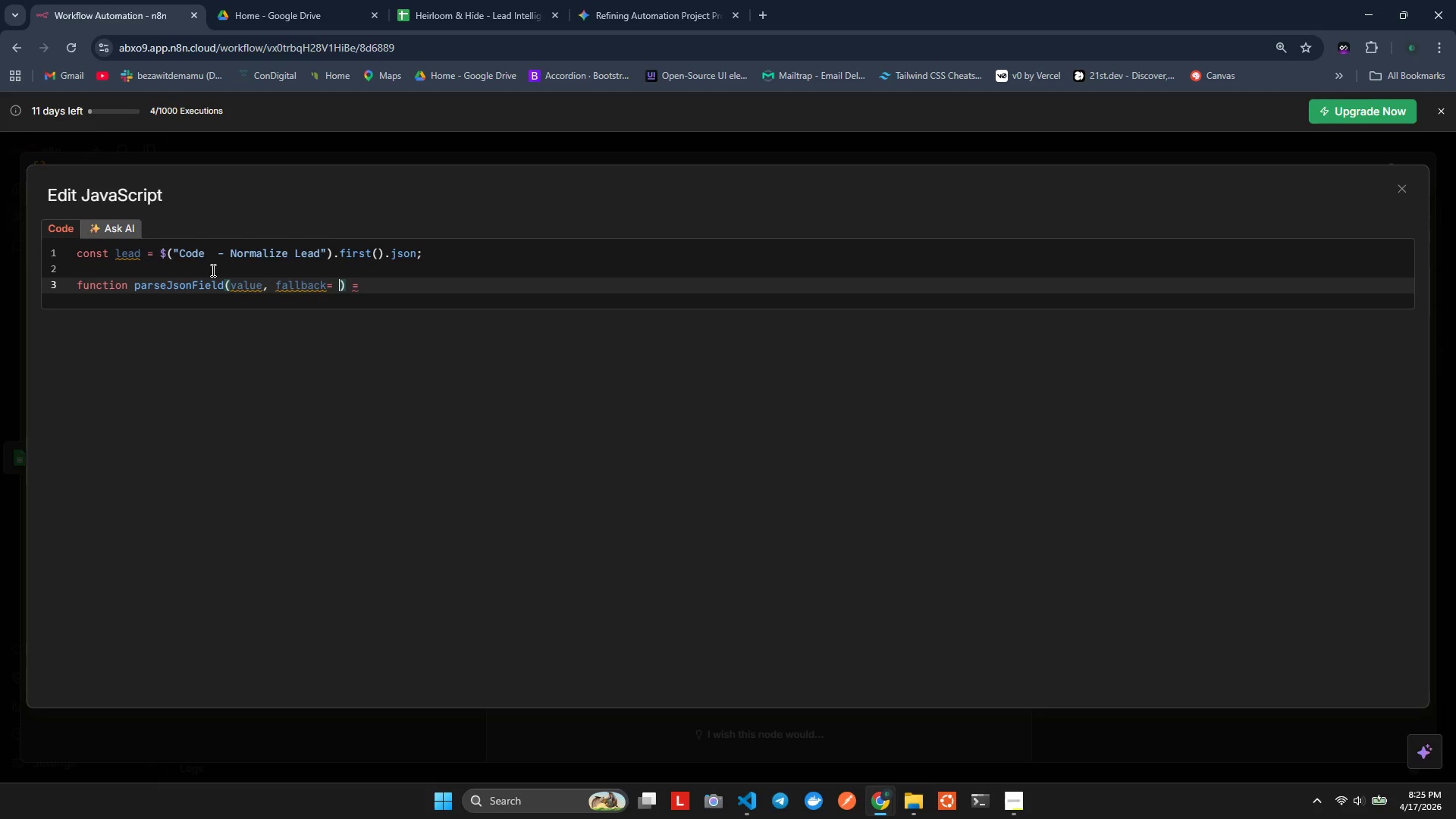 
hold_key(key=ShiftLeft, duration=0.41)
 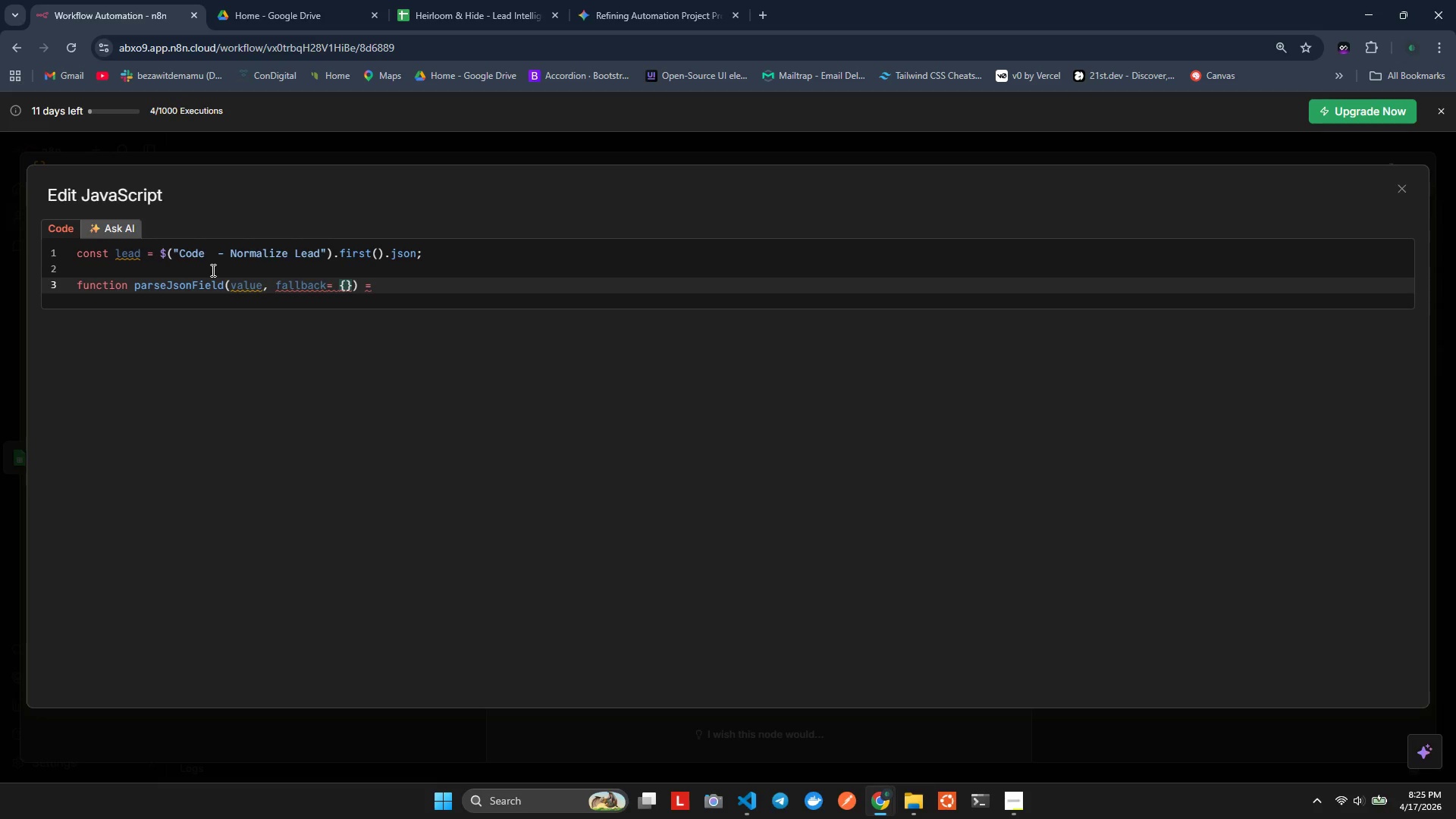 
key(BracketLeft)
 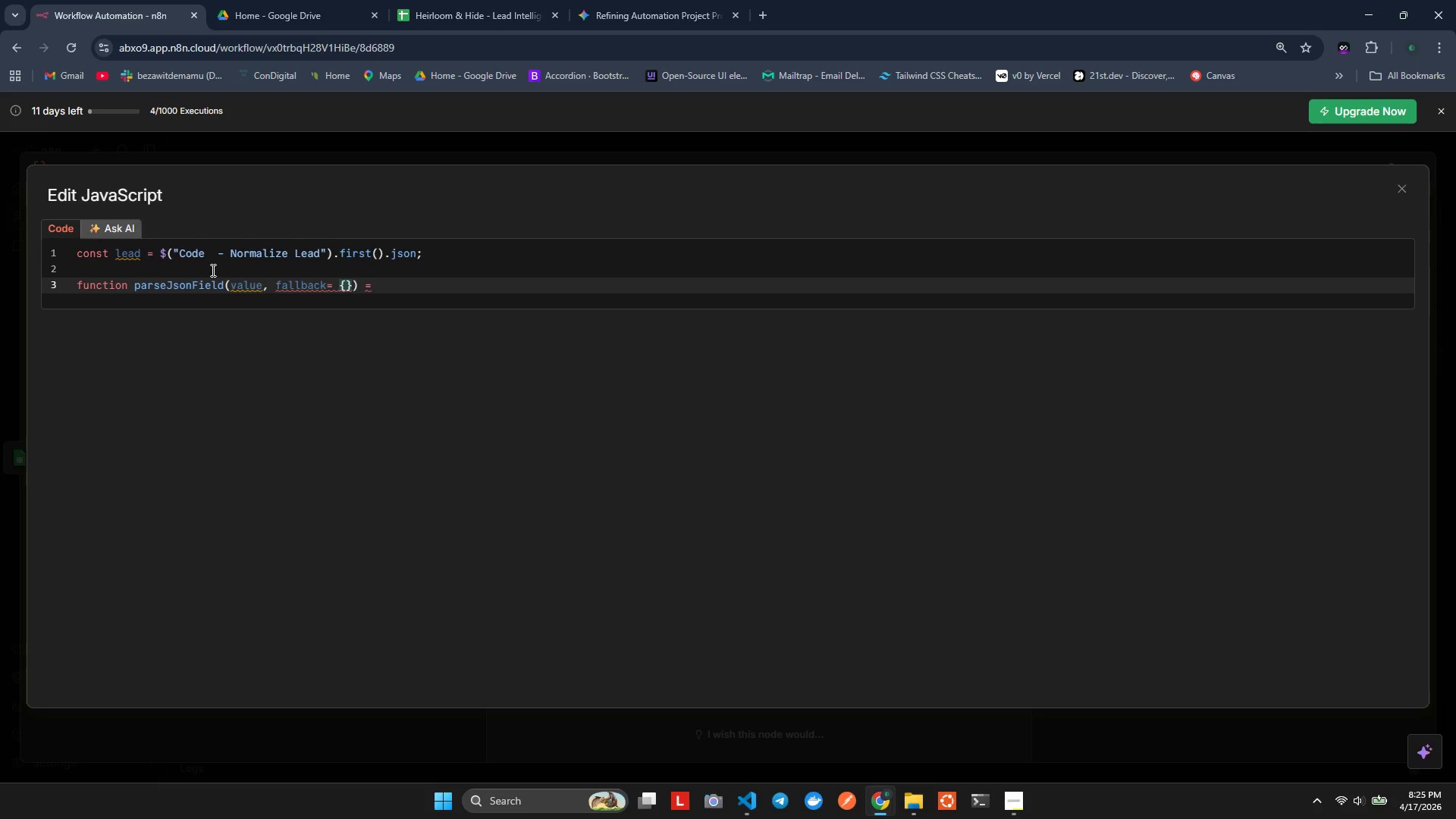 
key(ArrowRight)
 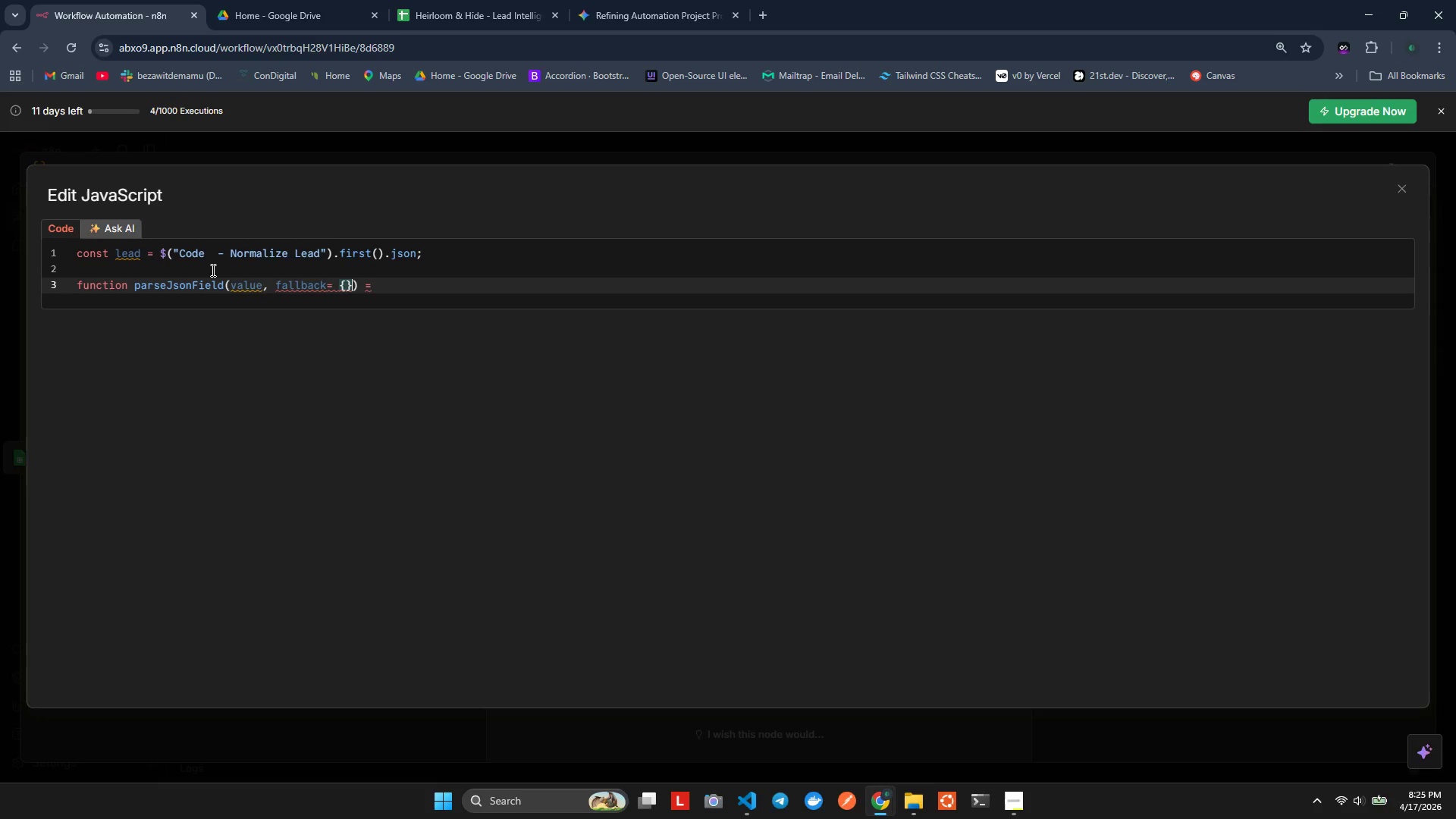 
key(ArrowRight)
 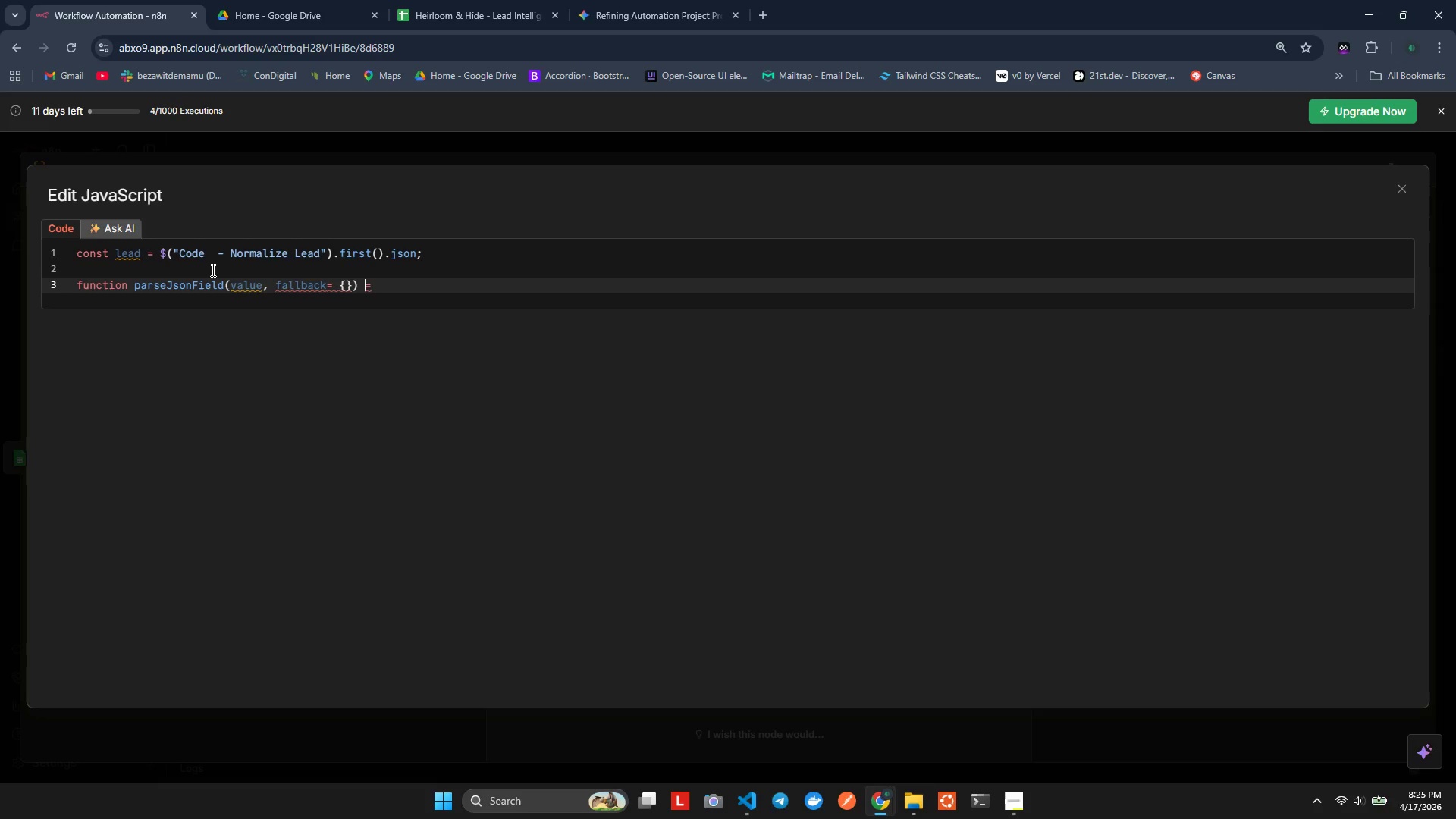 
key(ArrowRight)
 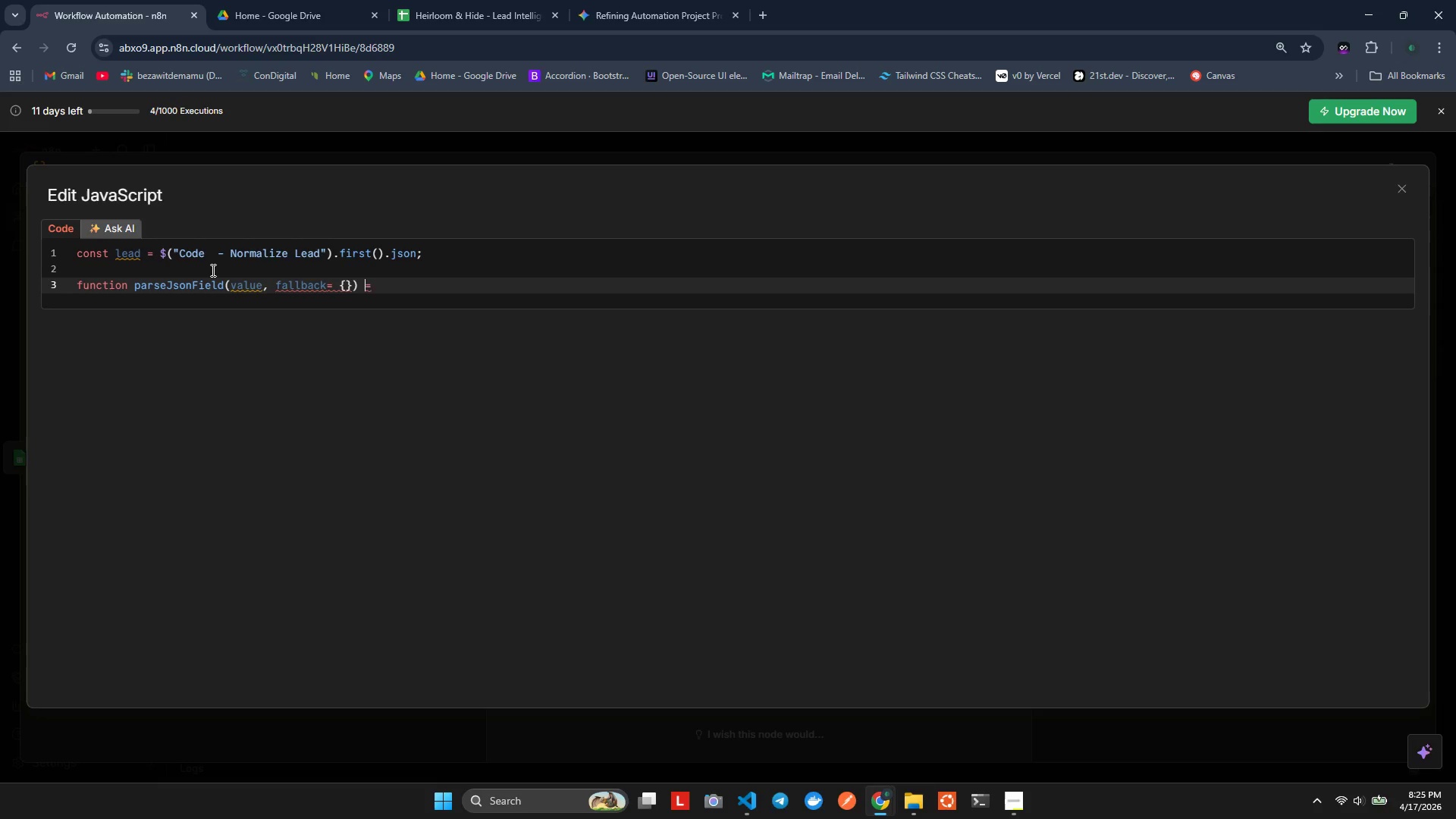 
key(ArrowRight)
 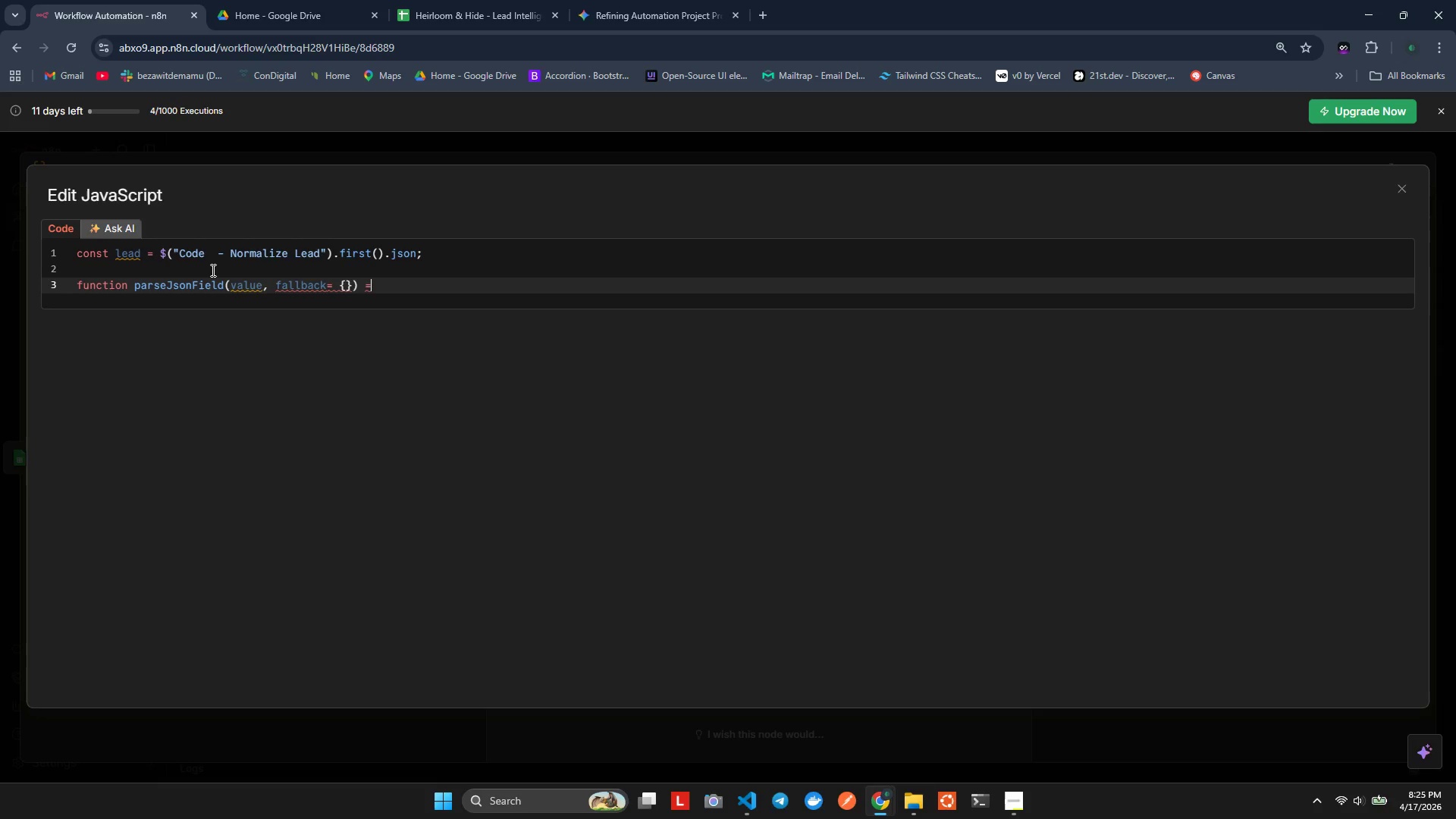 
key(Backspace)
 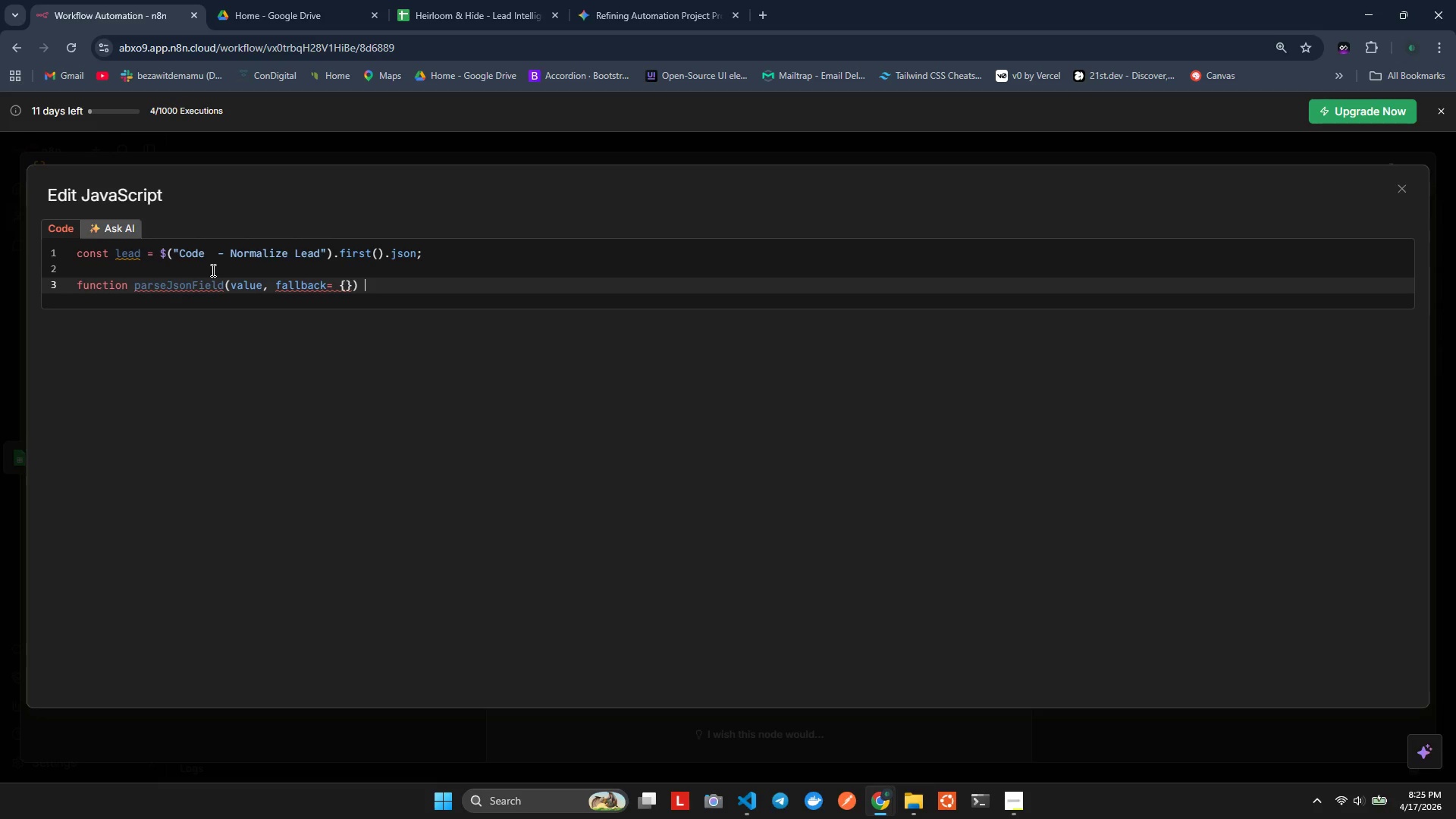 
key(Shift+BracketLeft)
 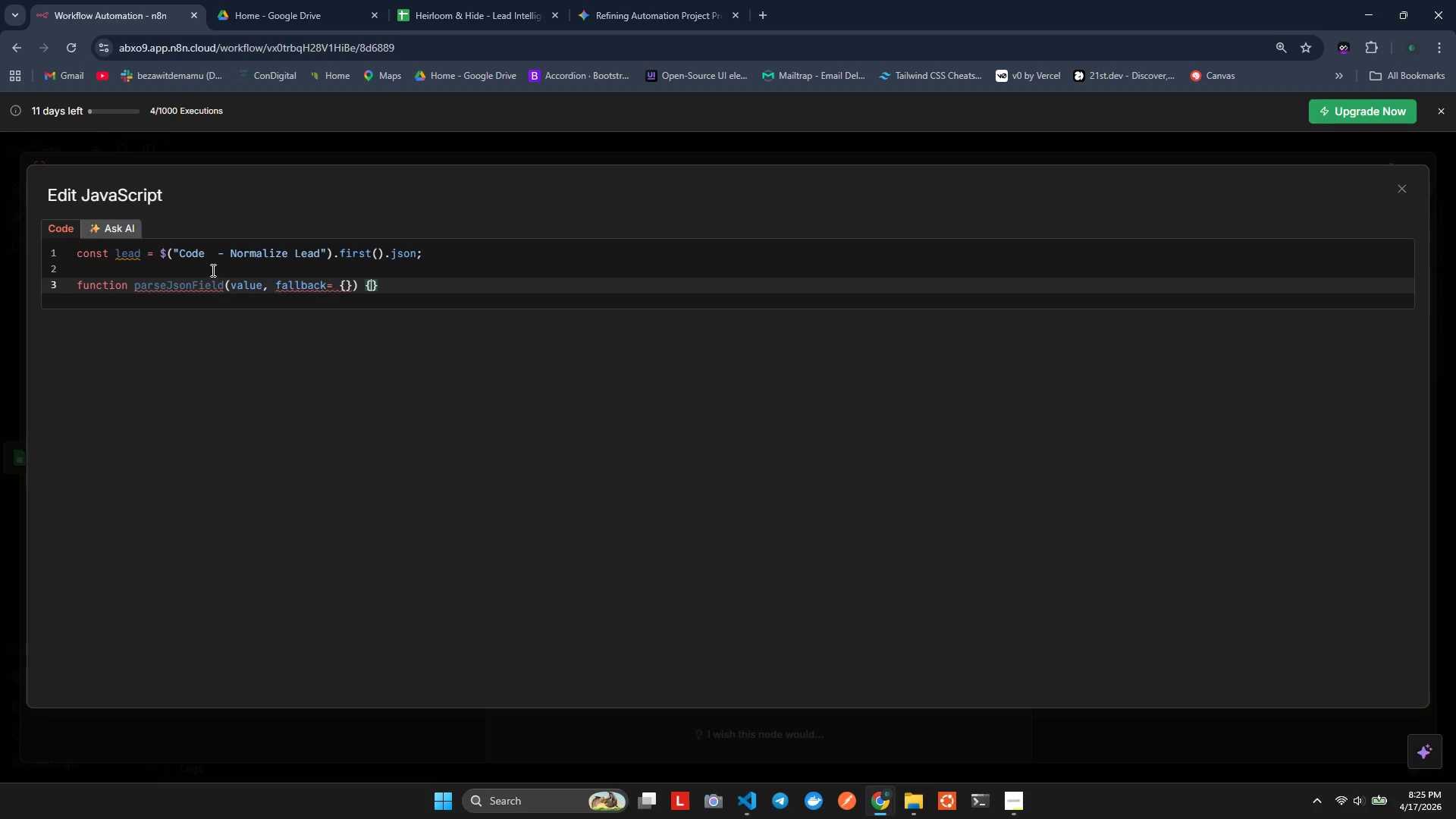 
key(Enter)
 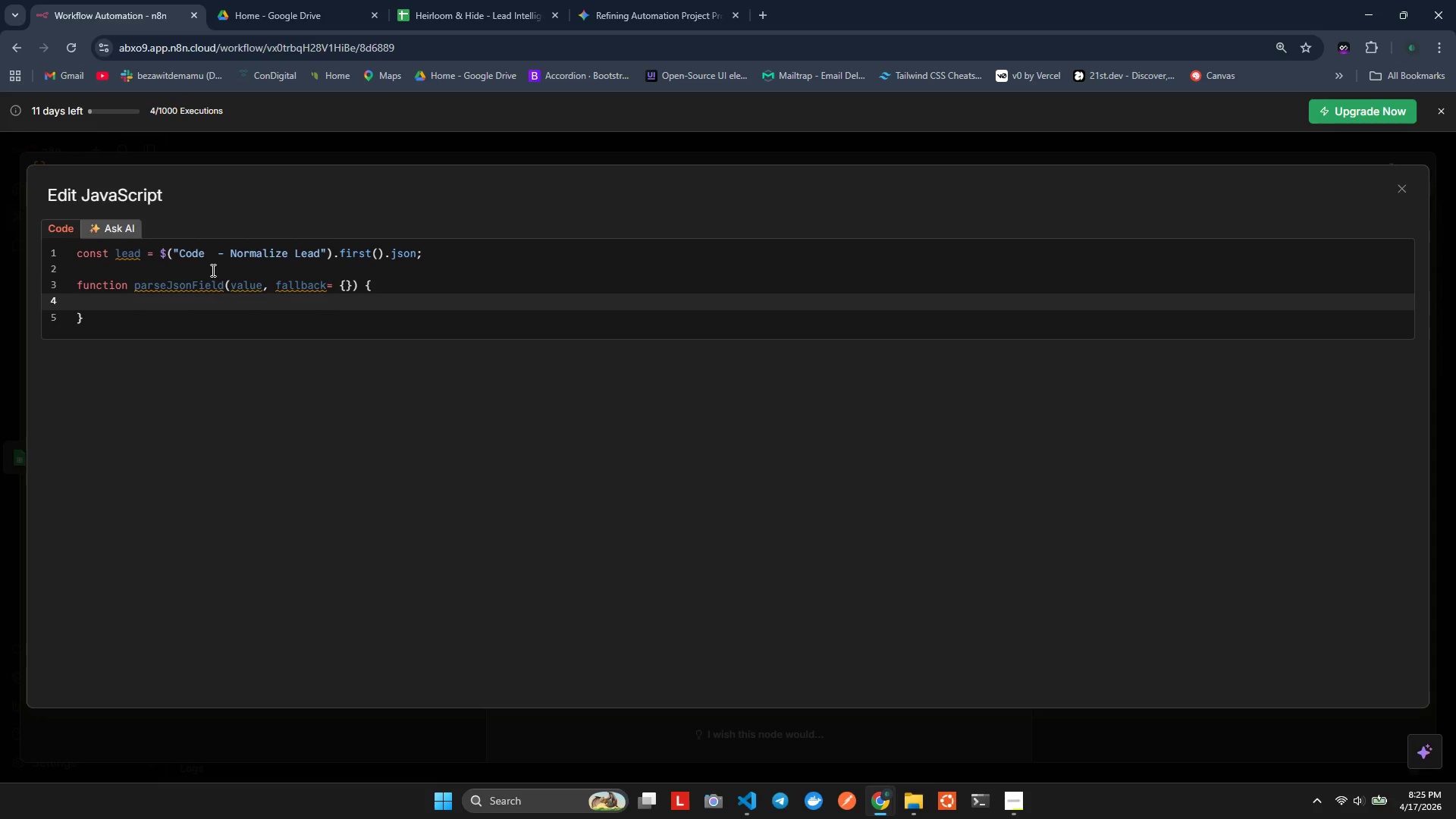 
type(if(!value)
 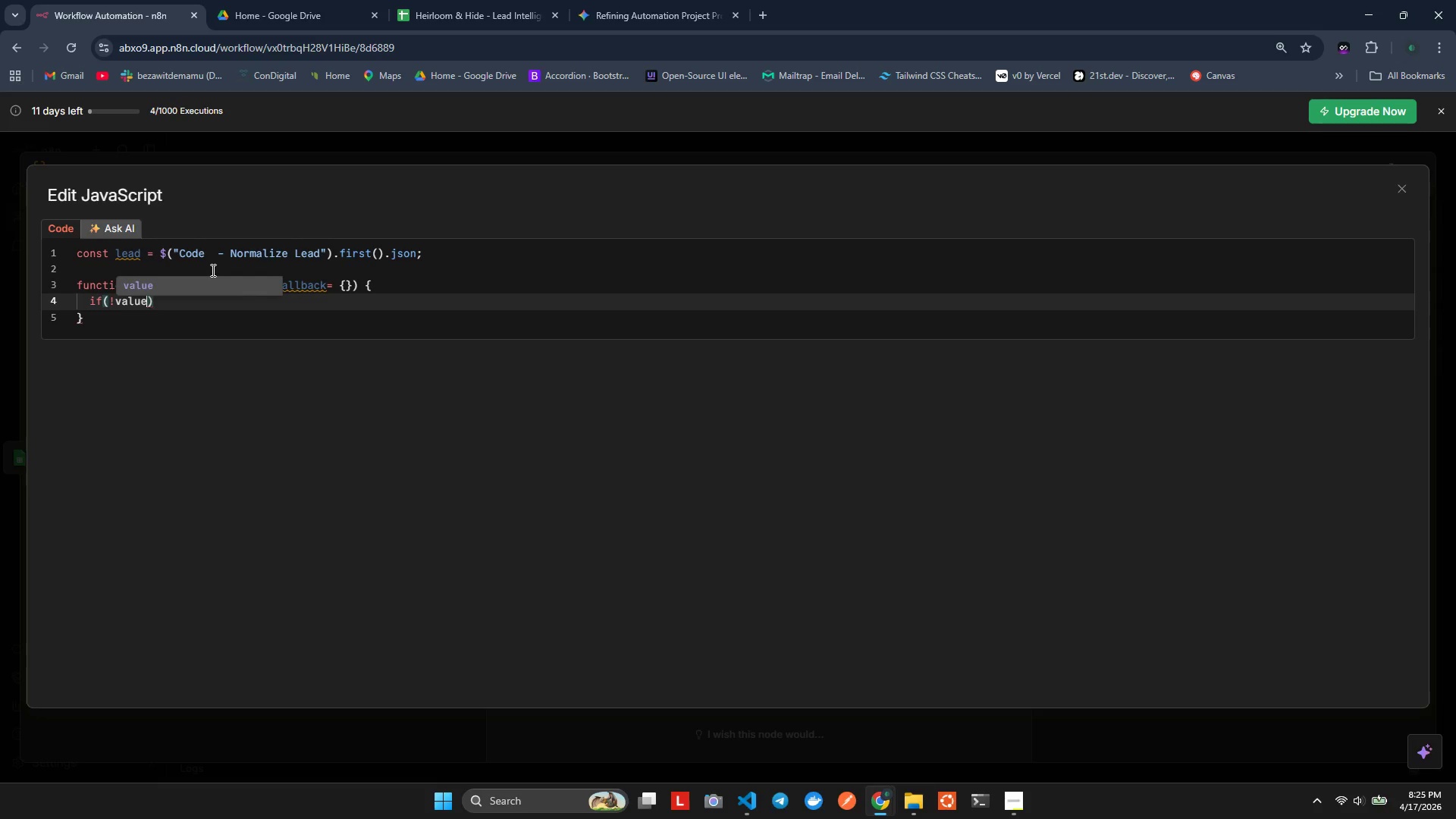 
key(ArrowRight)
 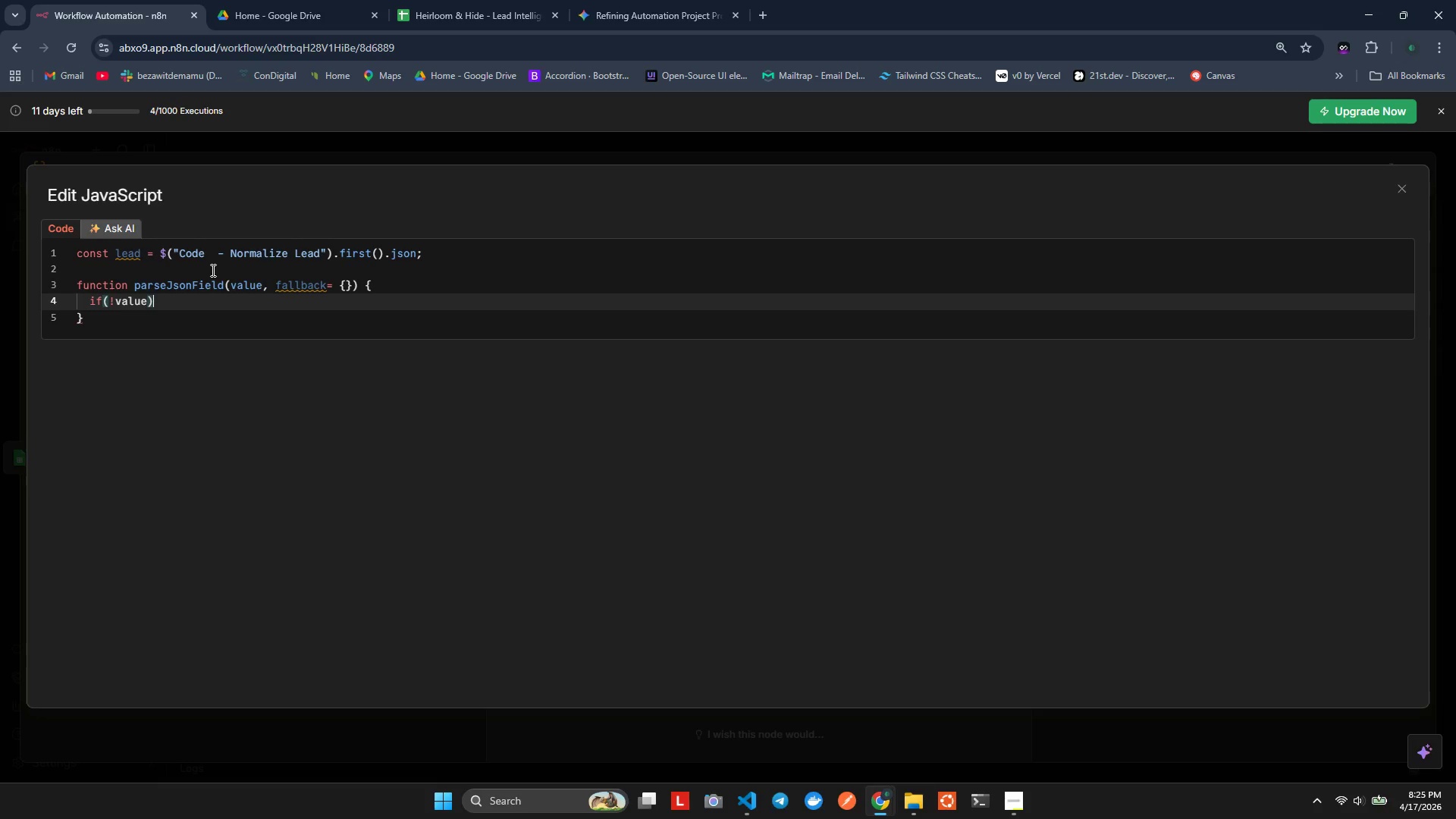 
type( retun)
 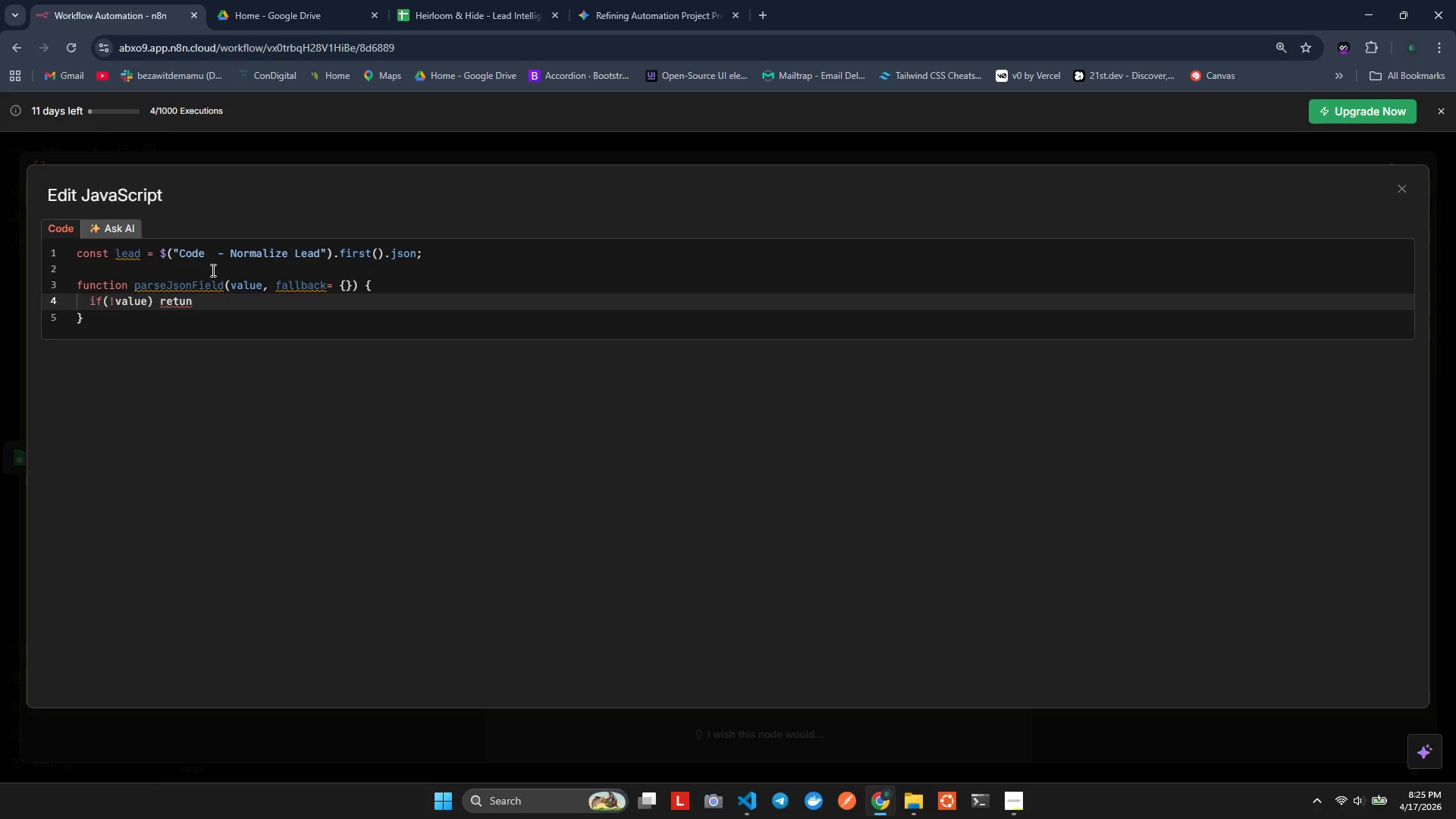 
key(Control+Space)
 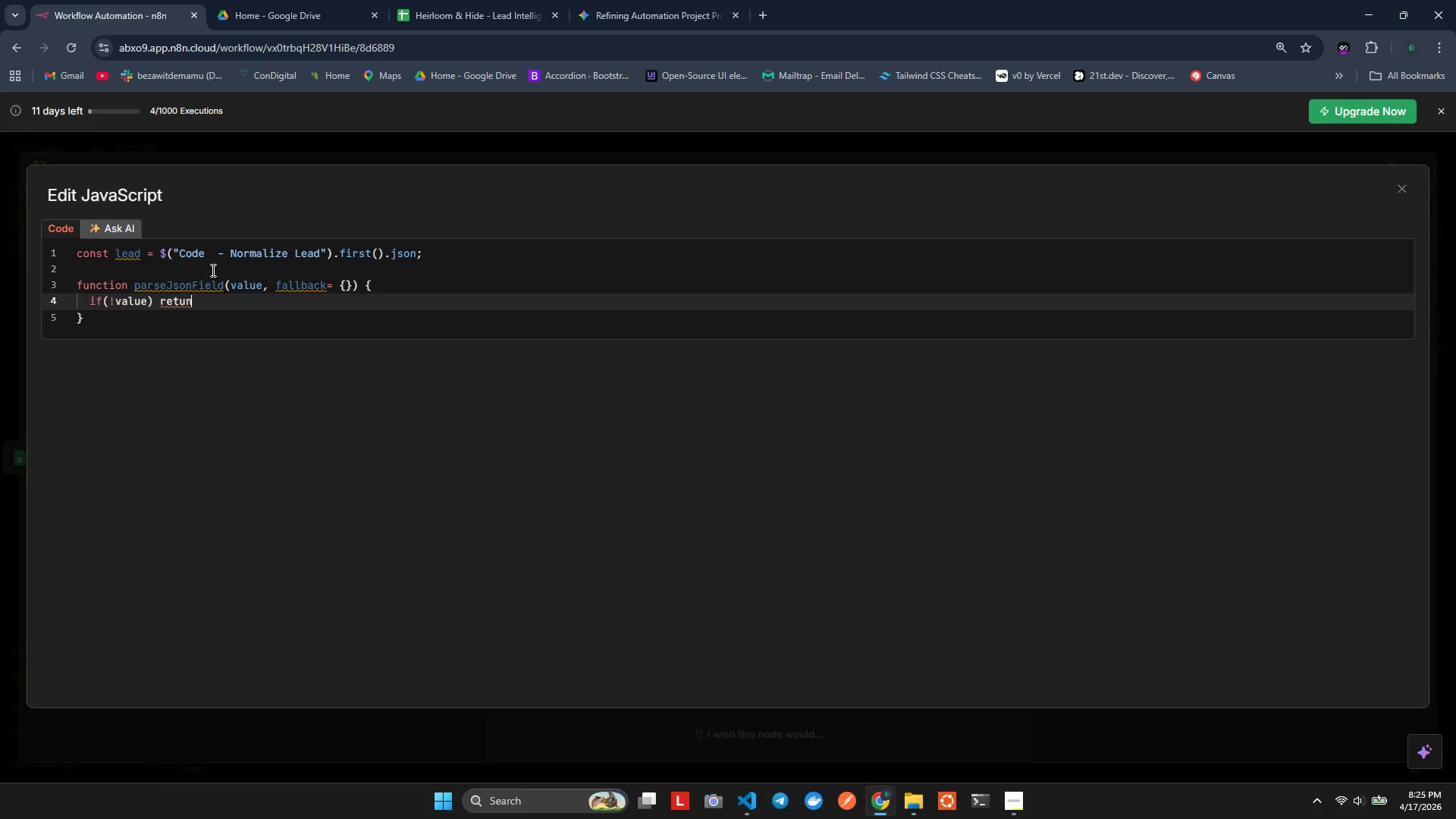 
key(Control+Enter)
 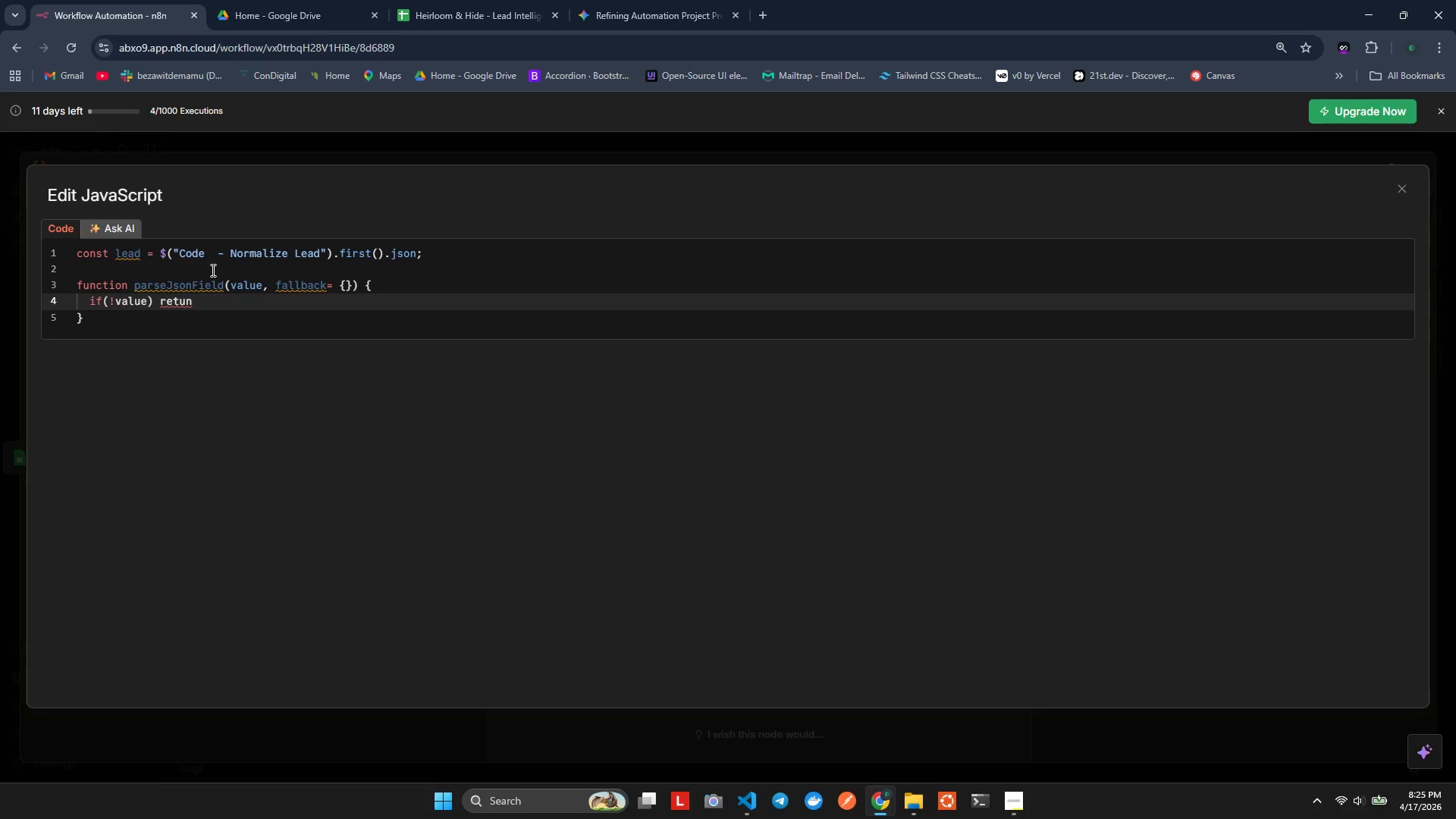 
key(Backspace)
 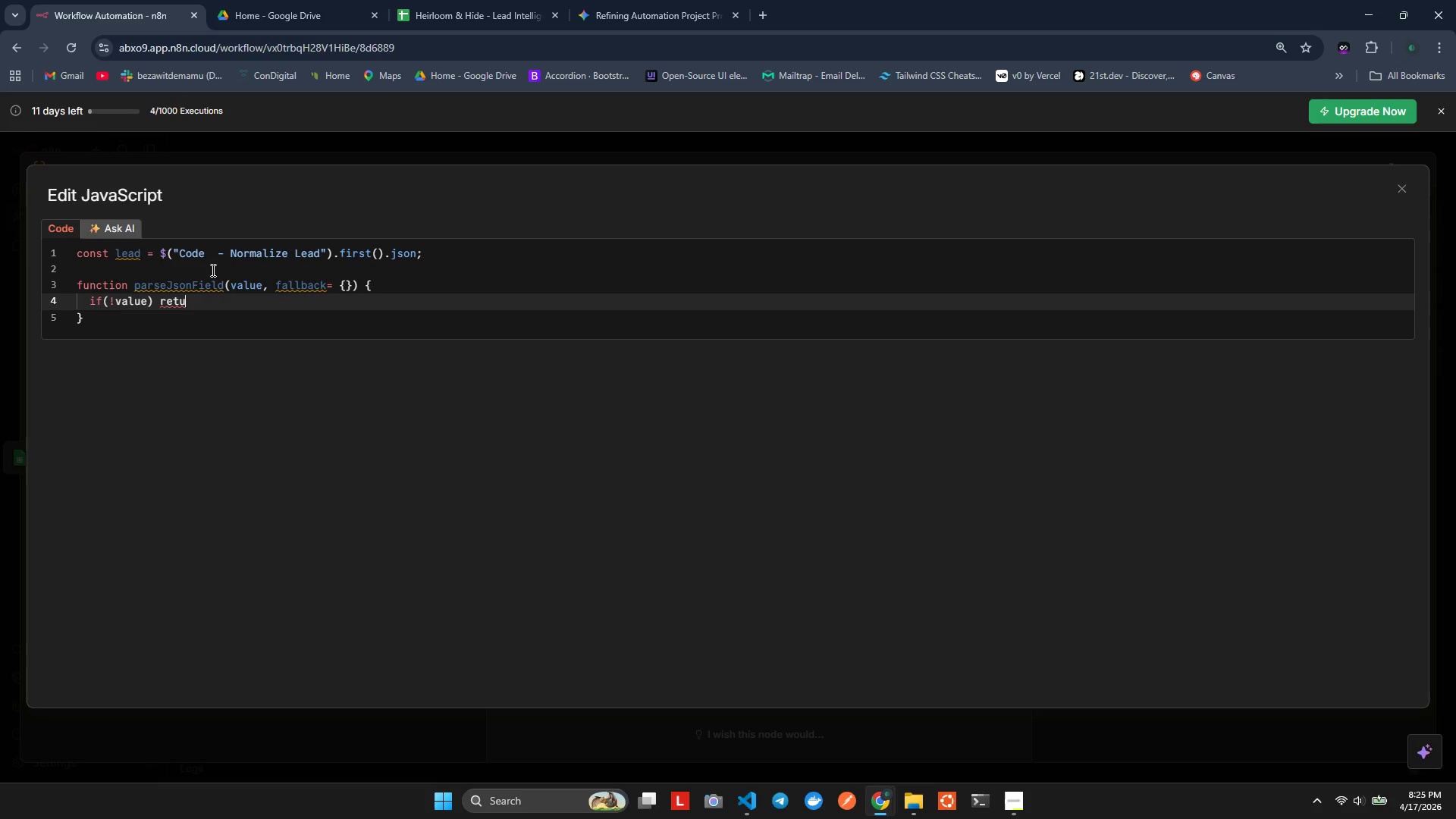 
key(R)
 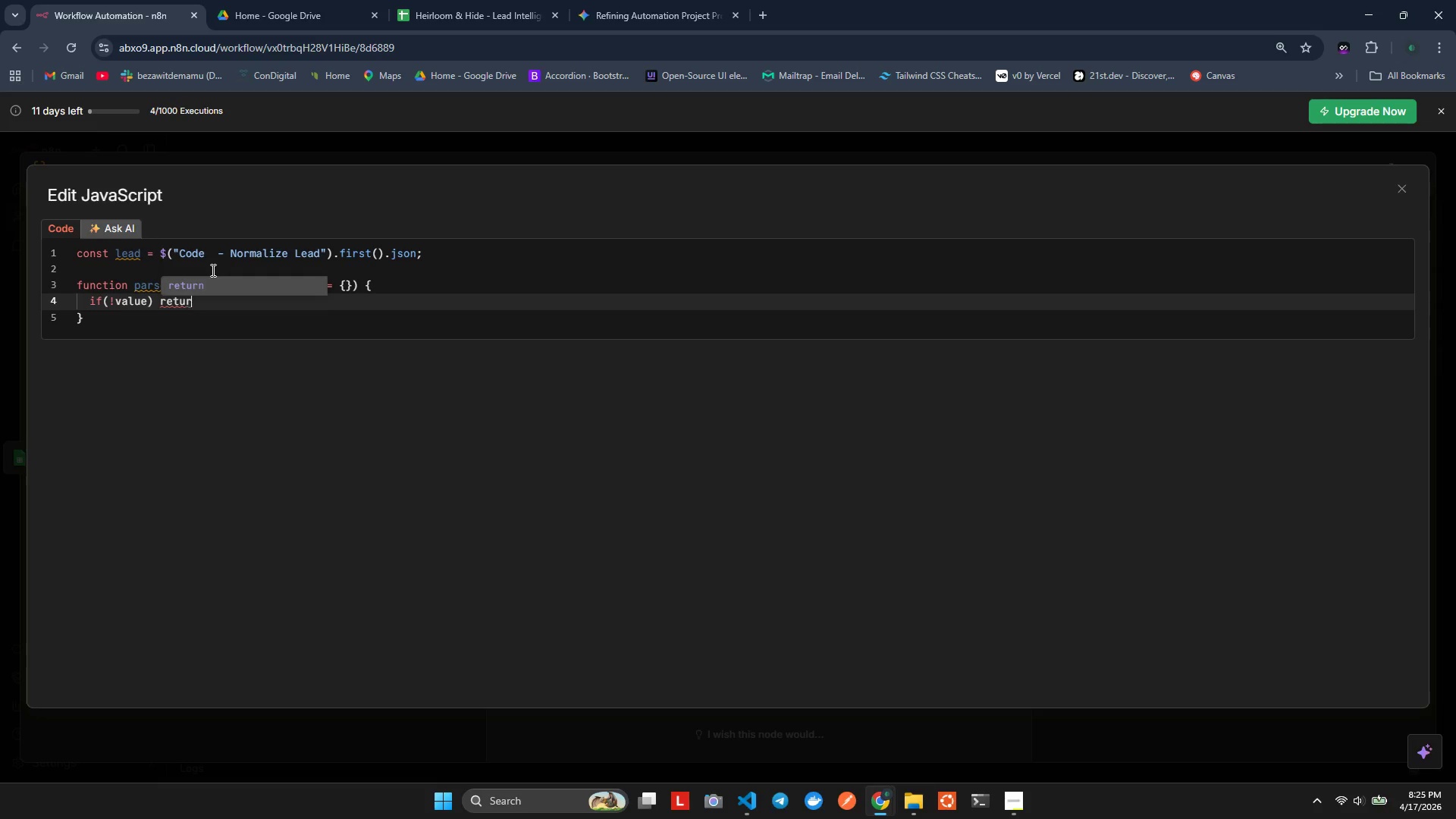 
key(Enter)
 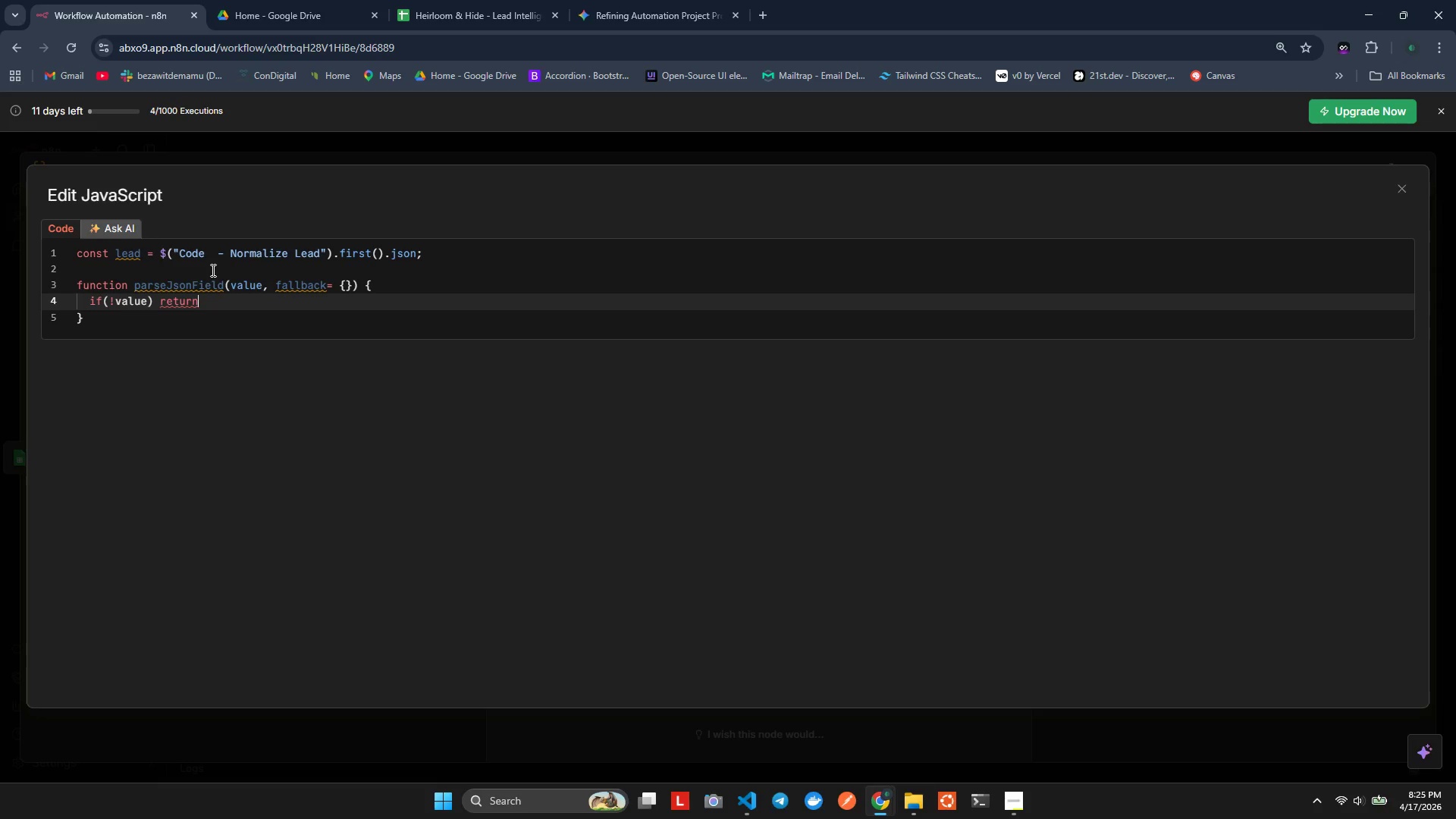 
type( fal)
 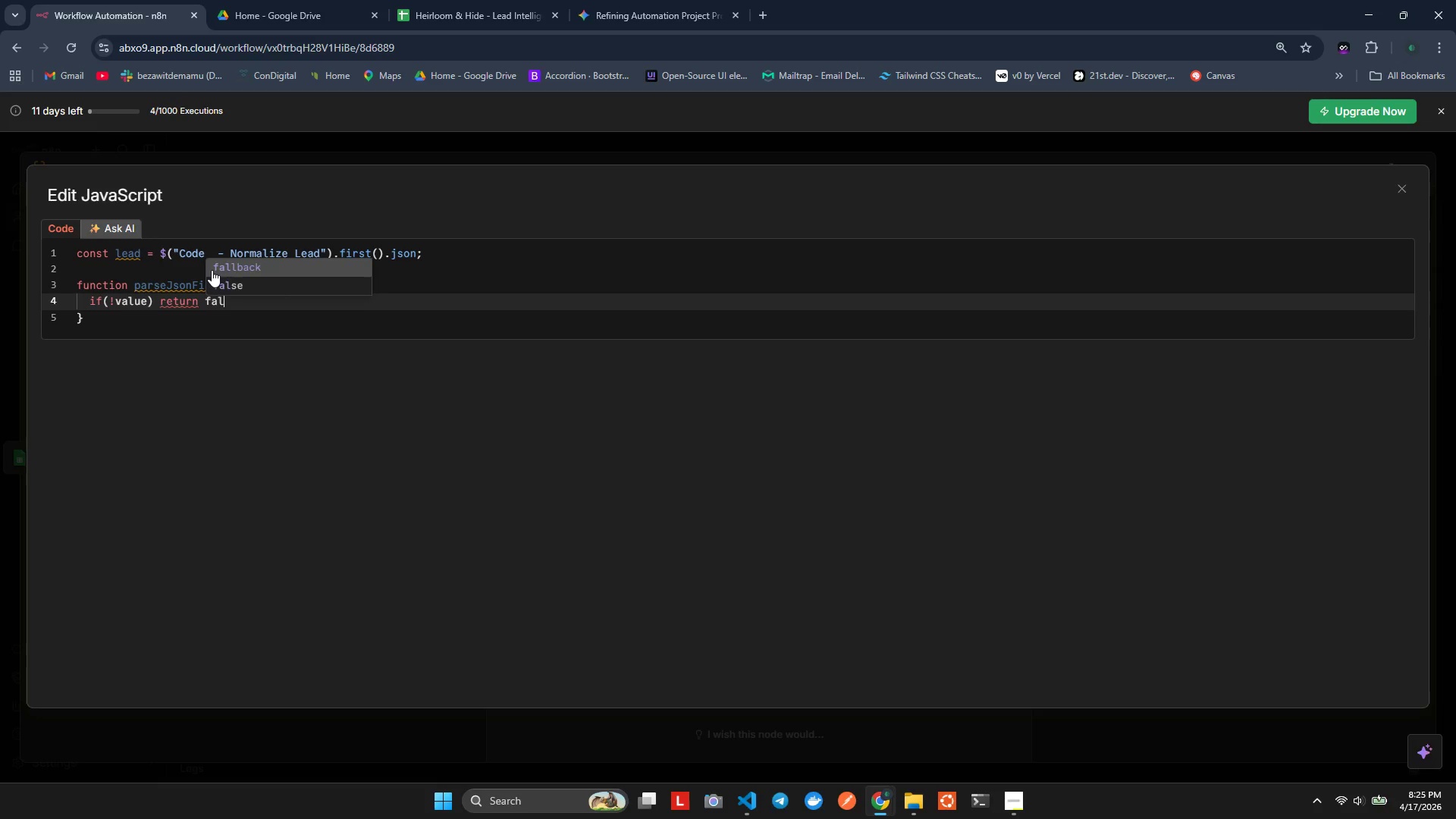 
key(Enter)
 